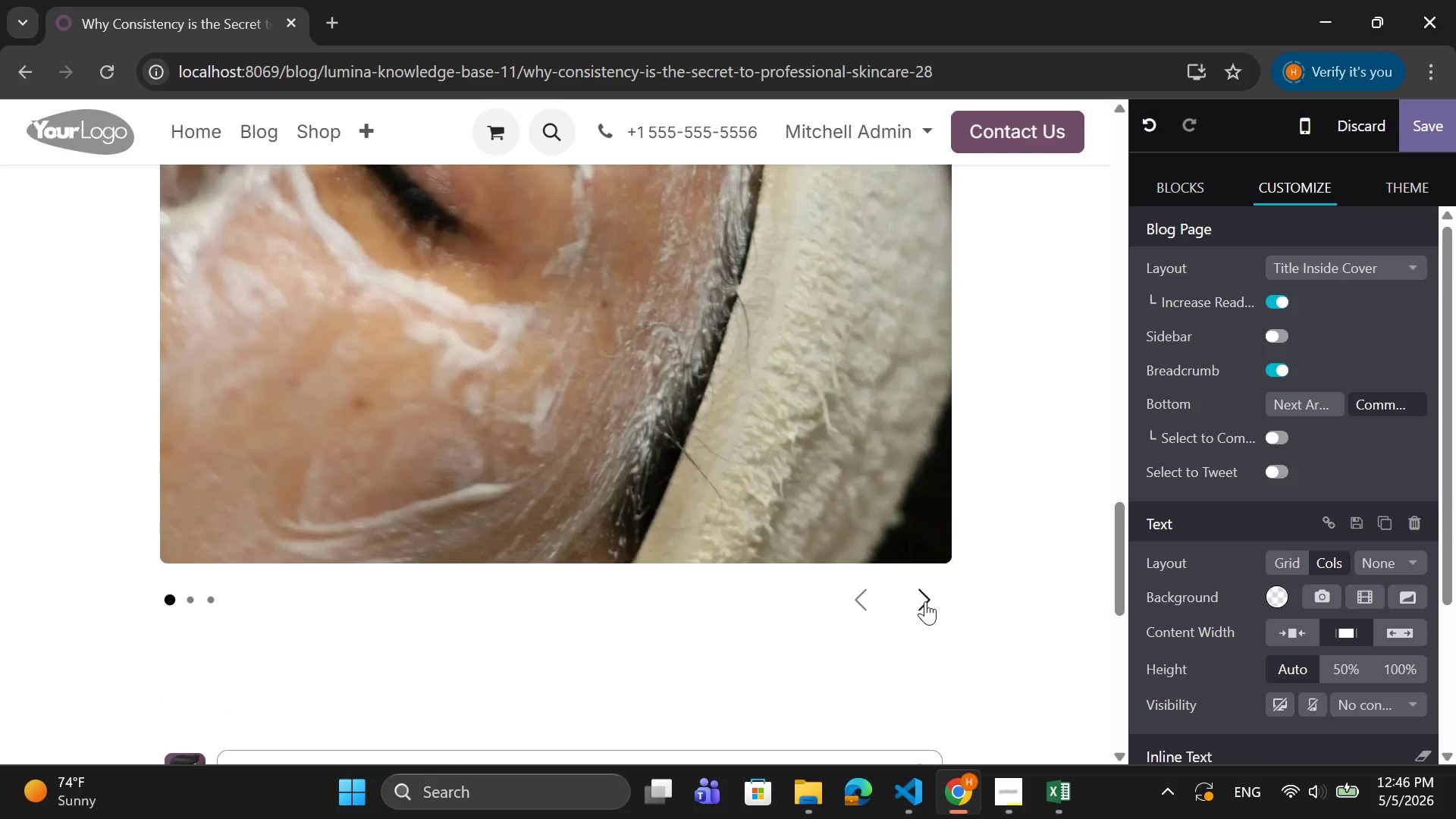 
left_click([925, 601])
 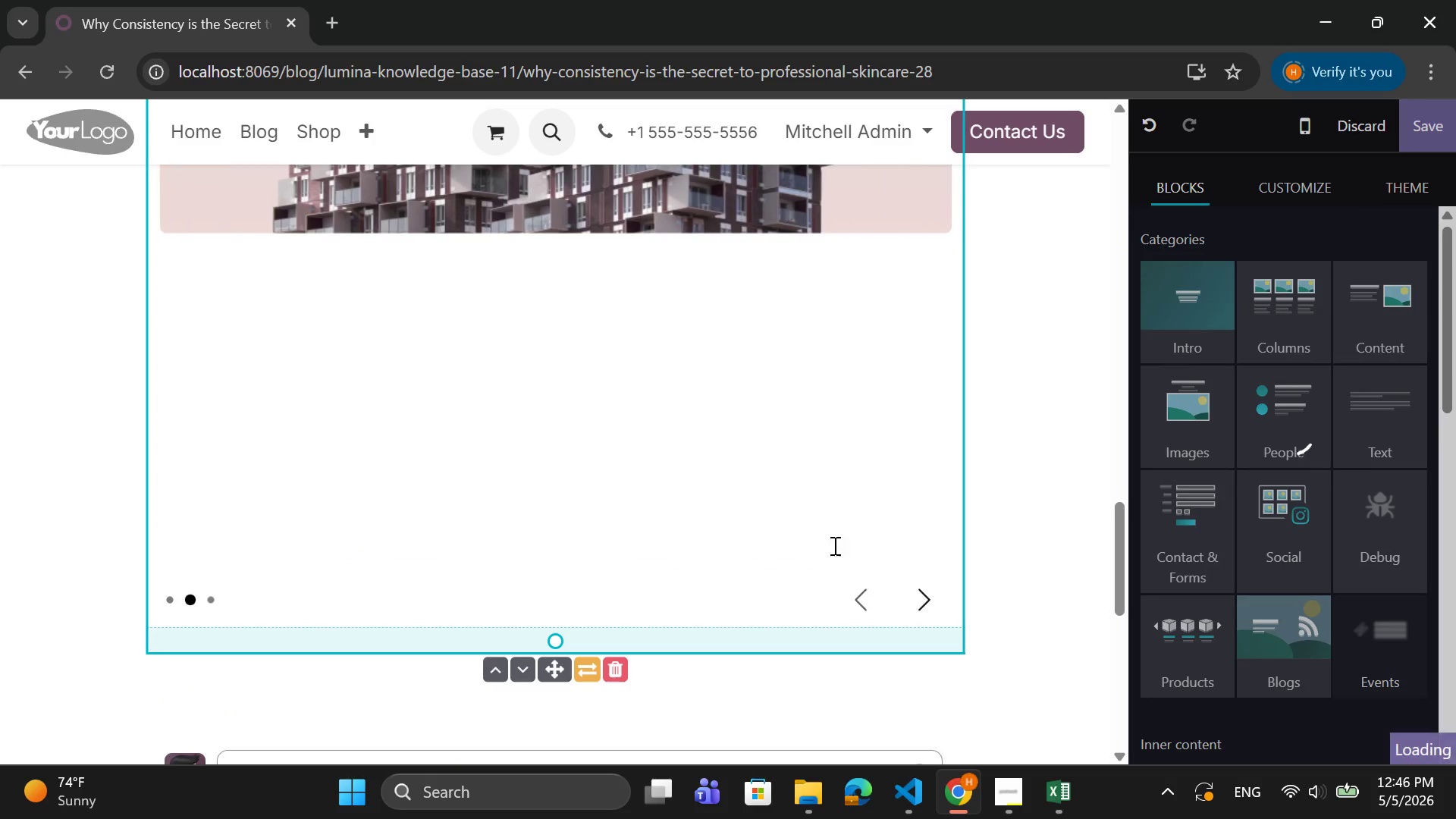 
scroll: coordinate [802, 522], scroll_direction: up, amount: 4.0
 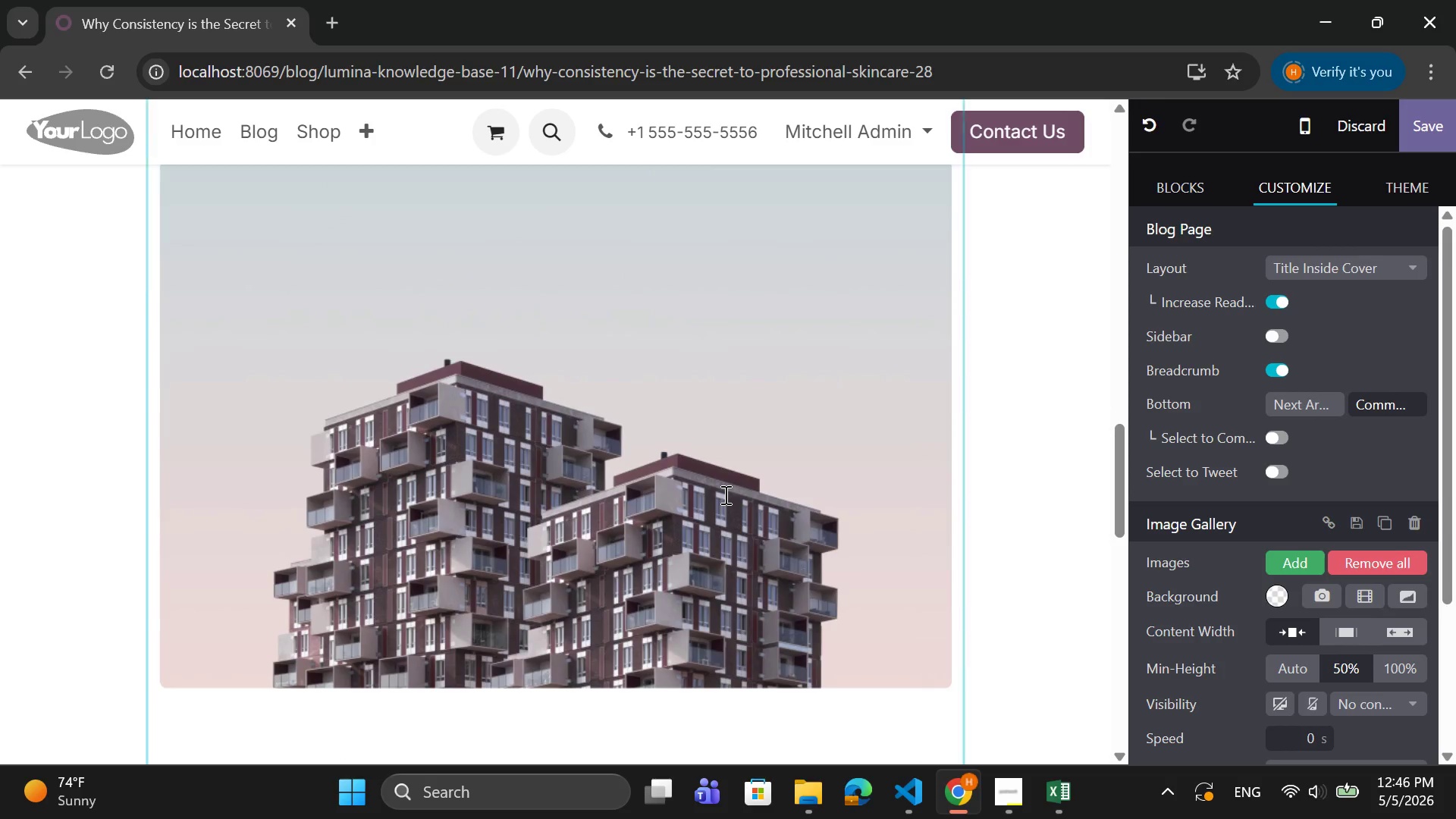 
double_click([724, 494])
 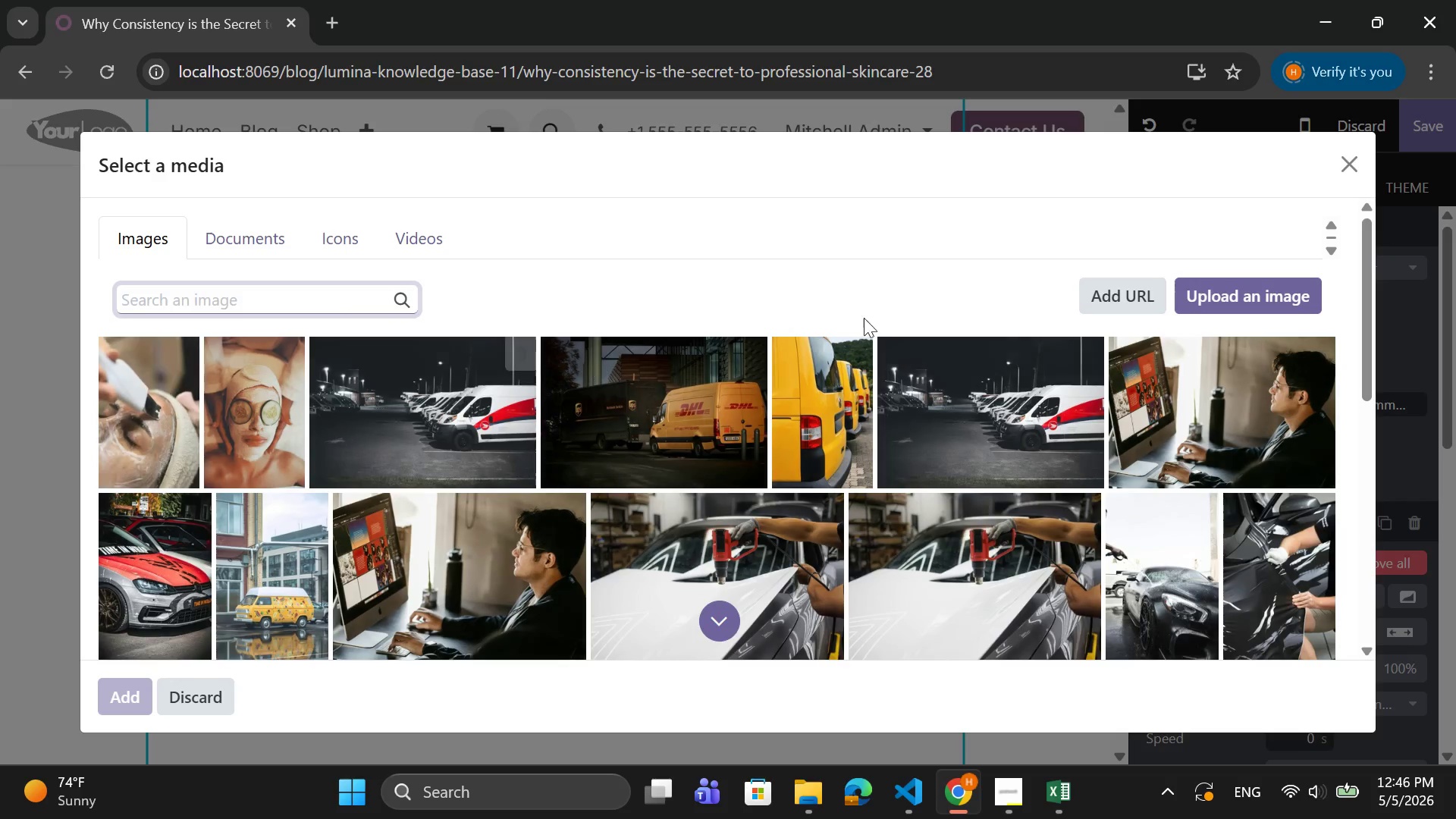 
left_click([1289, 296])
 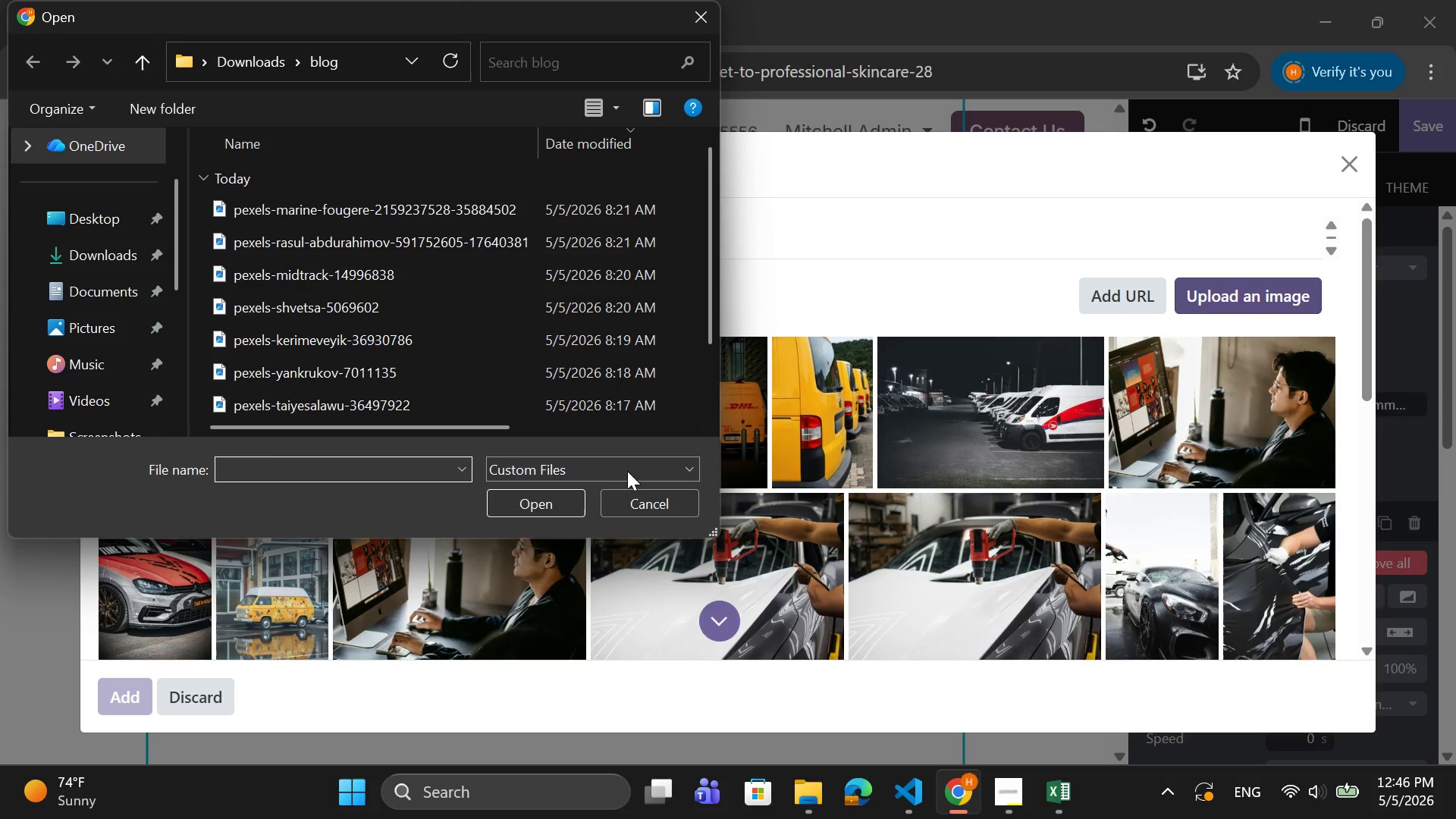 
scroll: coordinate [458, 395], scroll_direction: down, amount: 6.0
 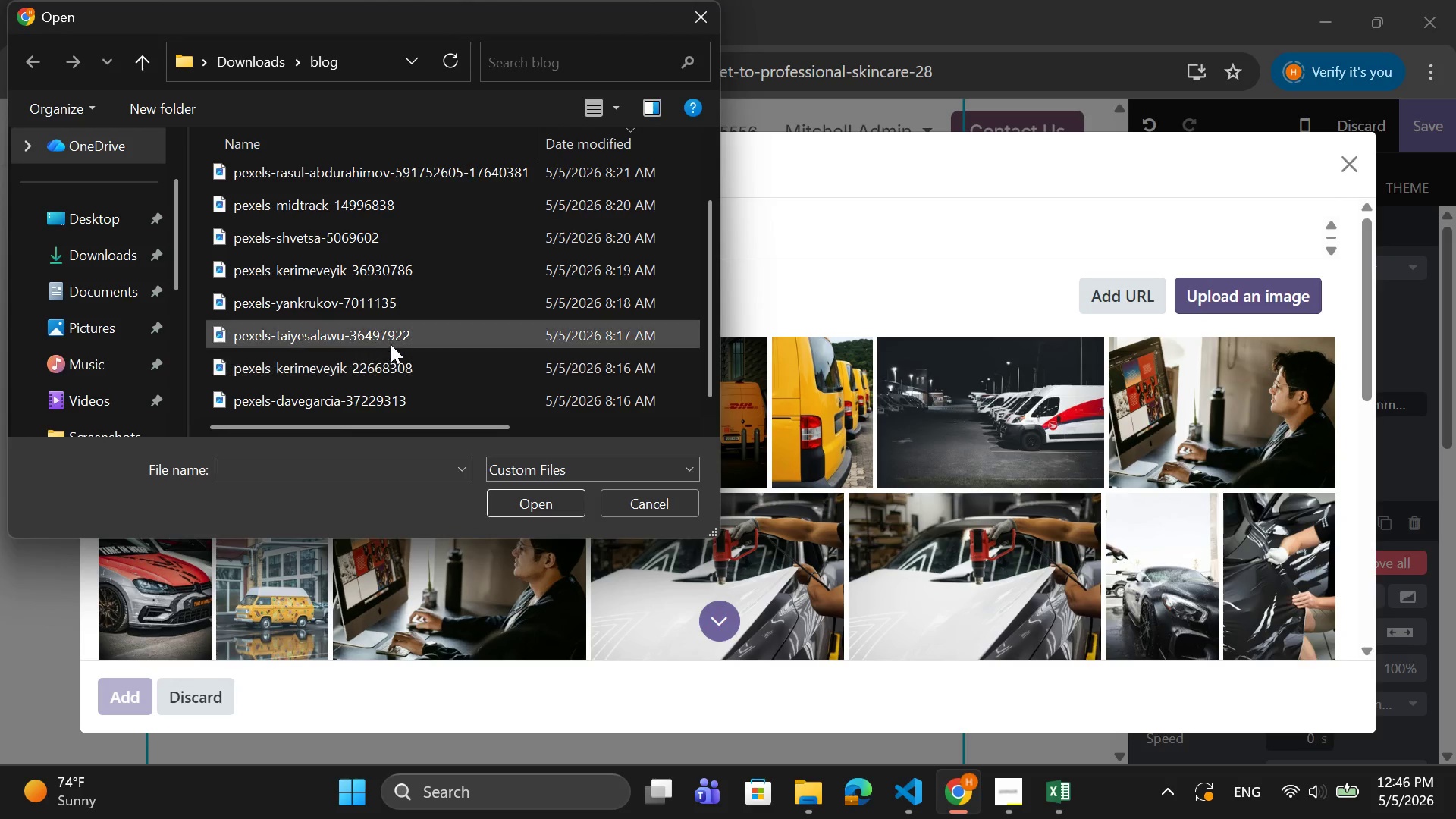 
left_click([396, 336])
 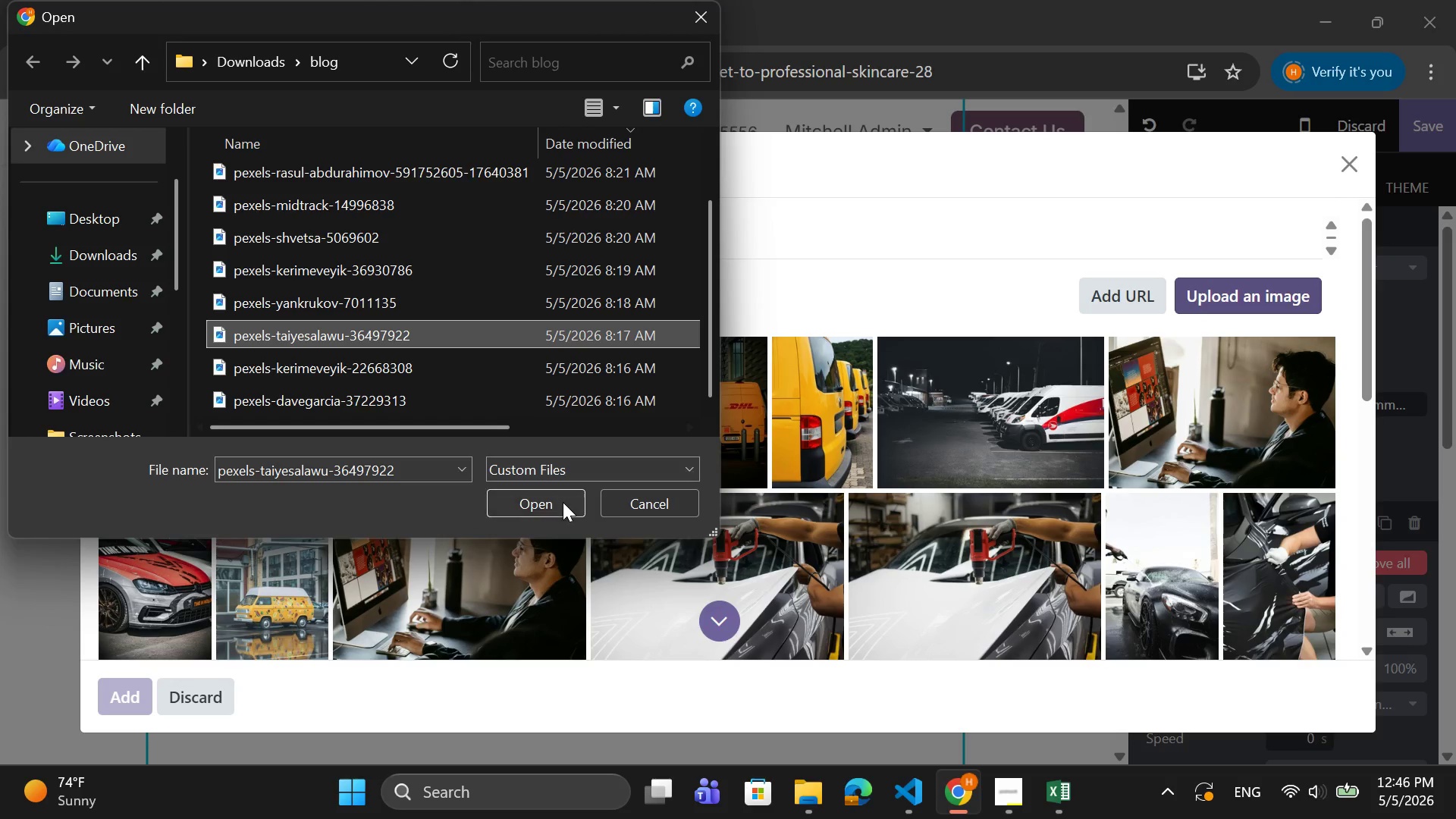 
left_click([563, 502])
 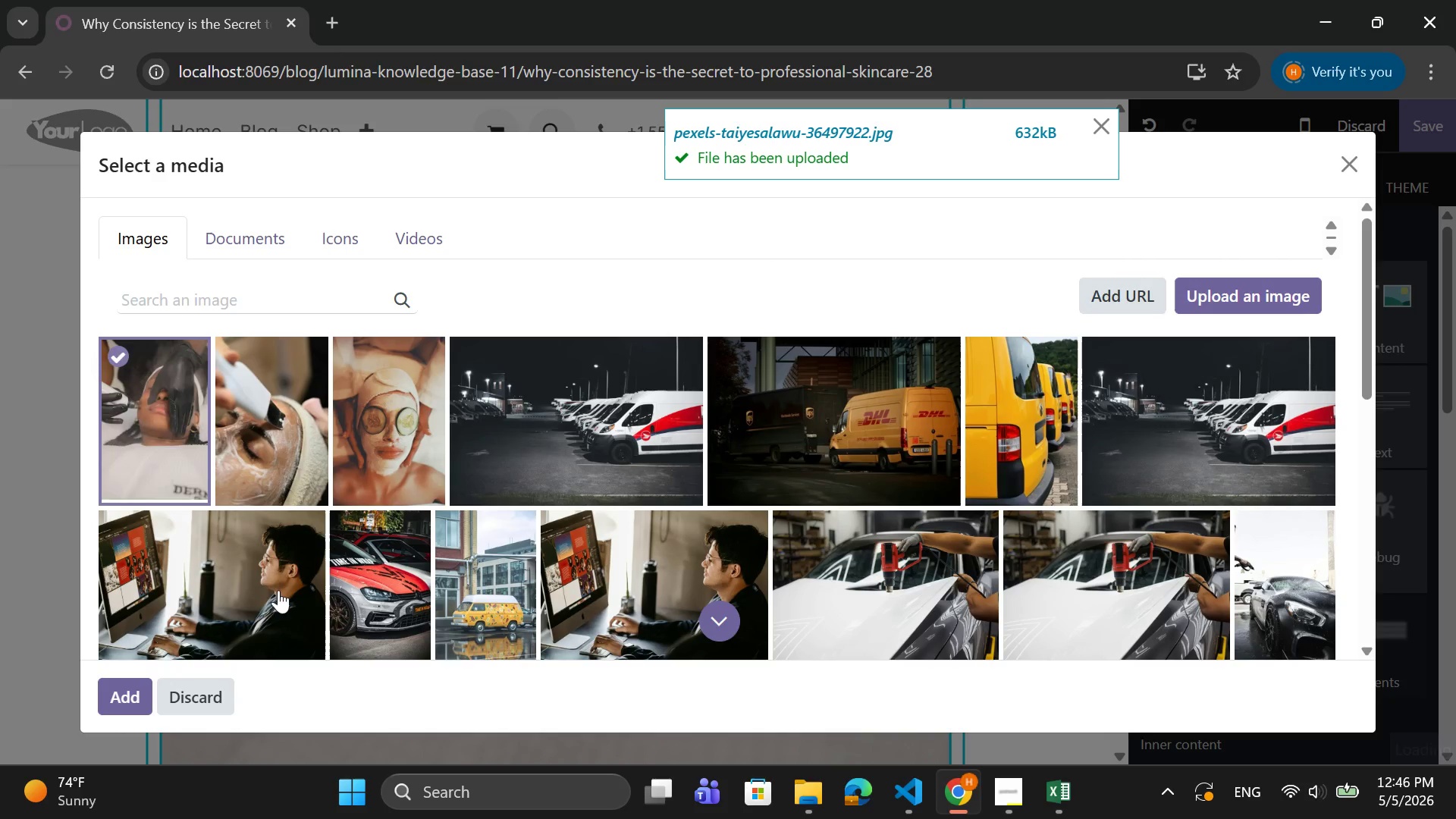 
left_click([136, 695])
 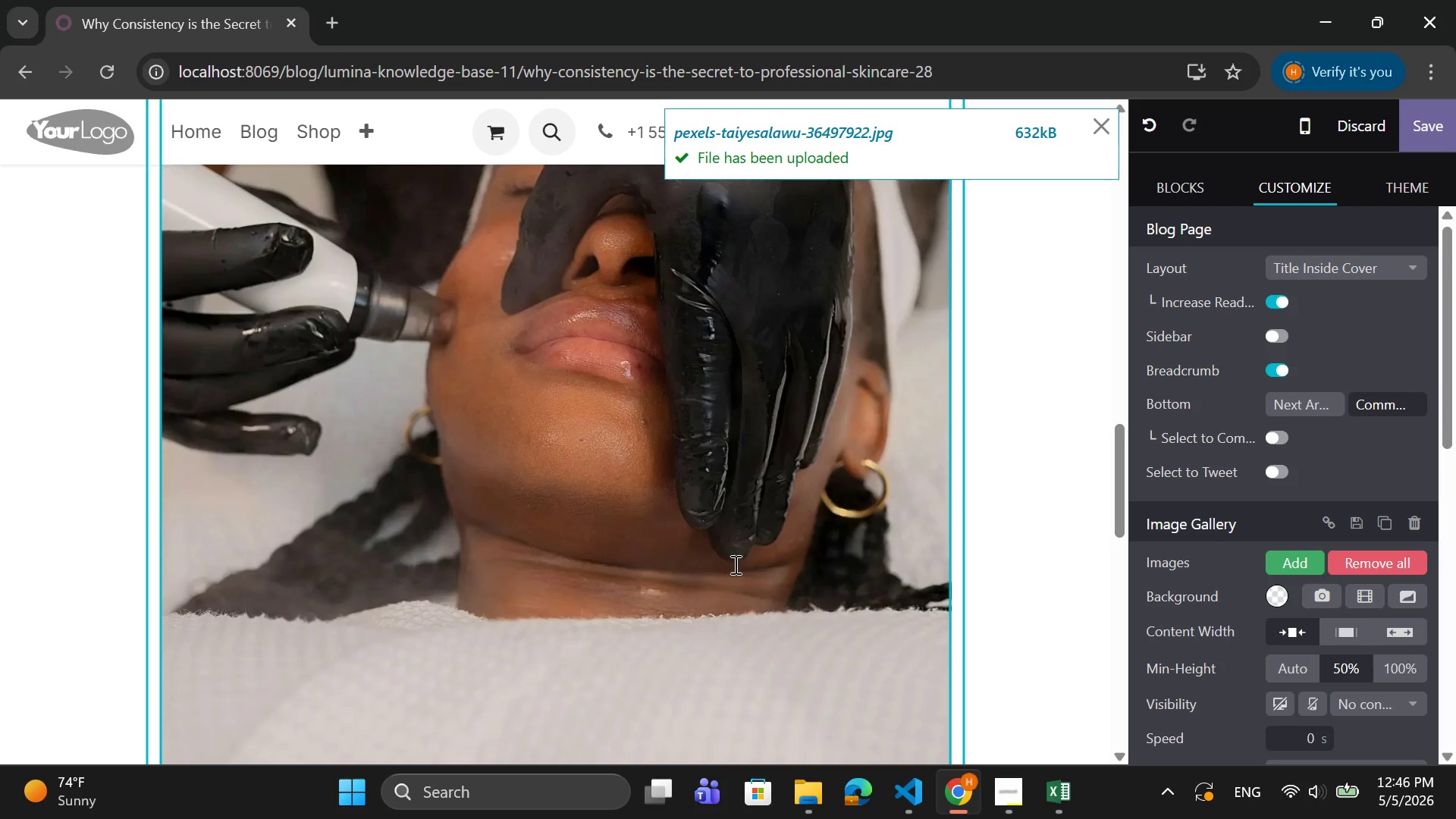 
scroll: coordinate [735, 562], scroll_direction: down, amount: 3.0
 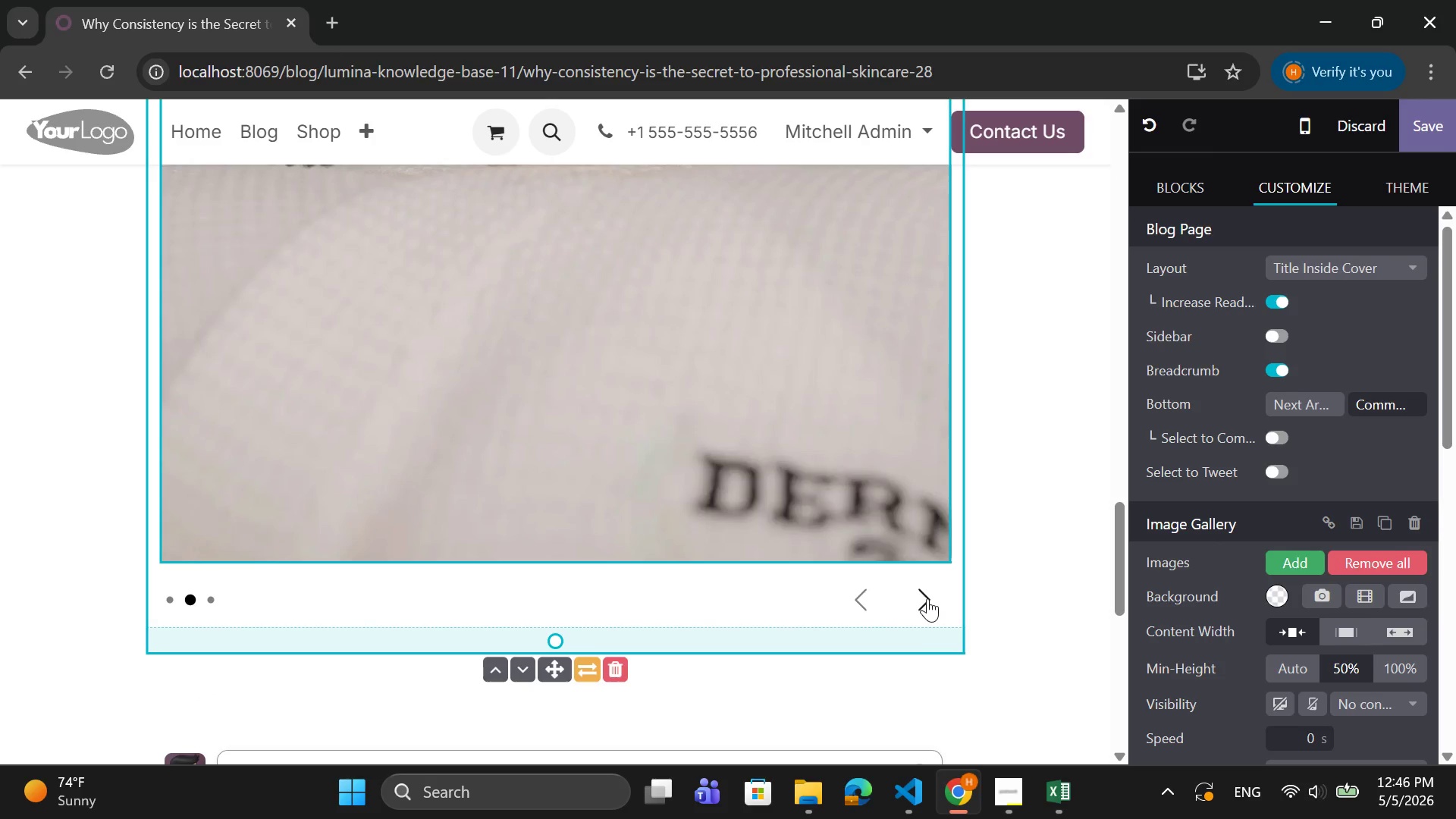 
left_click([927, 598])
 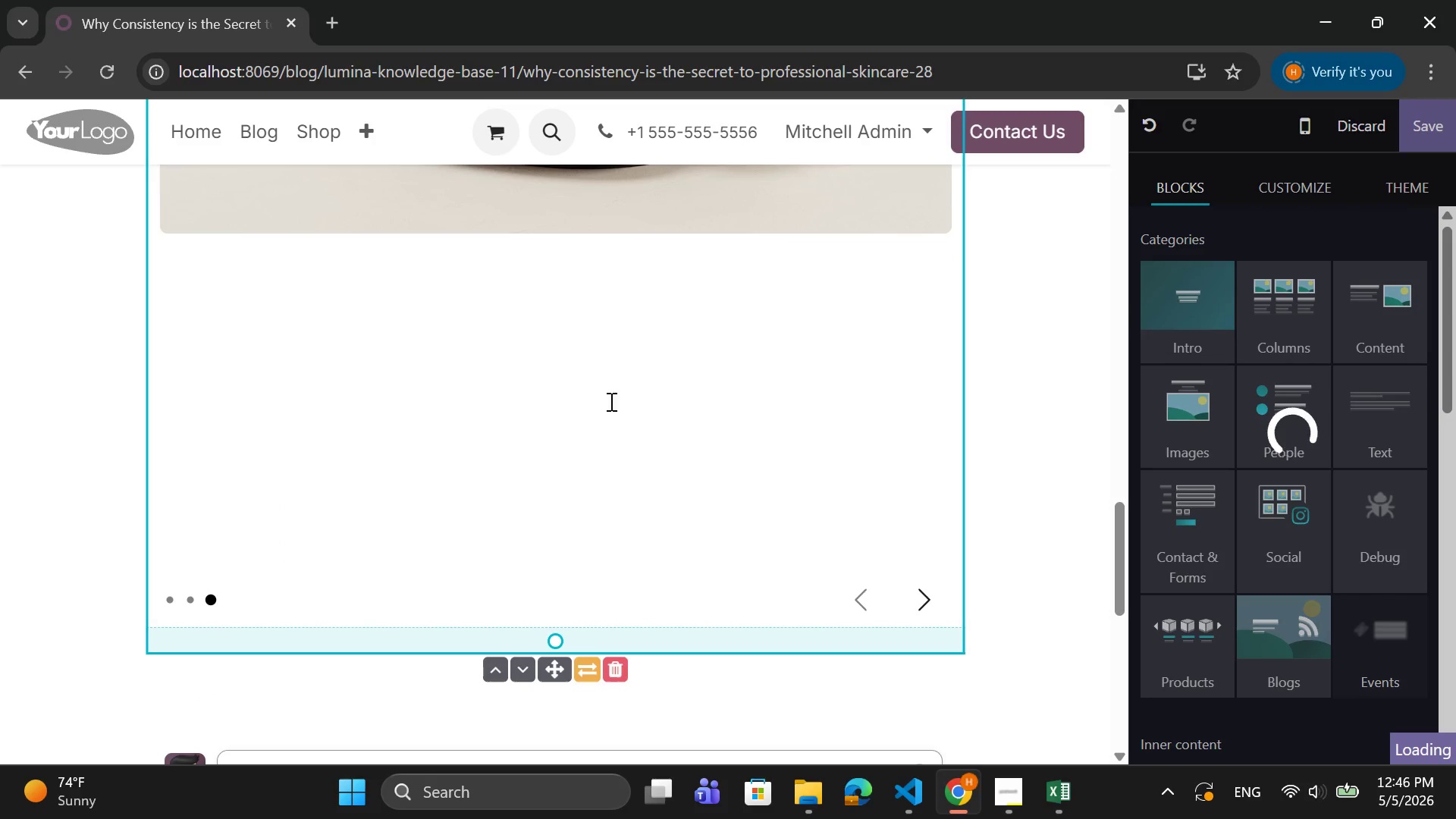 
left_click([596, 372])
 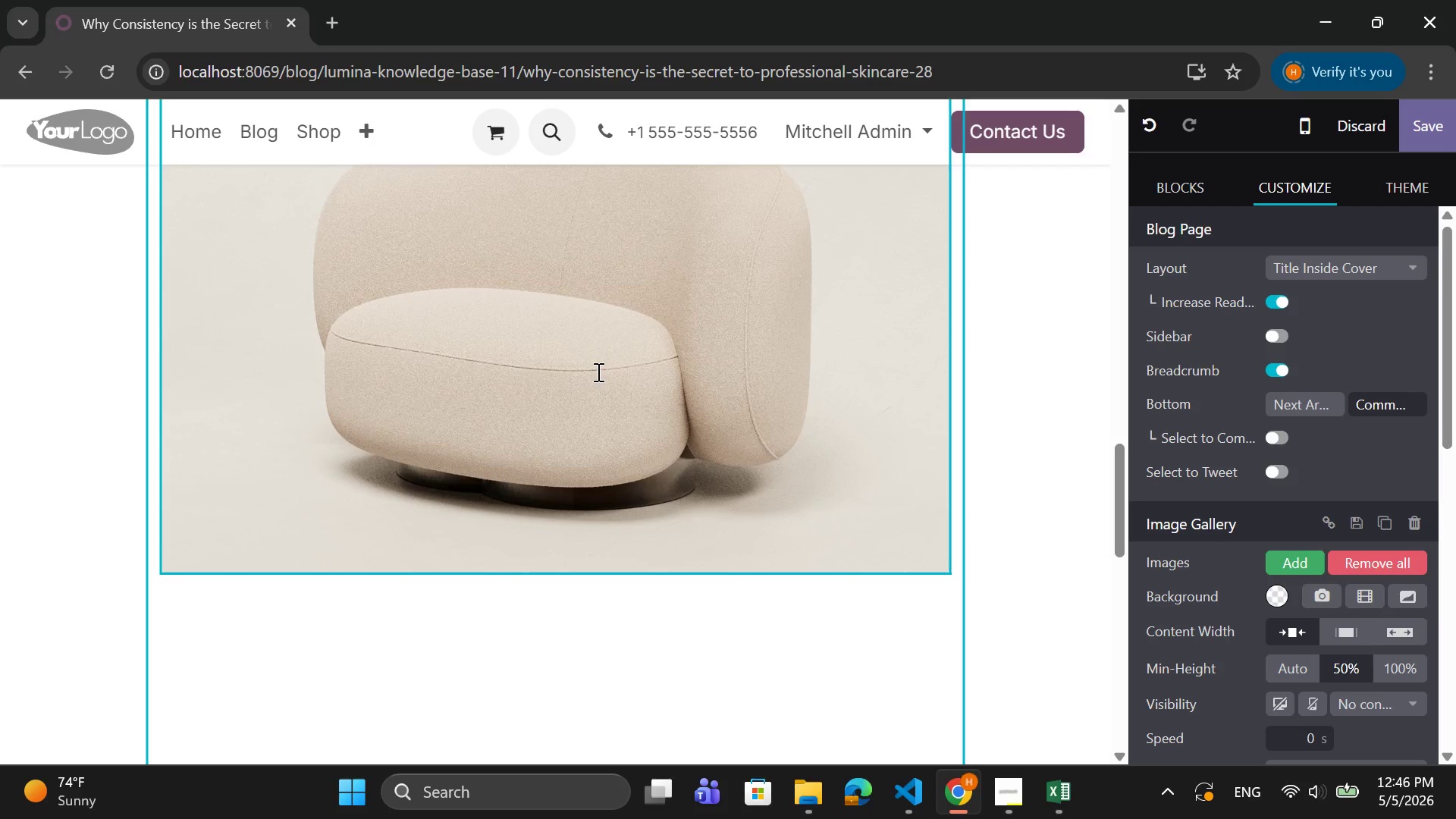 
scroll: coordinate [596, 372], scroll_direction: up, amount: 3.0
 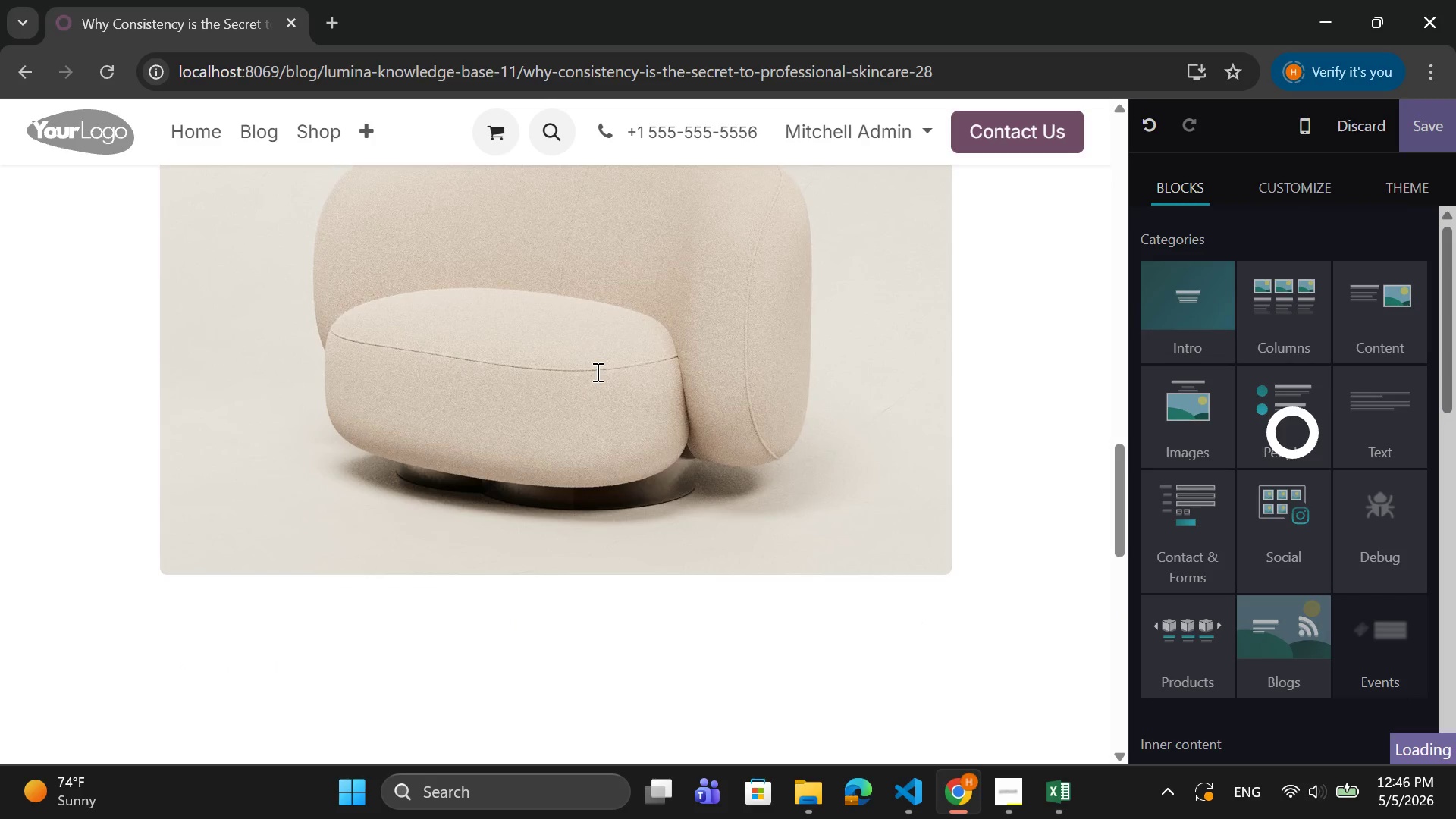 
double_click([597, 372])
 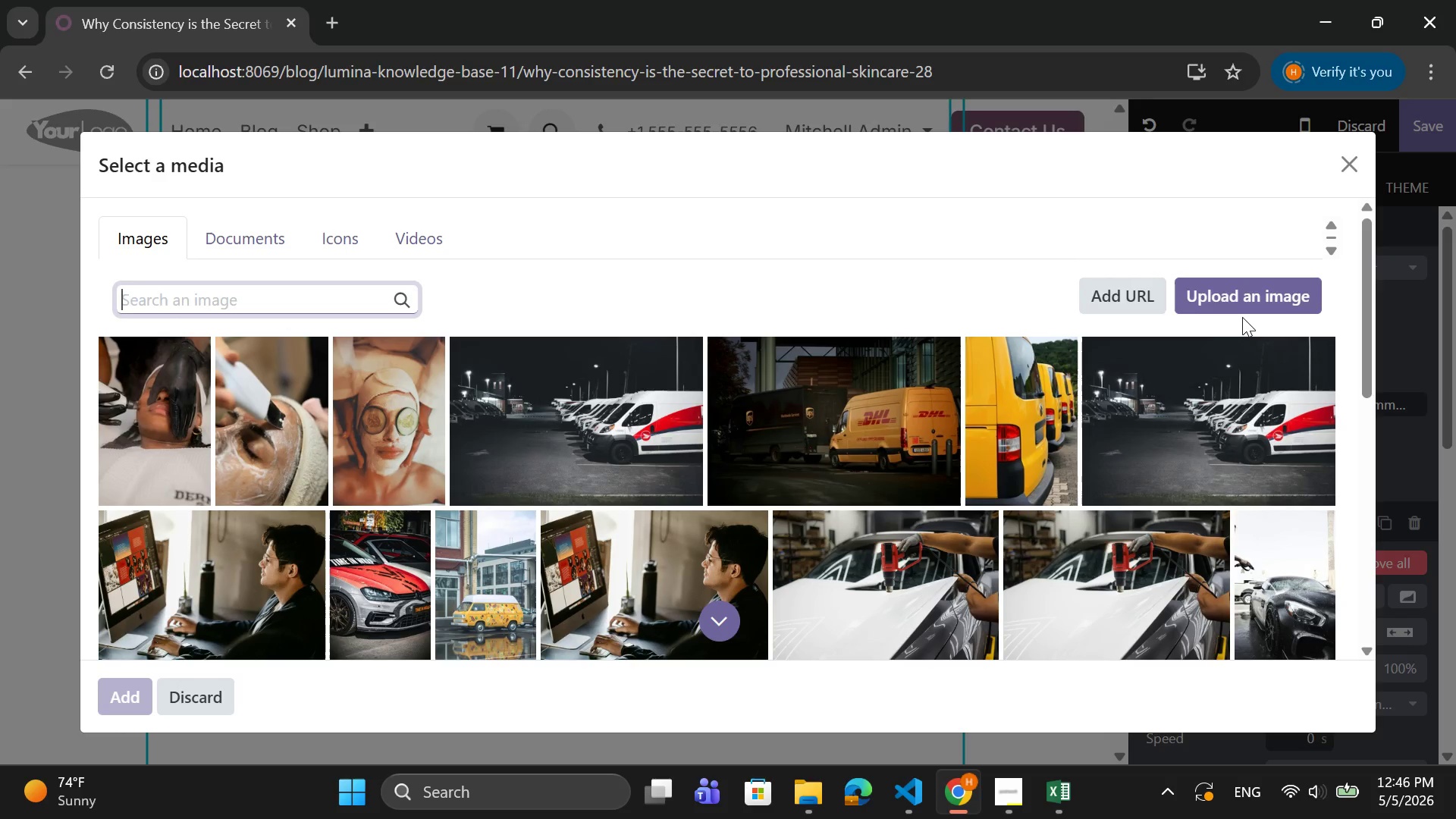 
left_click([1232, 293])
 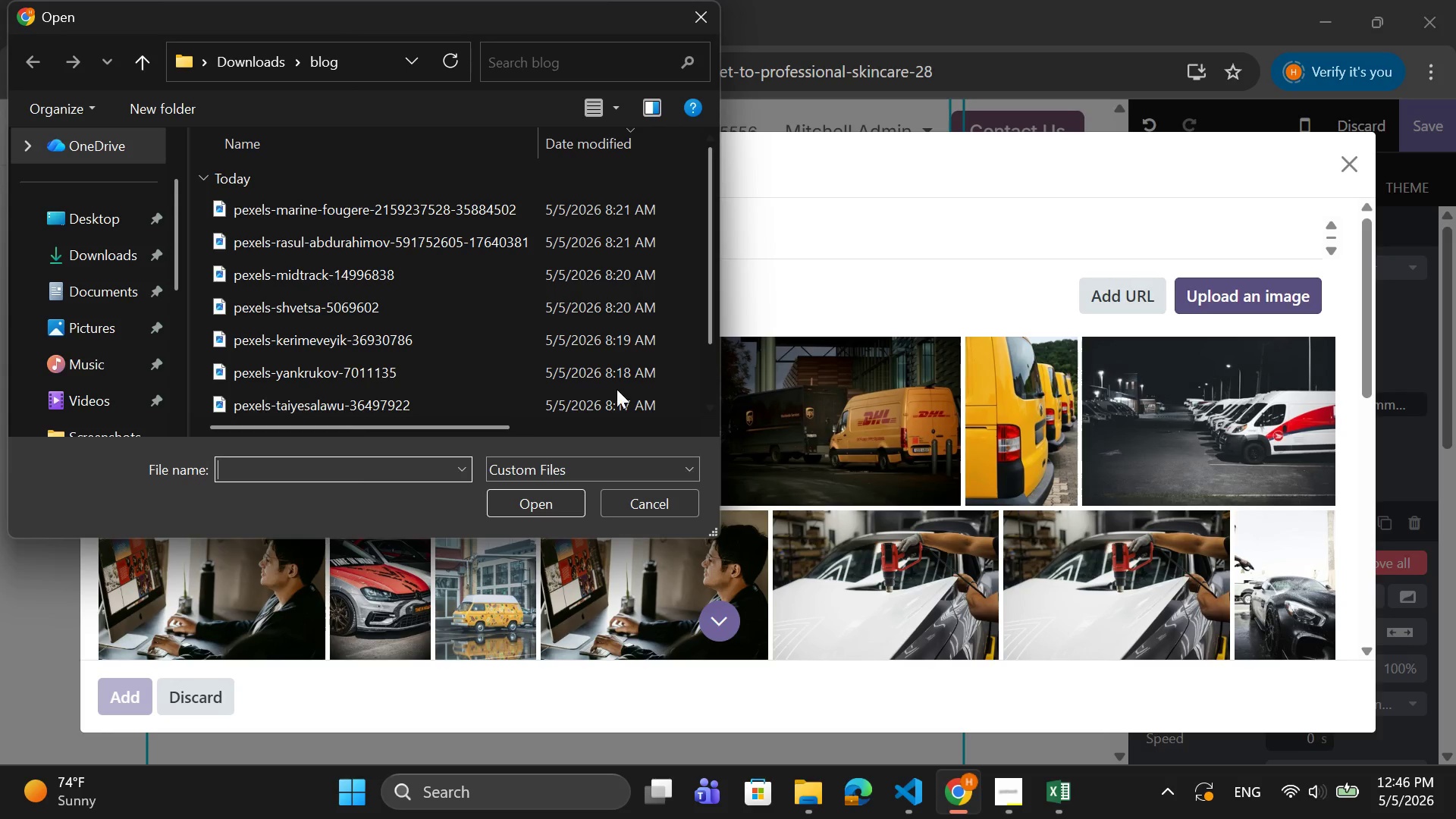 
scroll: coordinate [515, 376], scroll_direction: down, amount: 6.0
 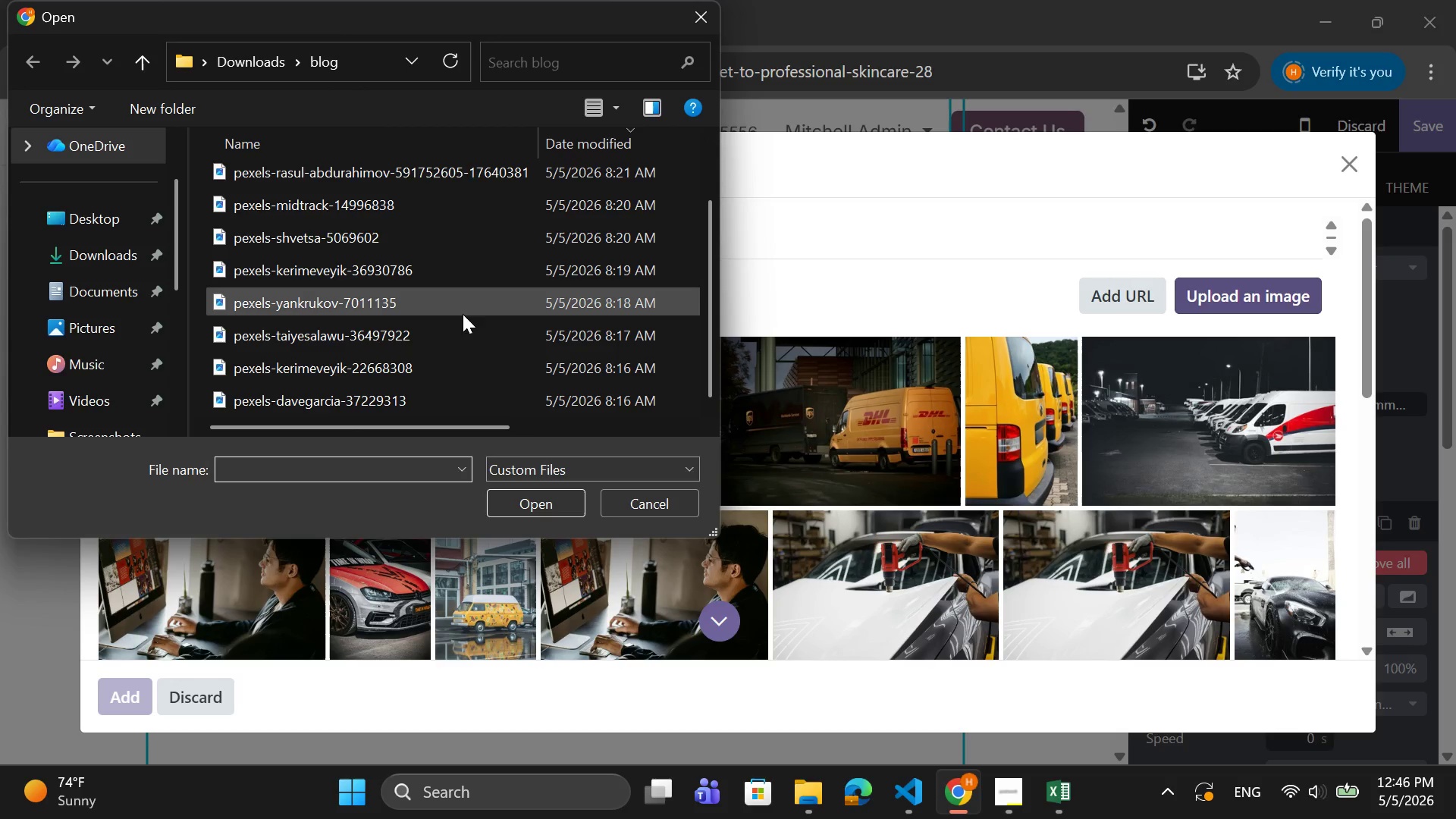 
left_click([467, 299])
 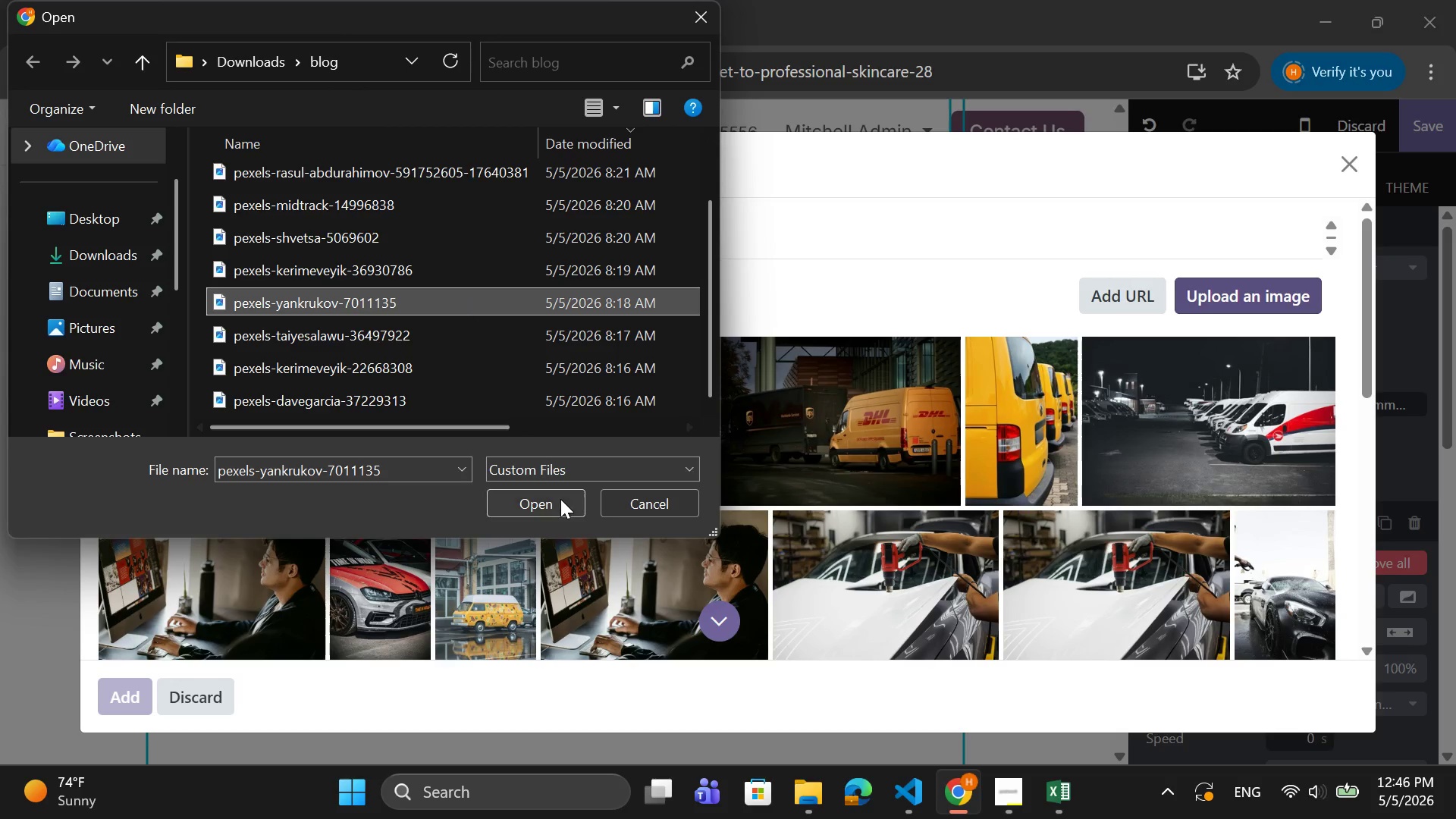 
left_click([560, 500])
 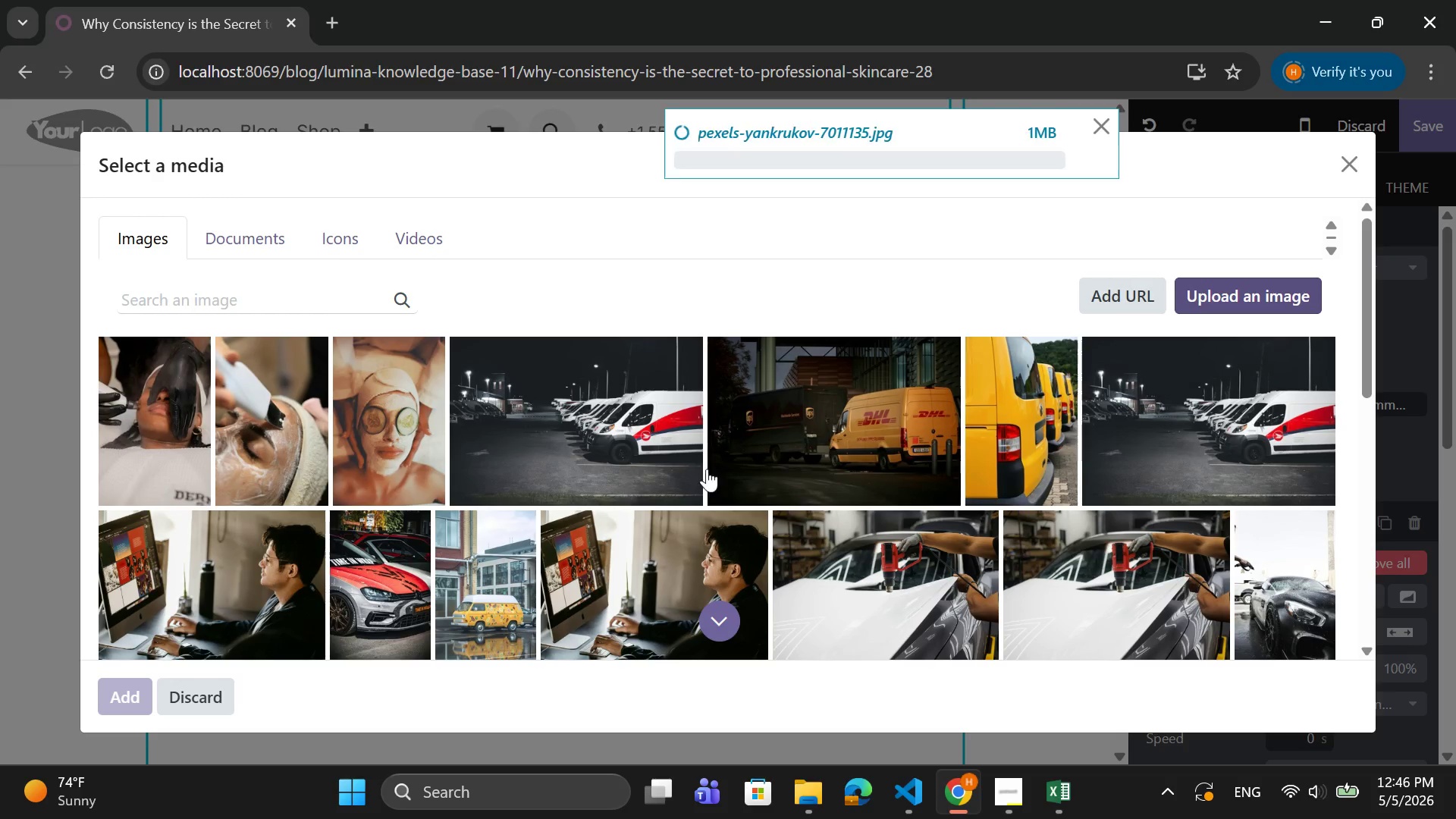 
mouse_move([899, 435])
 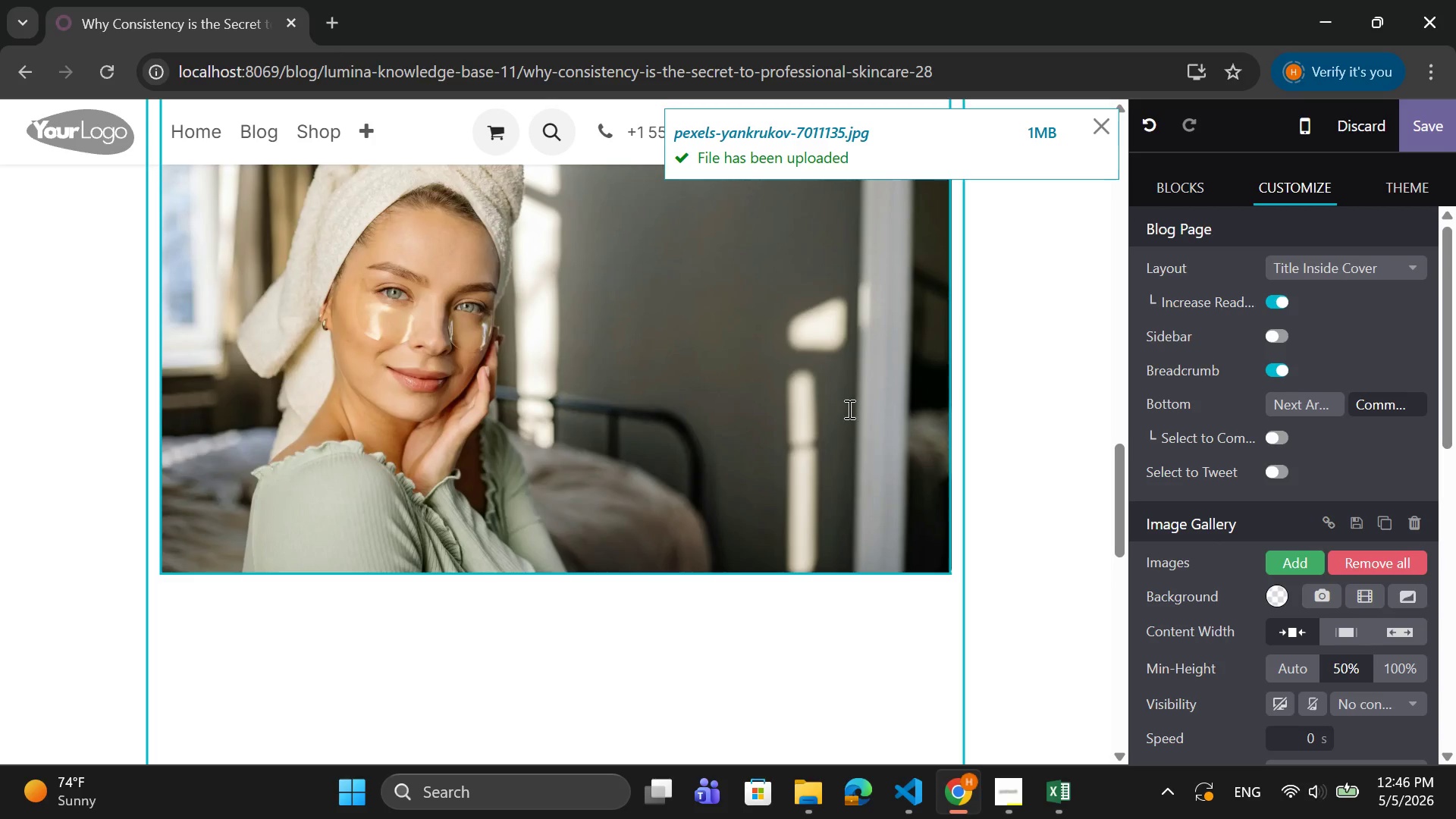 
scroll: coordinate [844, 411], scroll_direction: up, amount: 4.0
 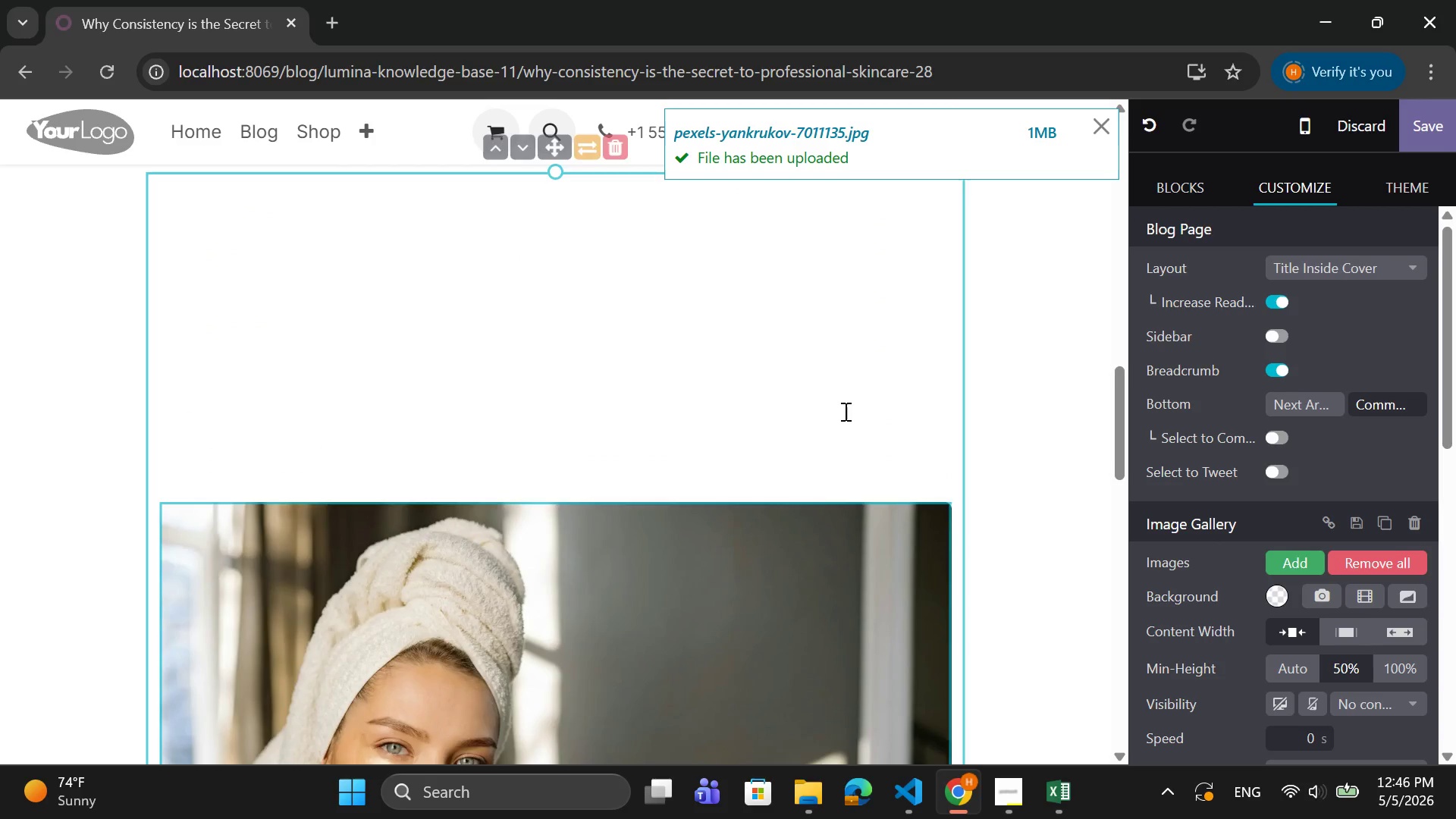 
scroll: coordinate [844, 411], scroll_direction: down, amount: 5.0
 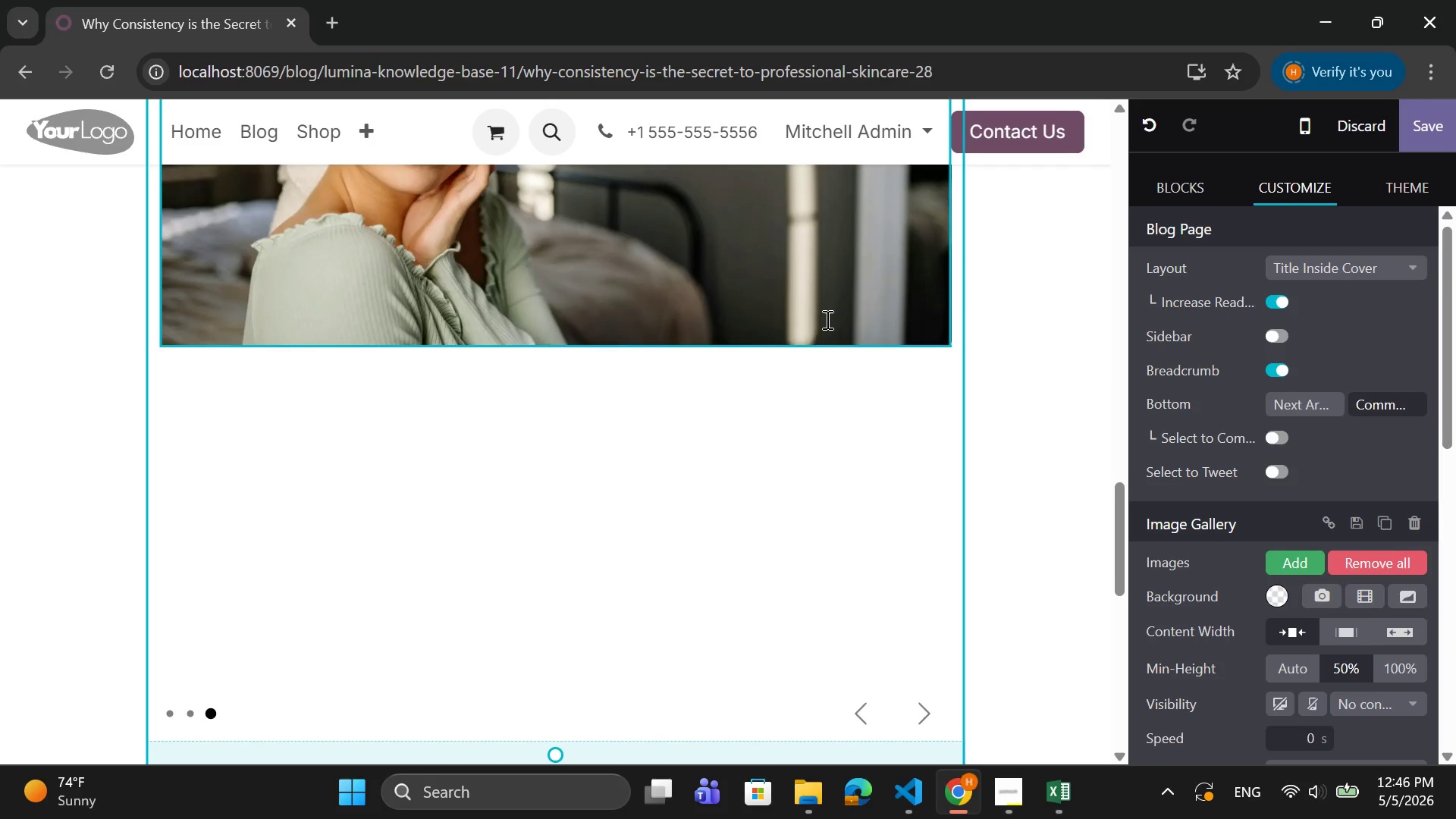 
double_click([839, 319])
 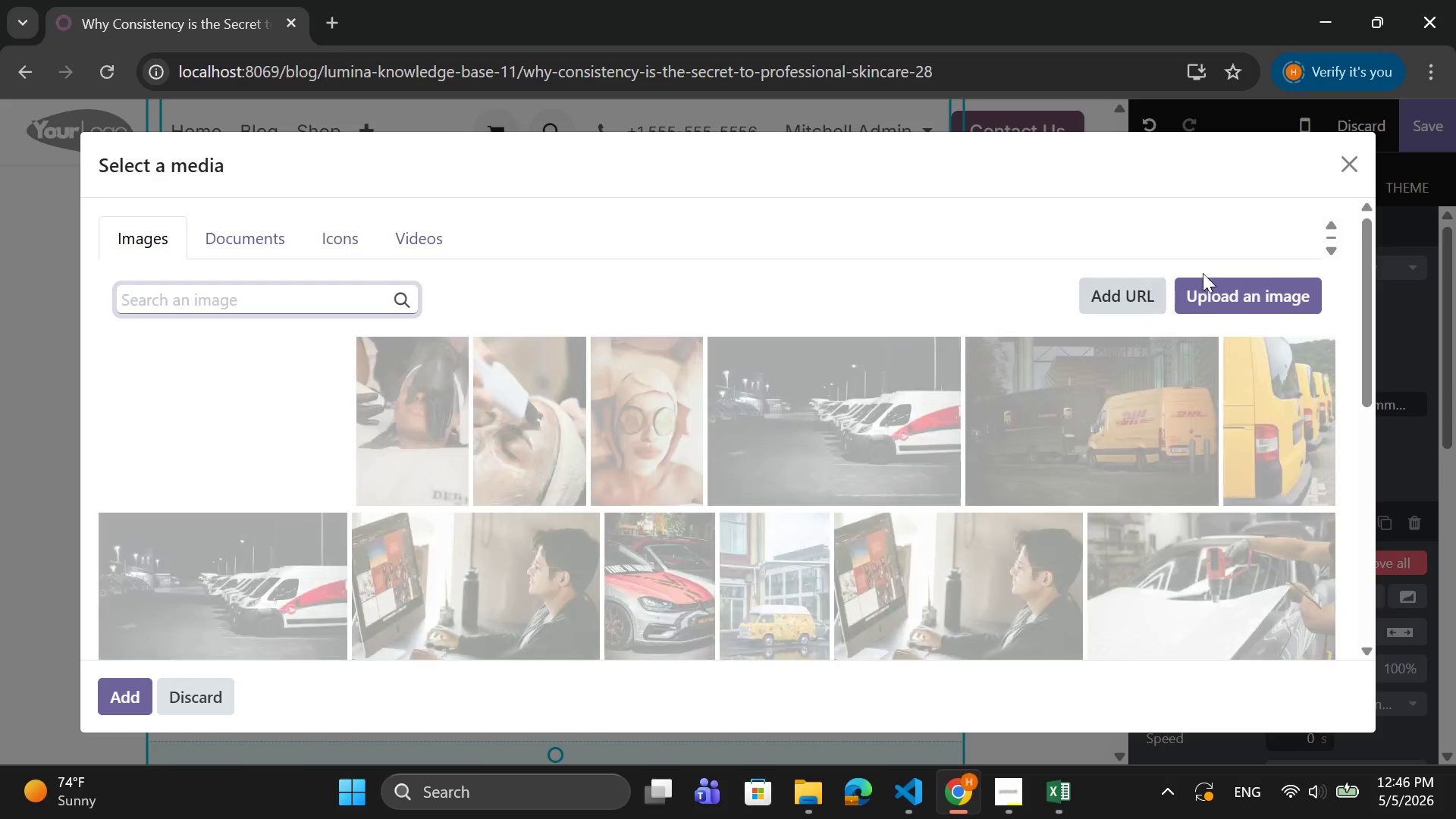 
left_click([1282, 294])
 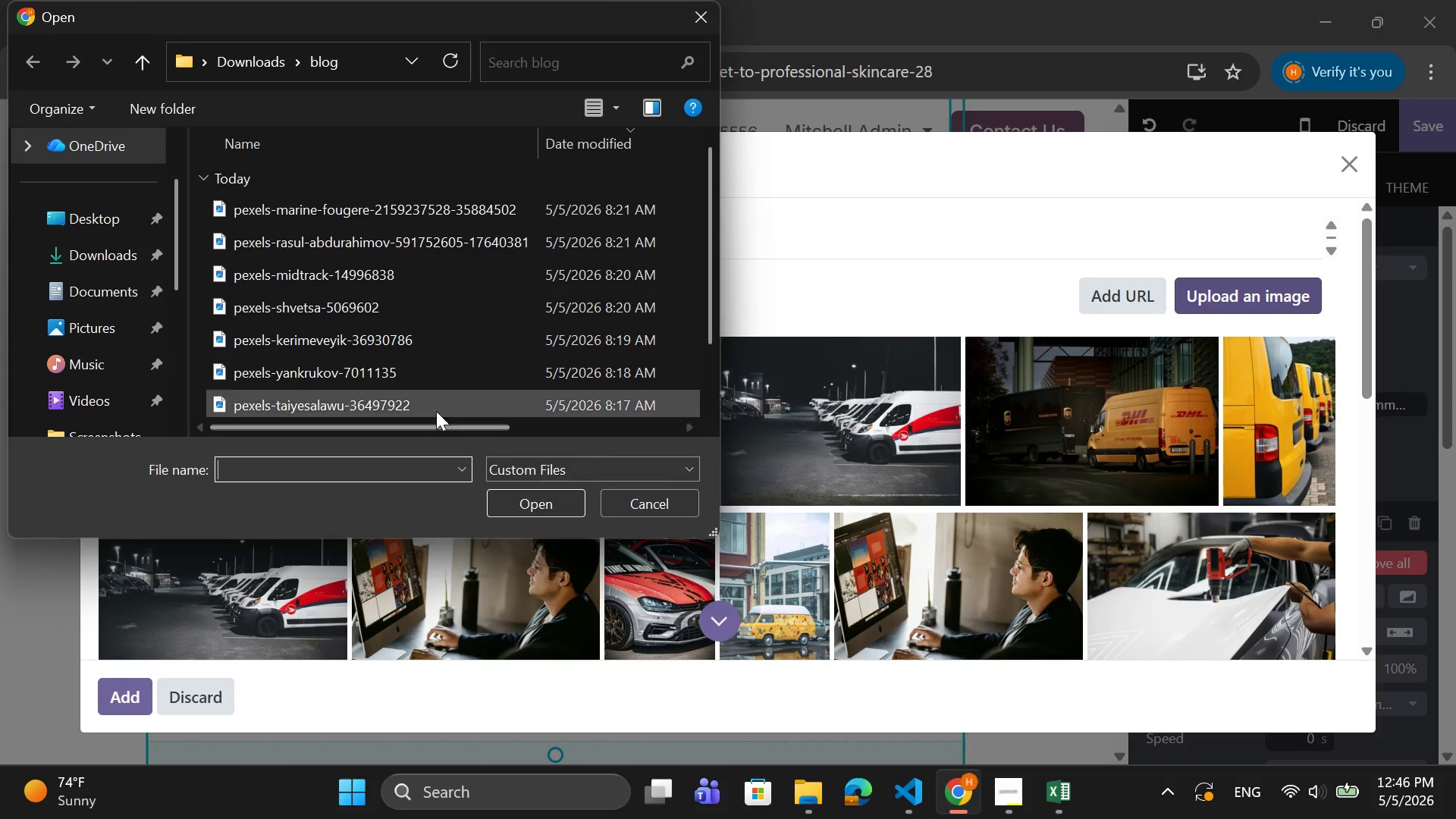 
scroll: coordinate [425, 377], scroll_direction: down, amount: 5.0
 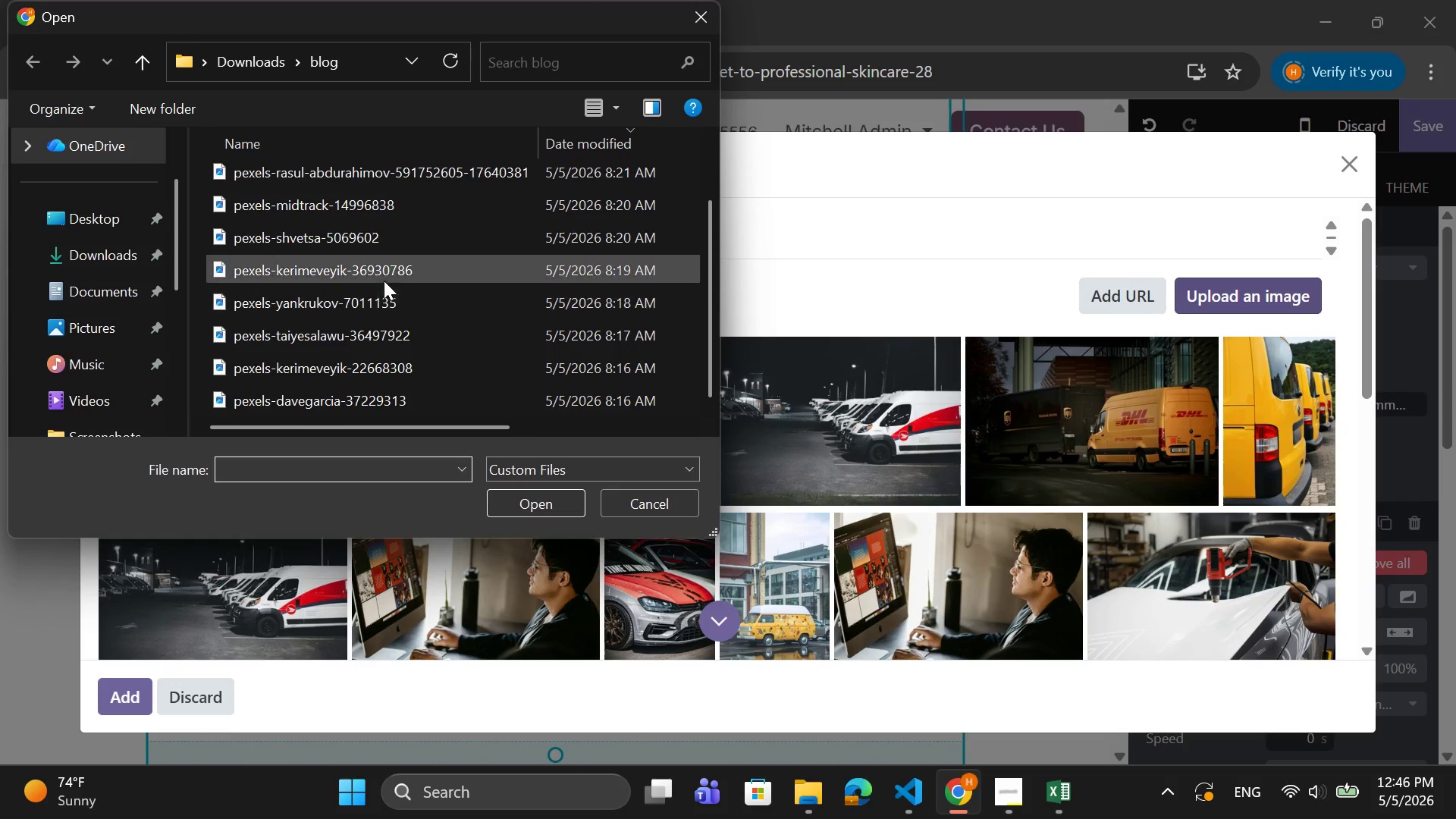 
left_click([393, 268])
 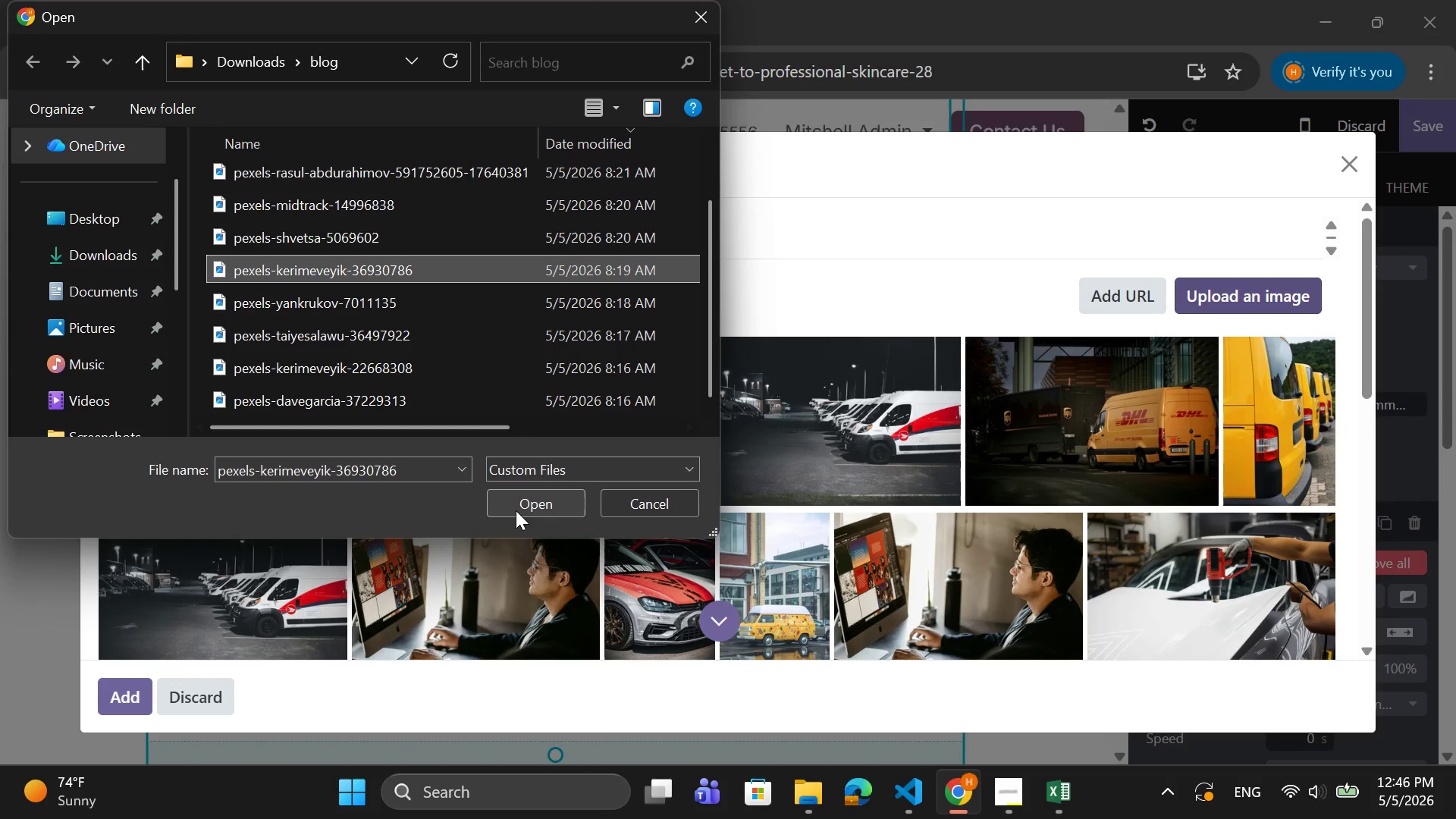 
left_click([516, 510])
 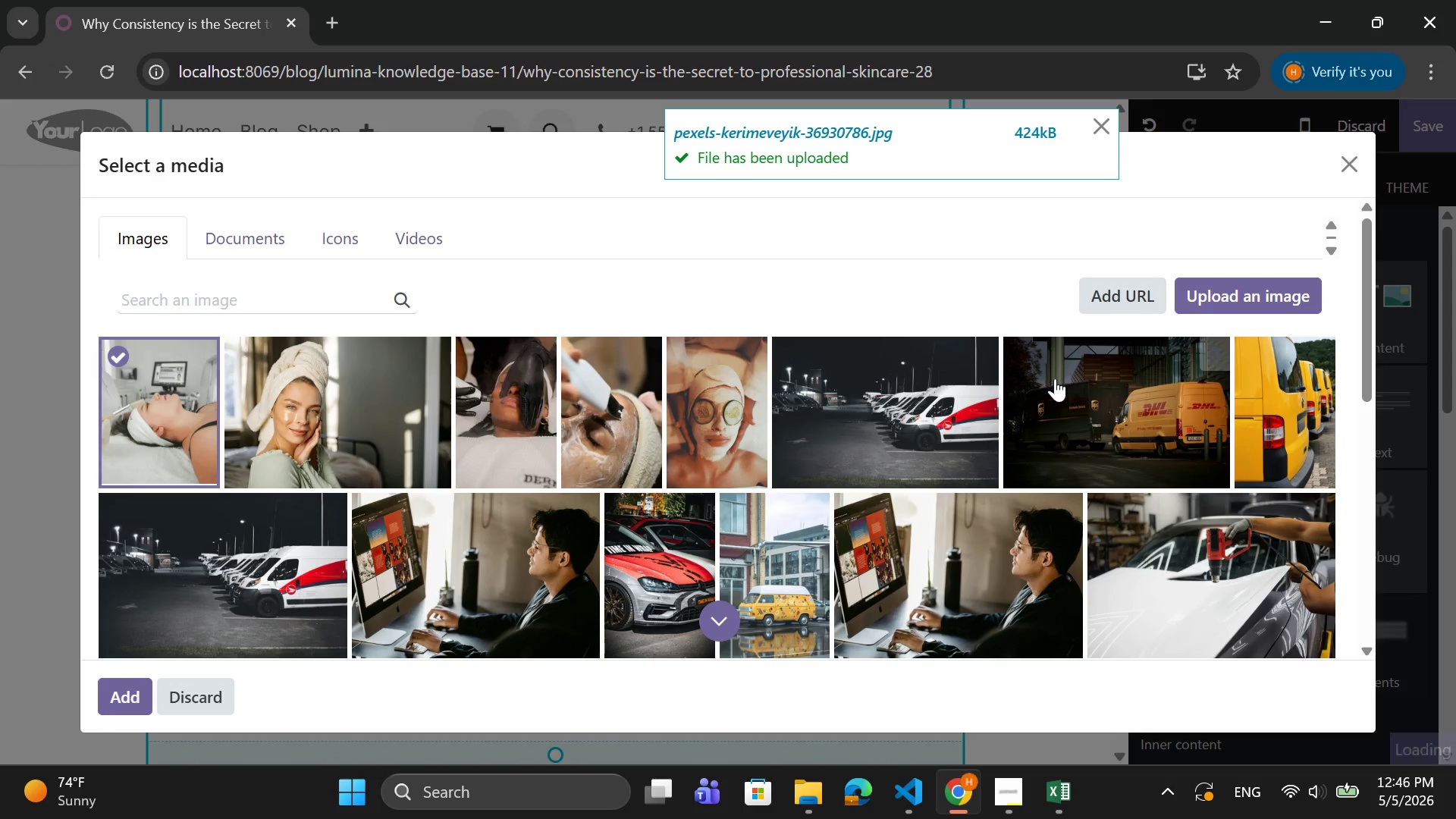 
left_click([1291, 297])
 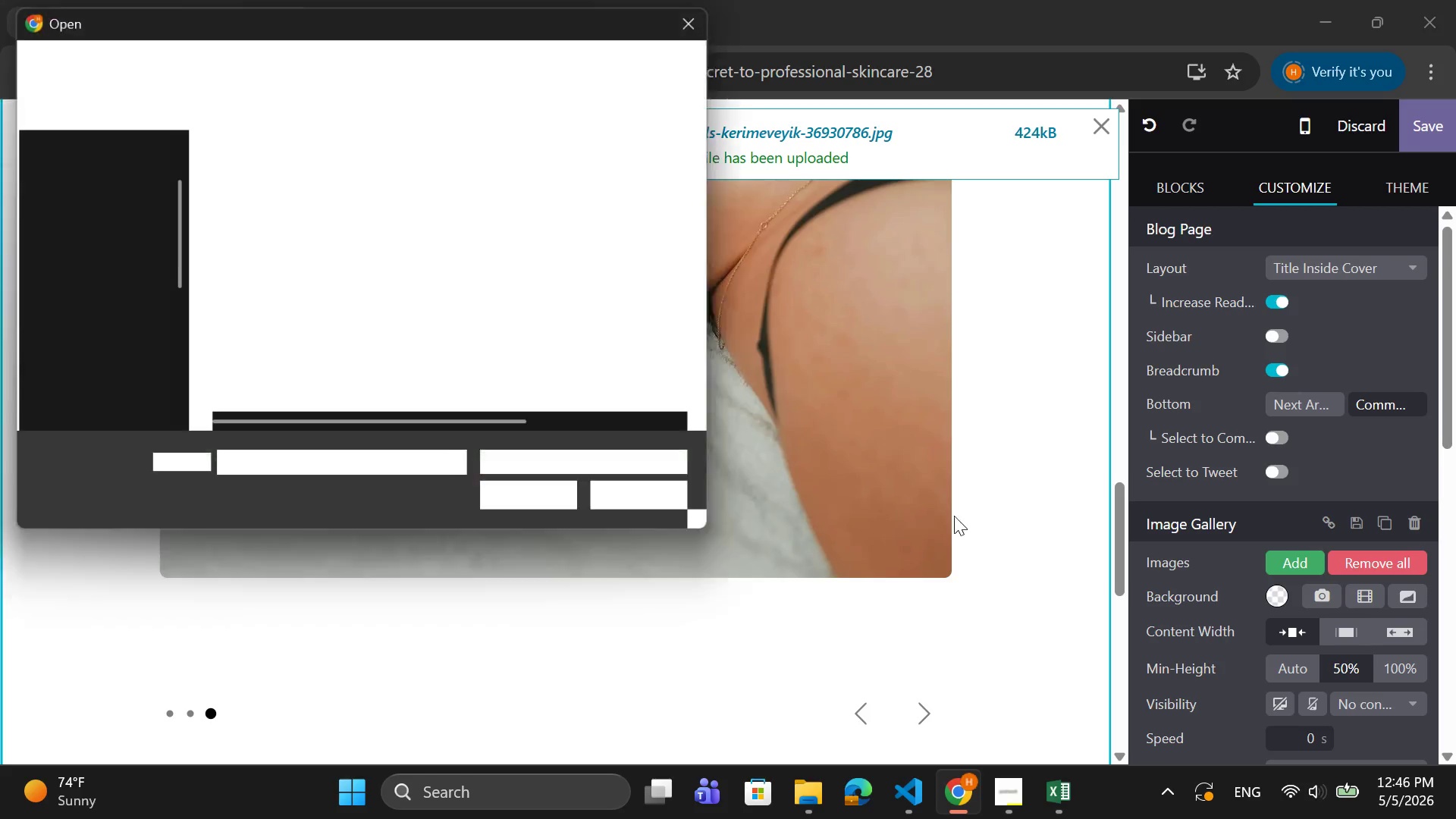 
scroll: coordinate [806, 461], scroll_direction: up, amount: 7.0
 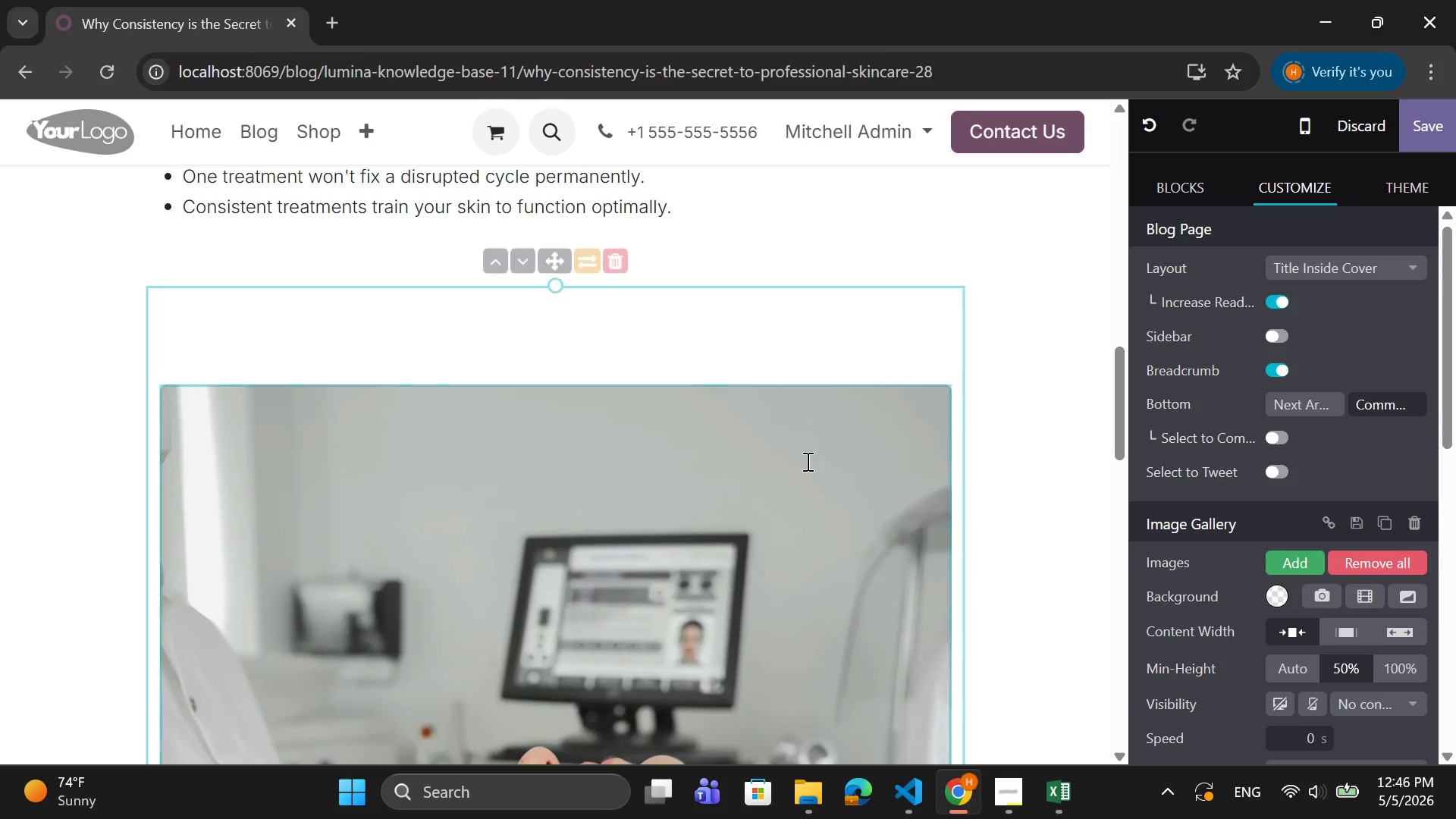 
scroll: coordinate [833, 580], scroll_direction: down, amount: 8.0
 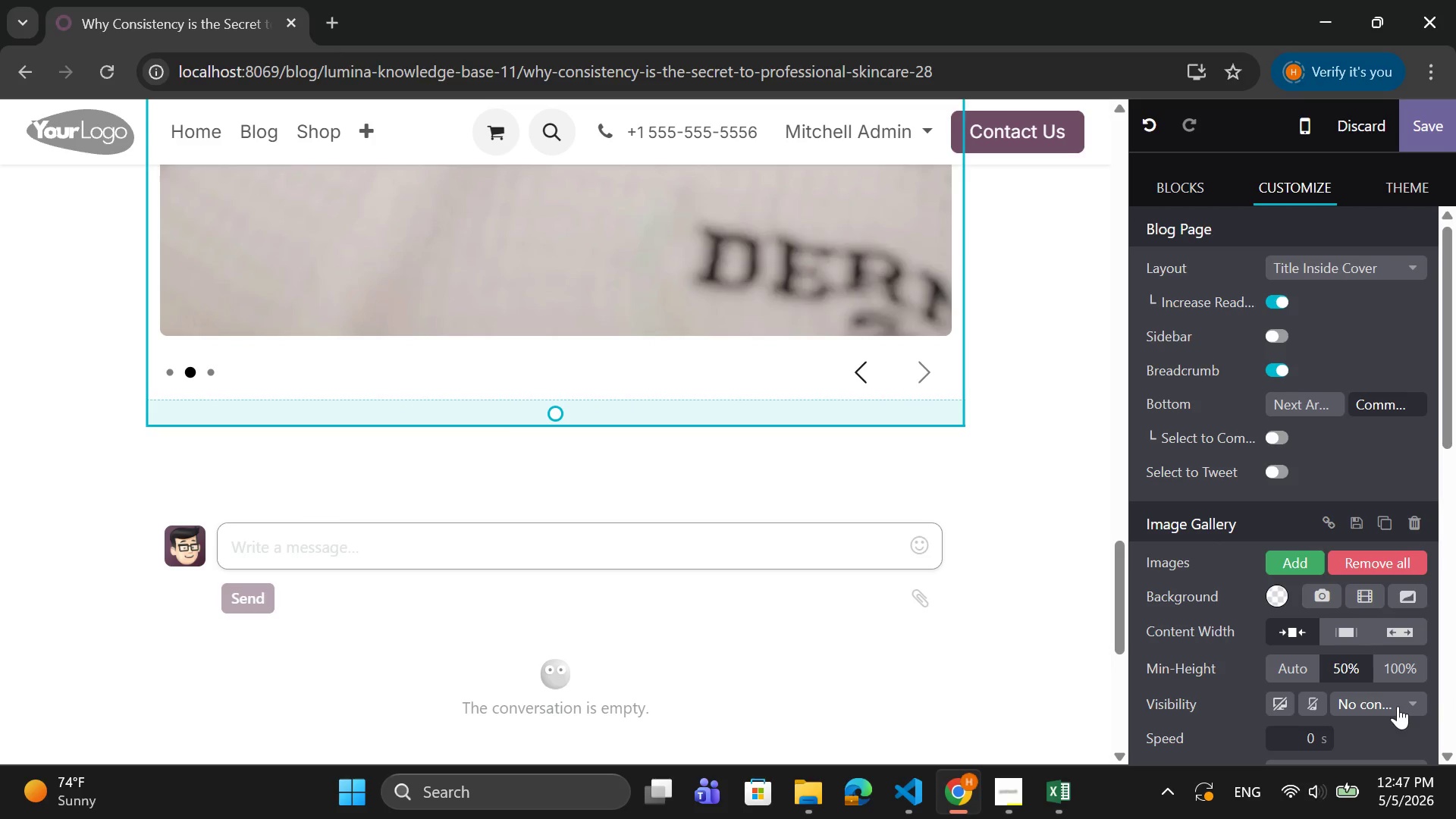 
mouse_move([1297, 701])
 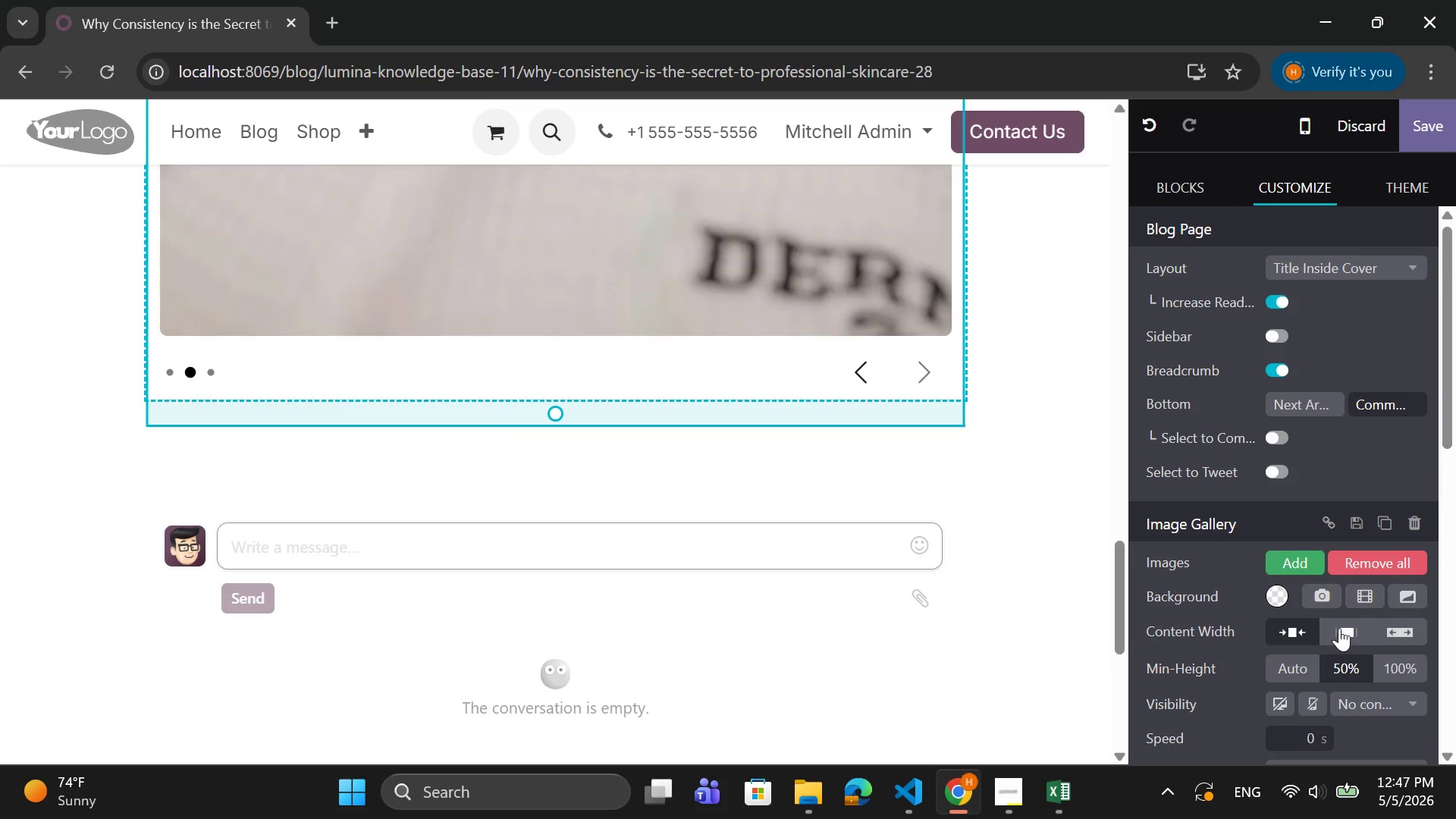 
left_click([1352, 628])
 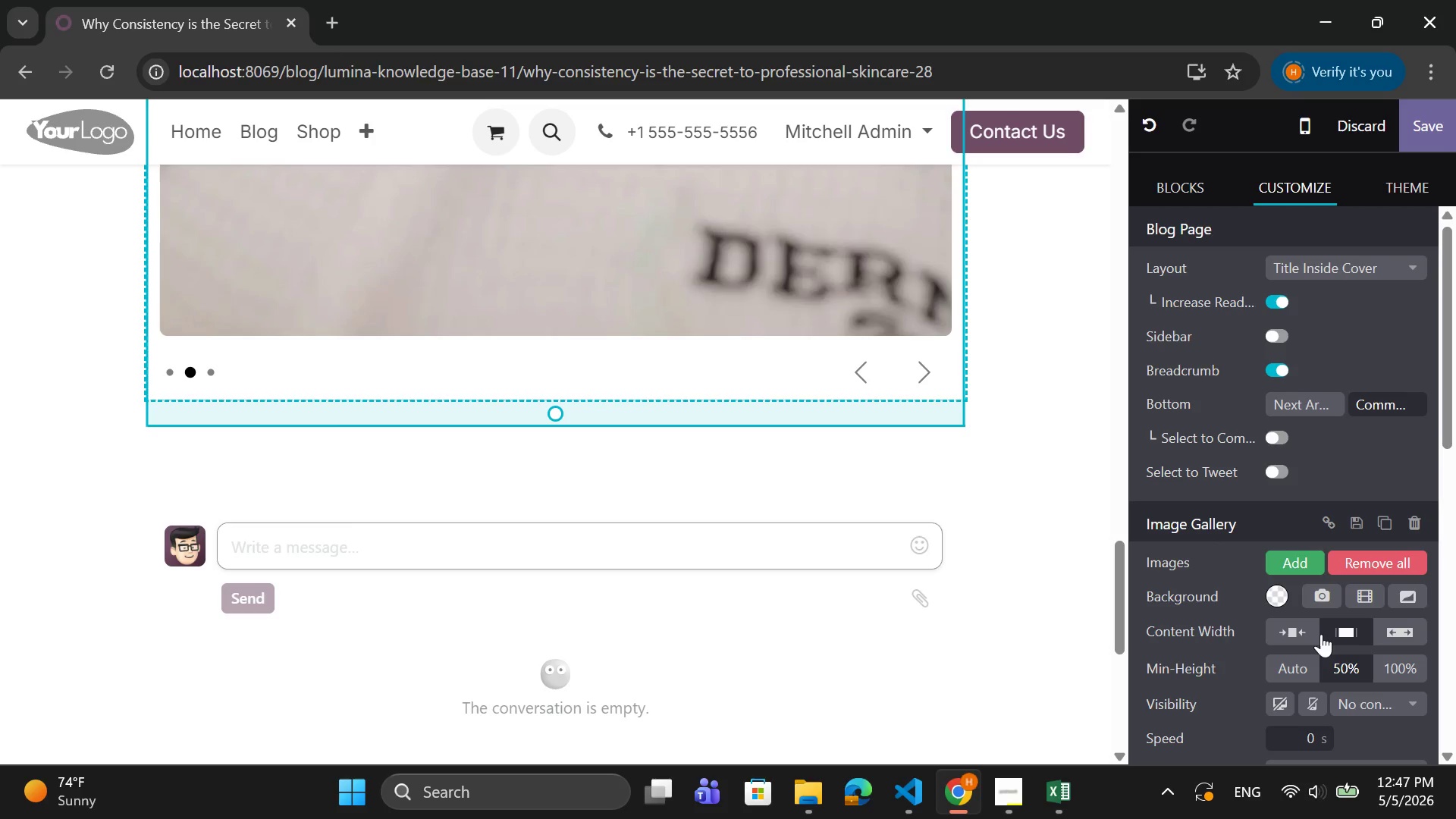 
scroll: coordinate [961, 605], scroll_direction: up, amount: 2.0
 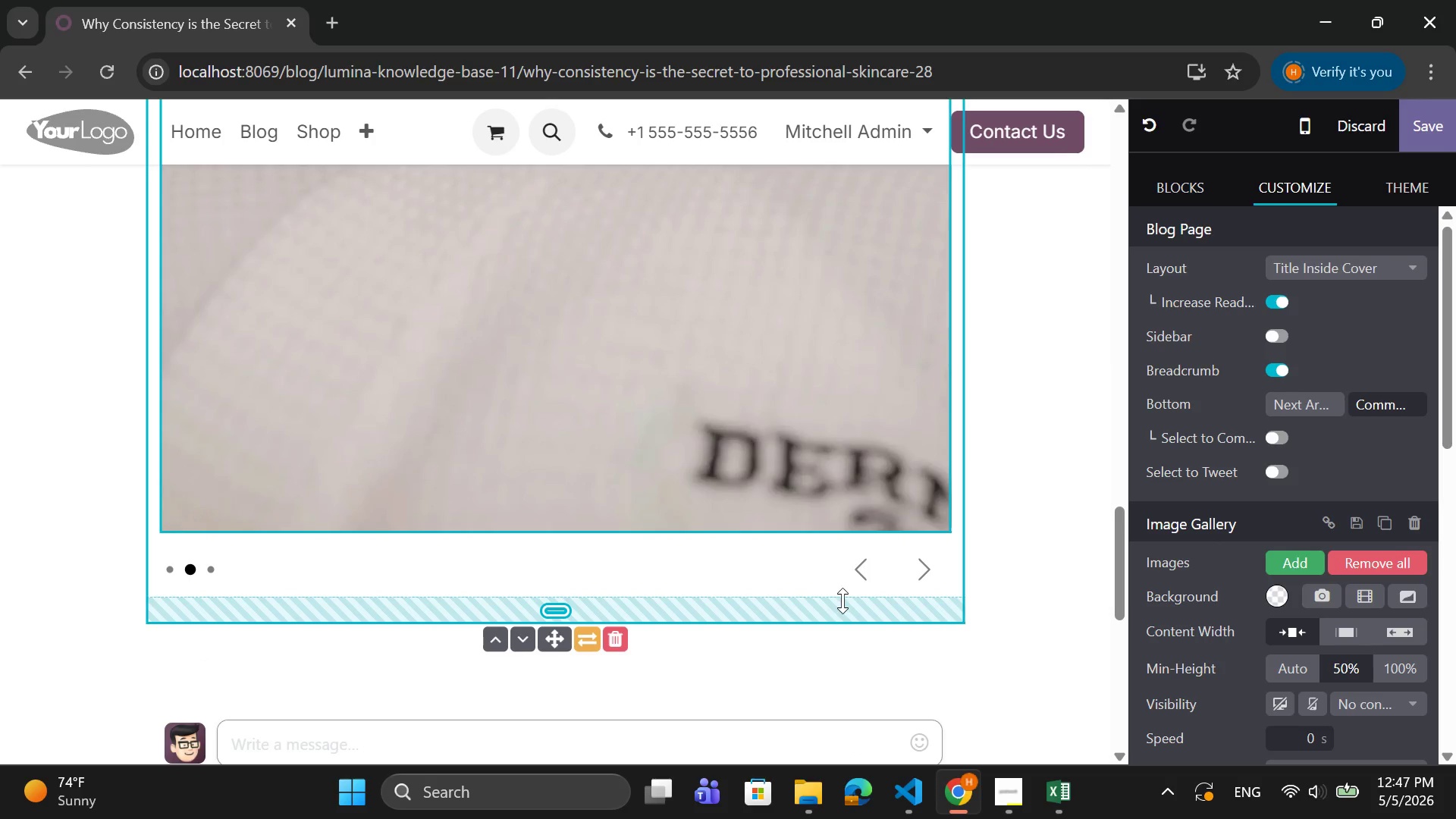 
left_click_drag(start_coordinate=[801, 616], to_coordinate=[805, 566])
 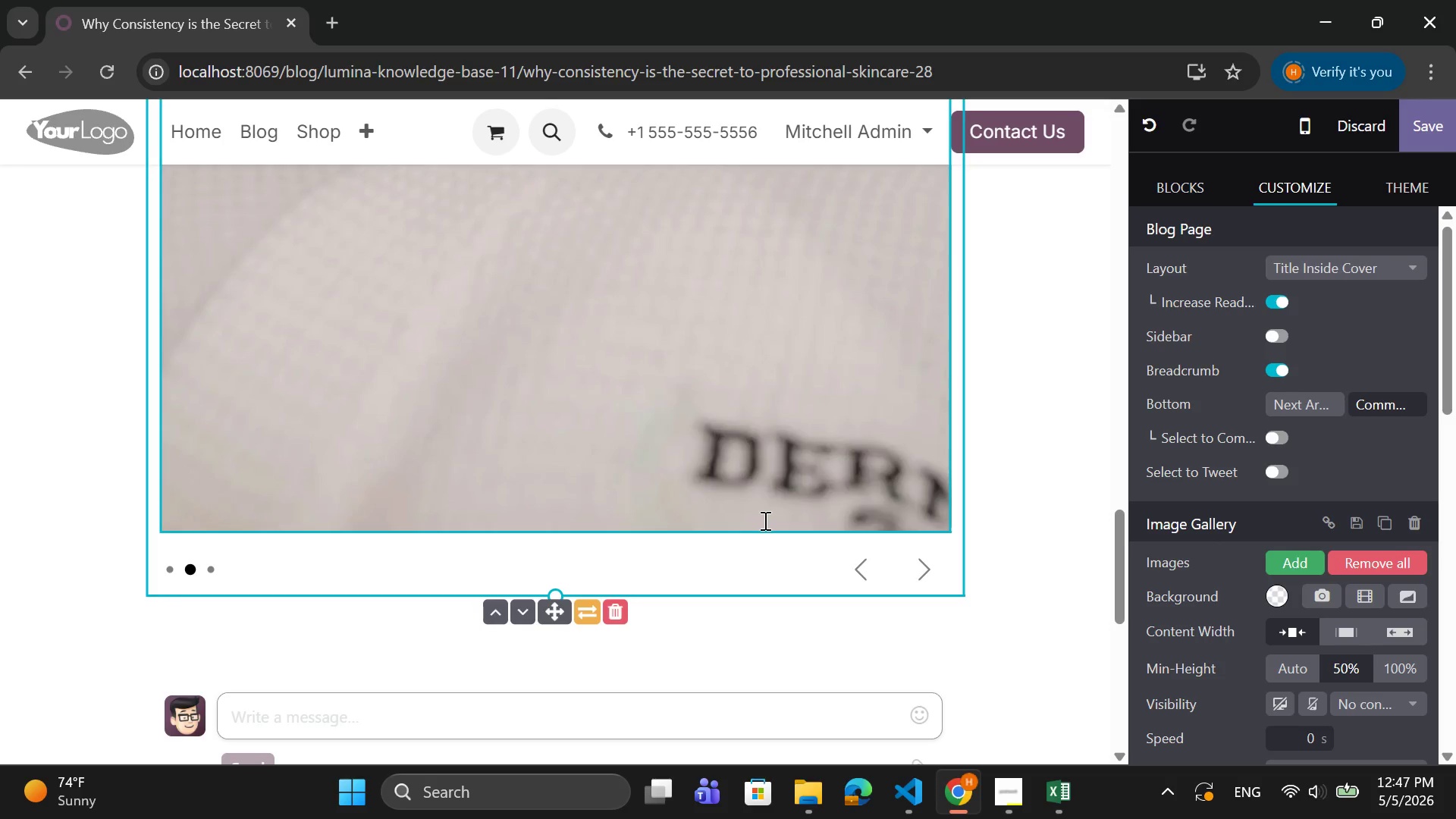 
wait(5.75)
 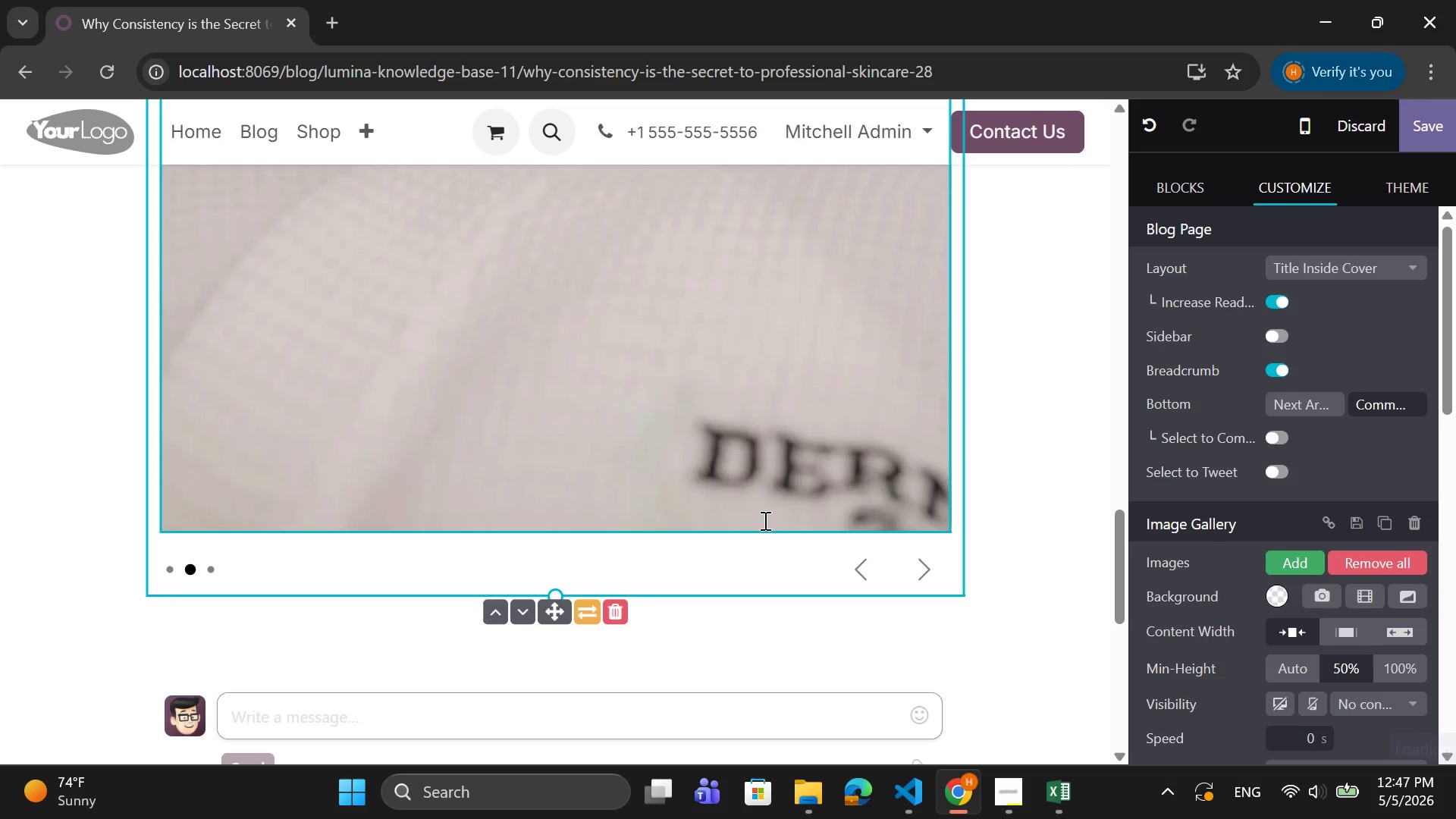 
left_click_drag(start_coordinate=[760, 527], to_coordinate=[764, 507])
 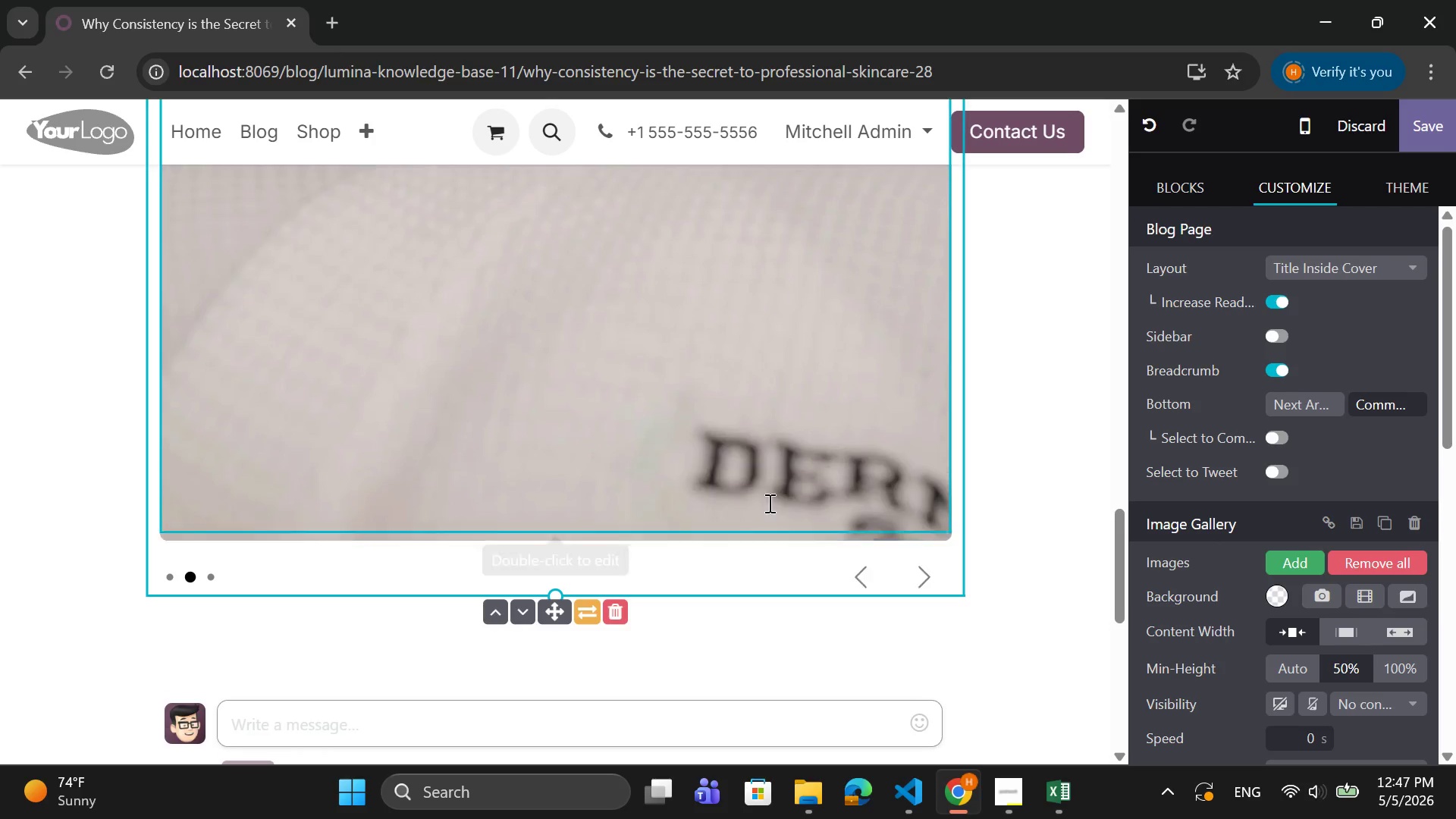 
scroll: coordinate [768, 503], scroll_direction: up, amount: 6.0
 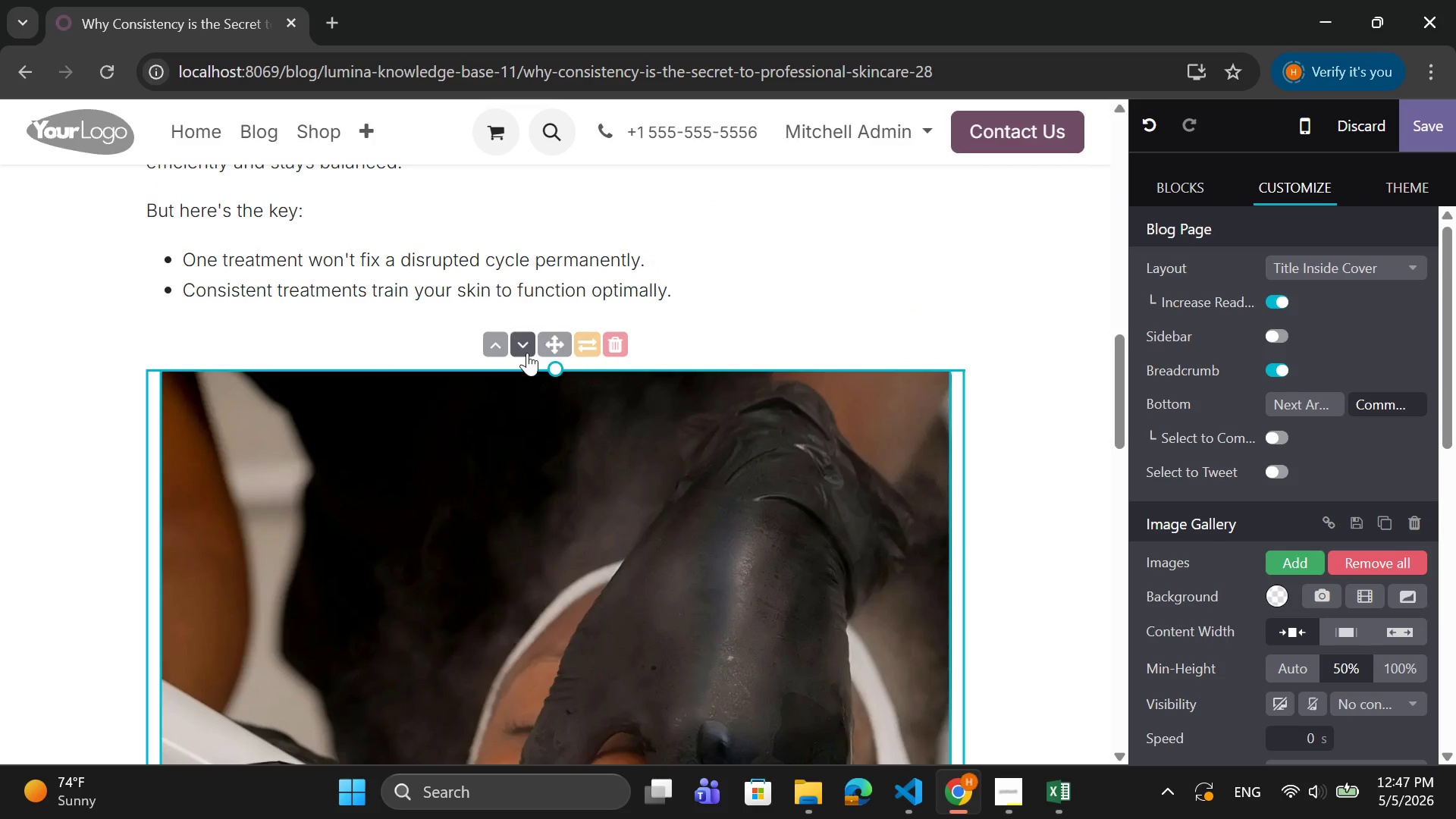 
scroll: coordinate [802, 485], scroll_direction: down, amount: 3.0
 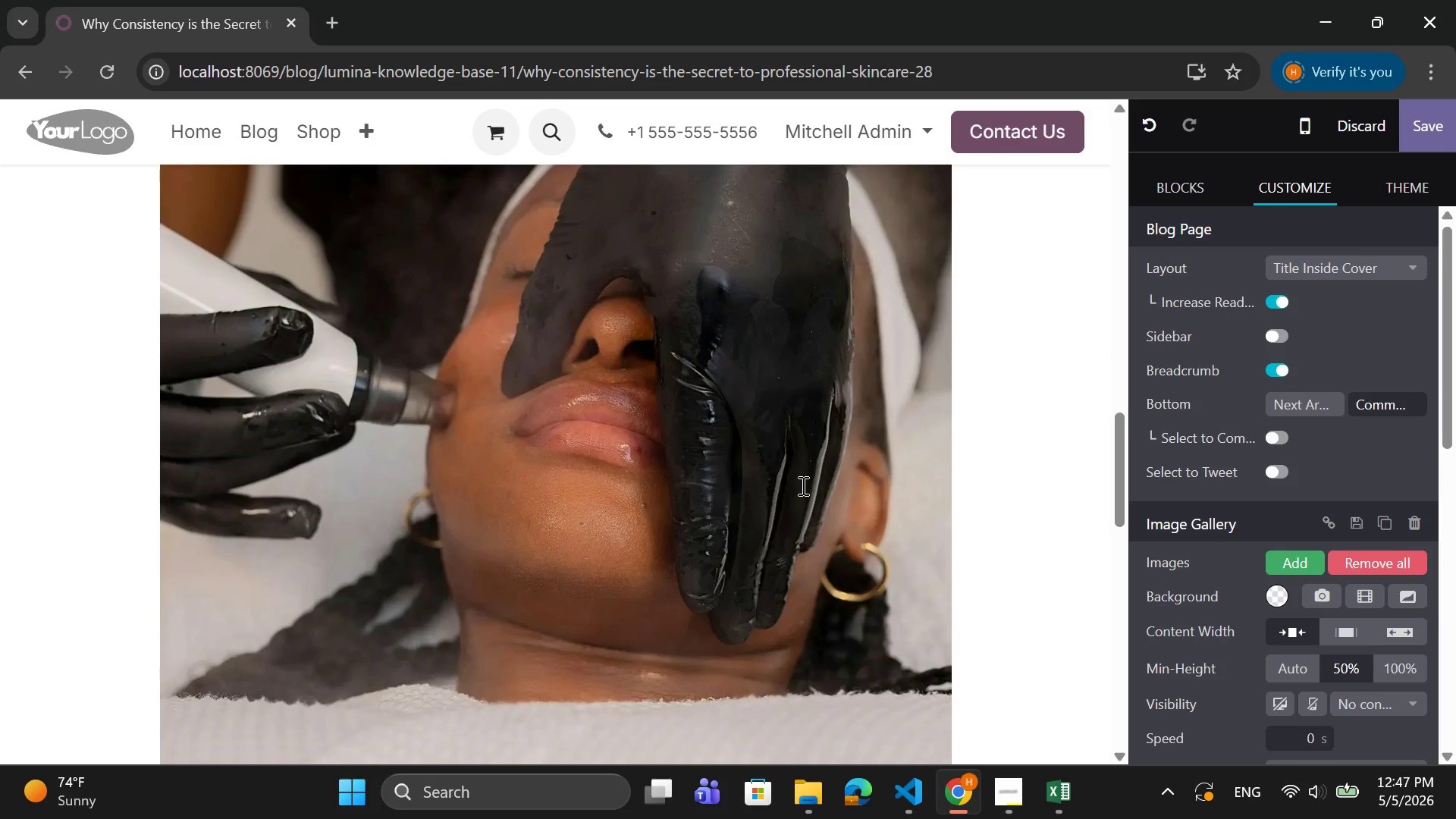 
scroll: coordinate [802, 485], scroll_direction: up, amount: 6.0
 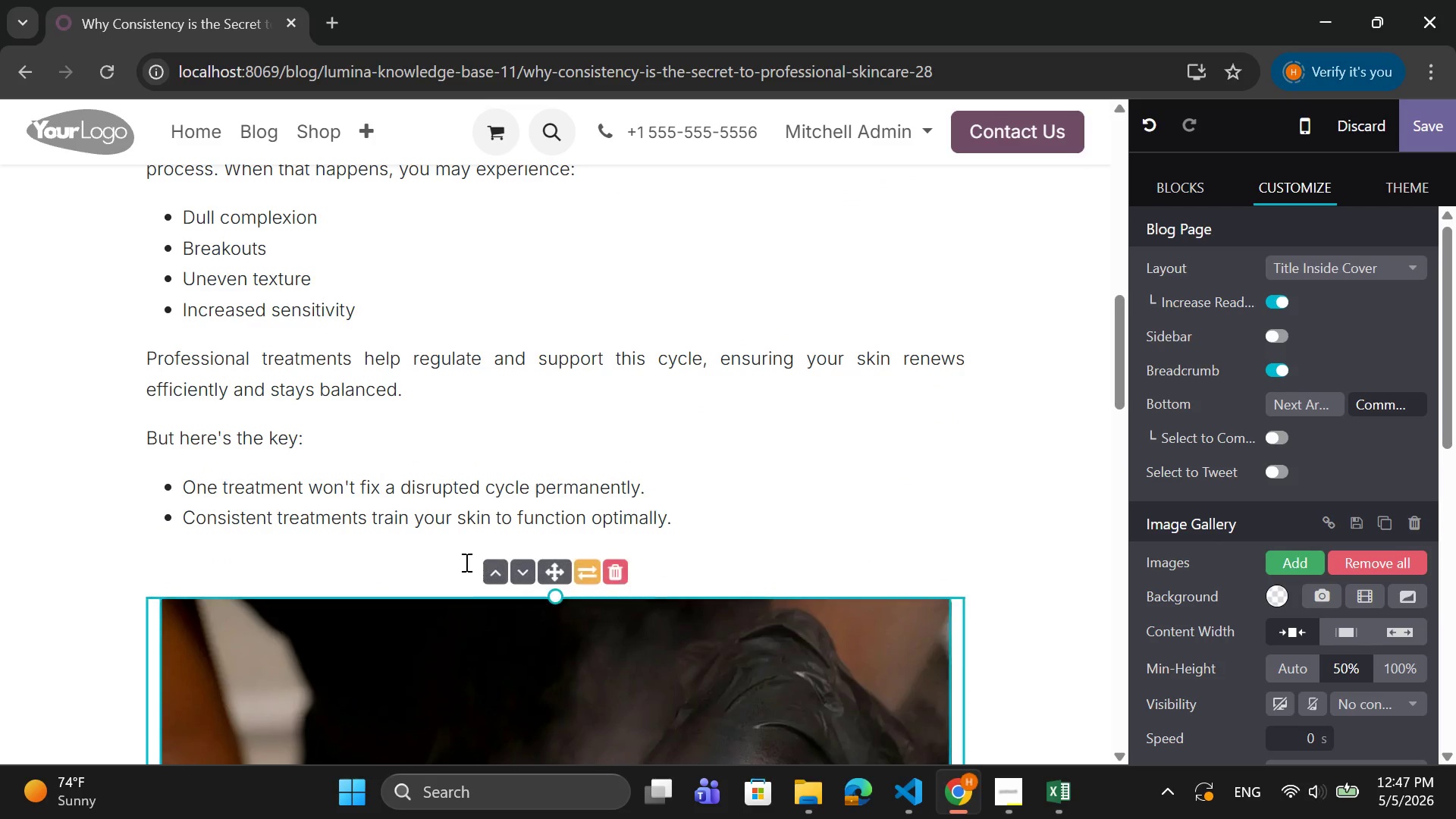 
left_click([395, 538])
 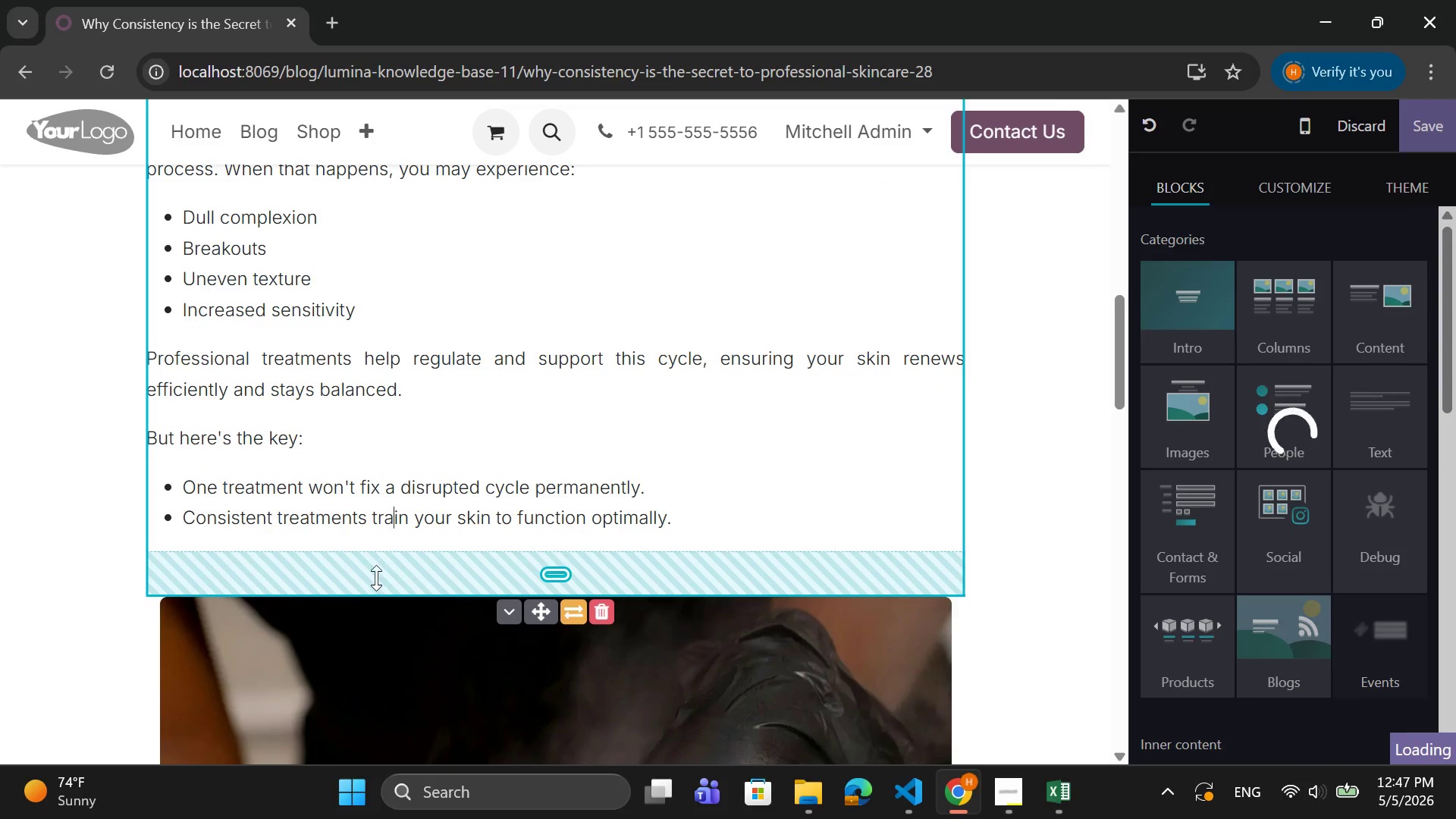 
left_click_drag(start_coordinate=[375, 585], to_coordinate=[389, 537])
 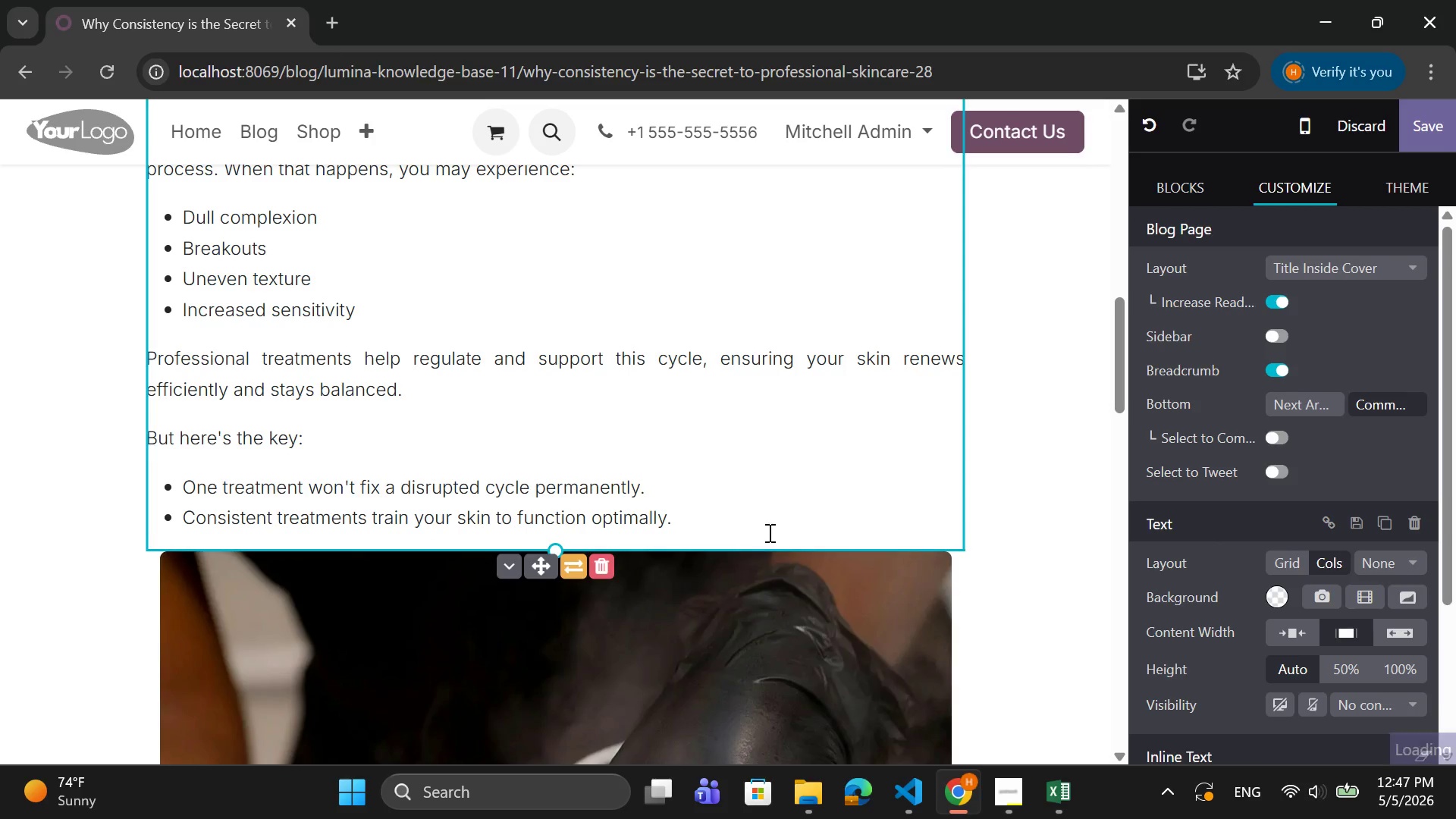 
scroll: coordinate [768, 532], scroll_direction: down, amount: 7.0
 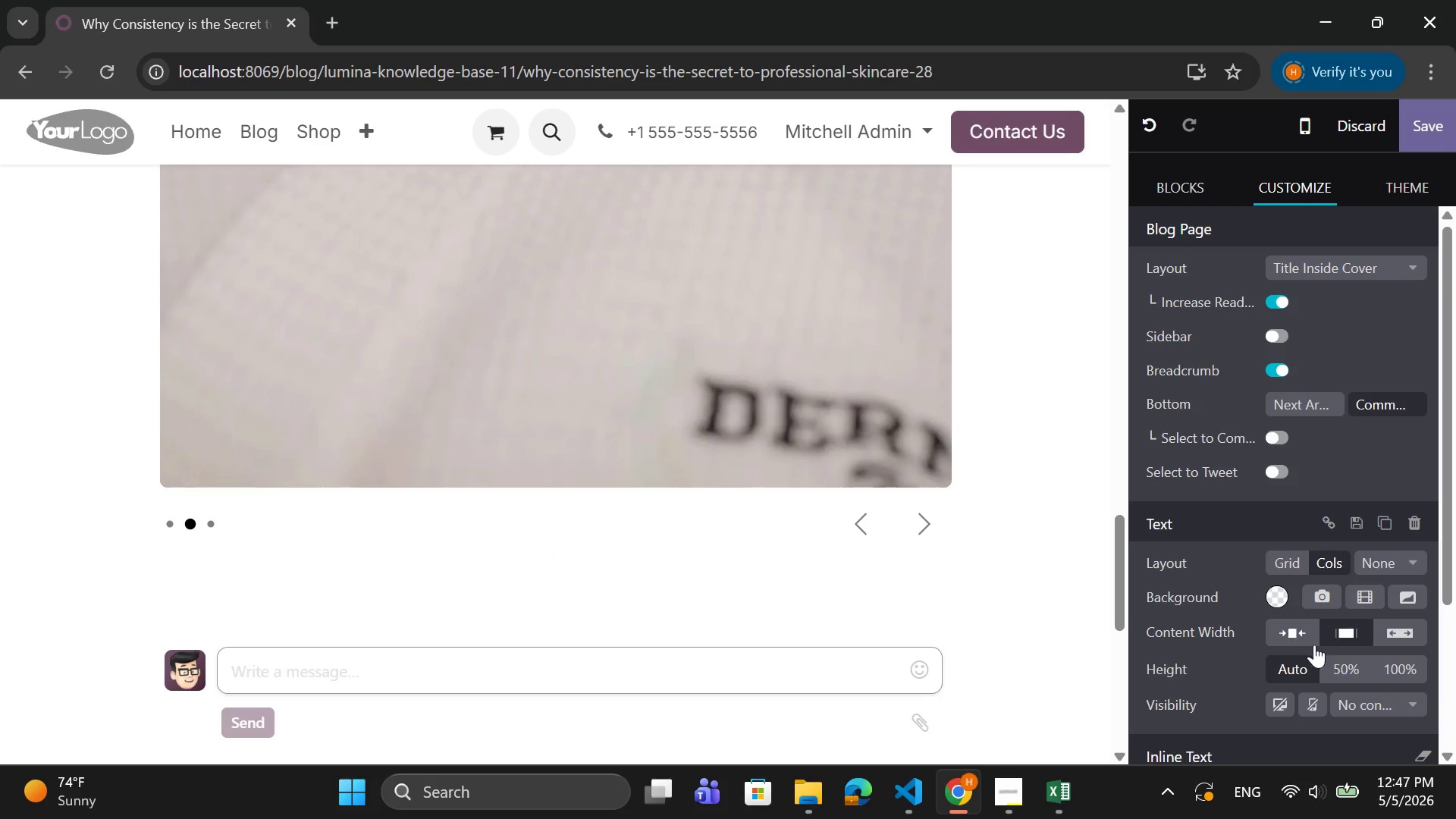 
left_click([1343, 674])
 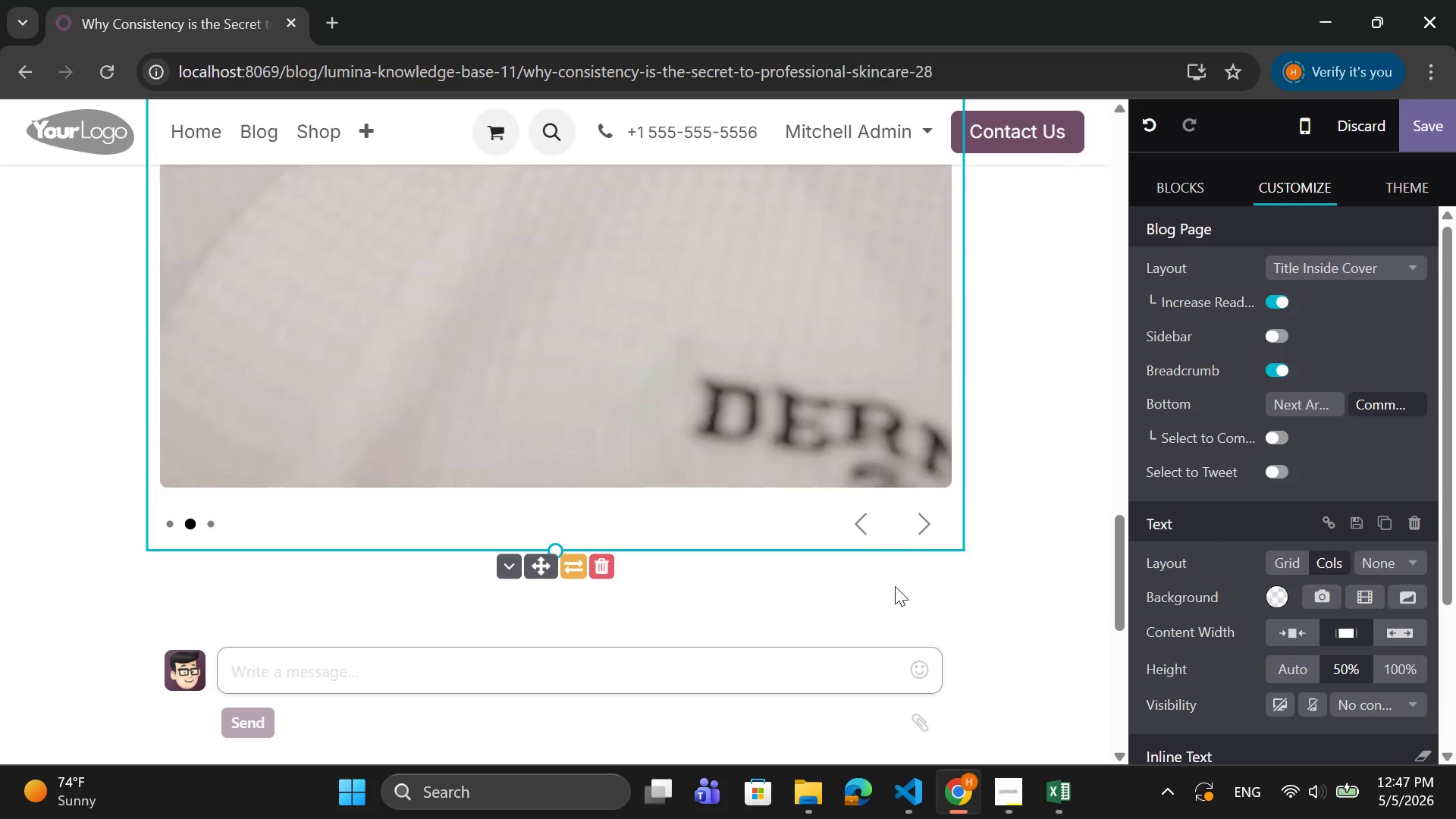 
scroll: coordinate [787, 483], scroll_direction: up, amount: 11.0
 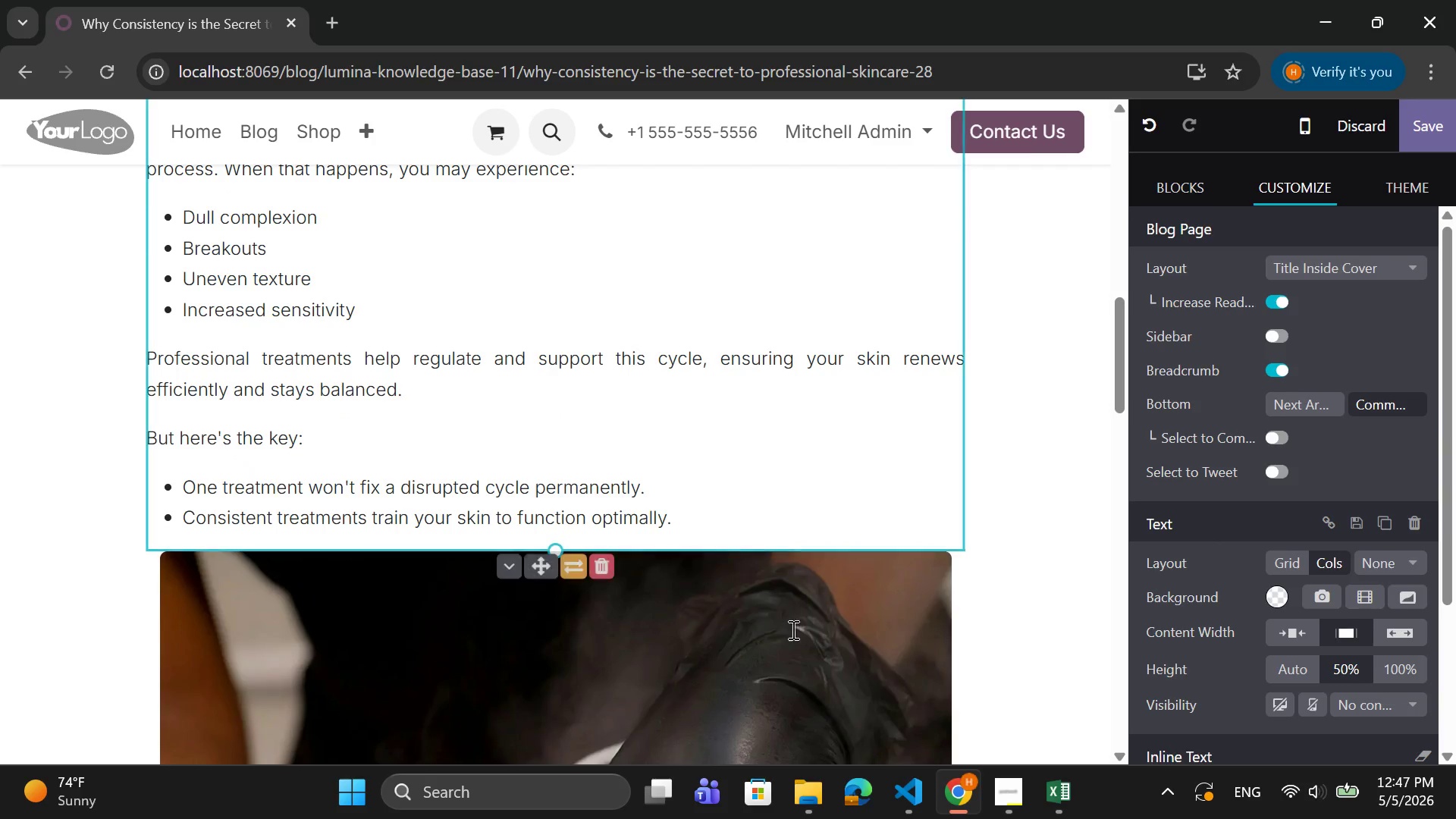 
left_click([793, 632])
 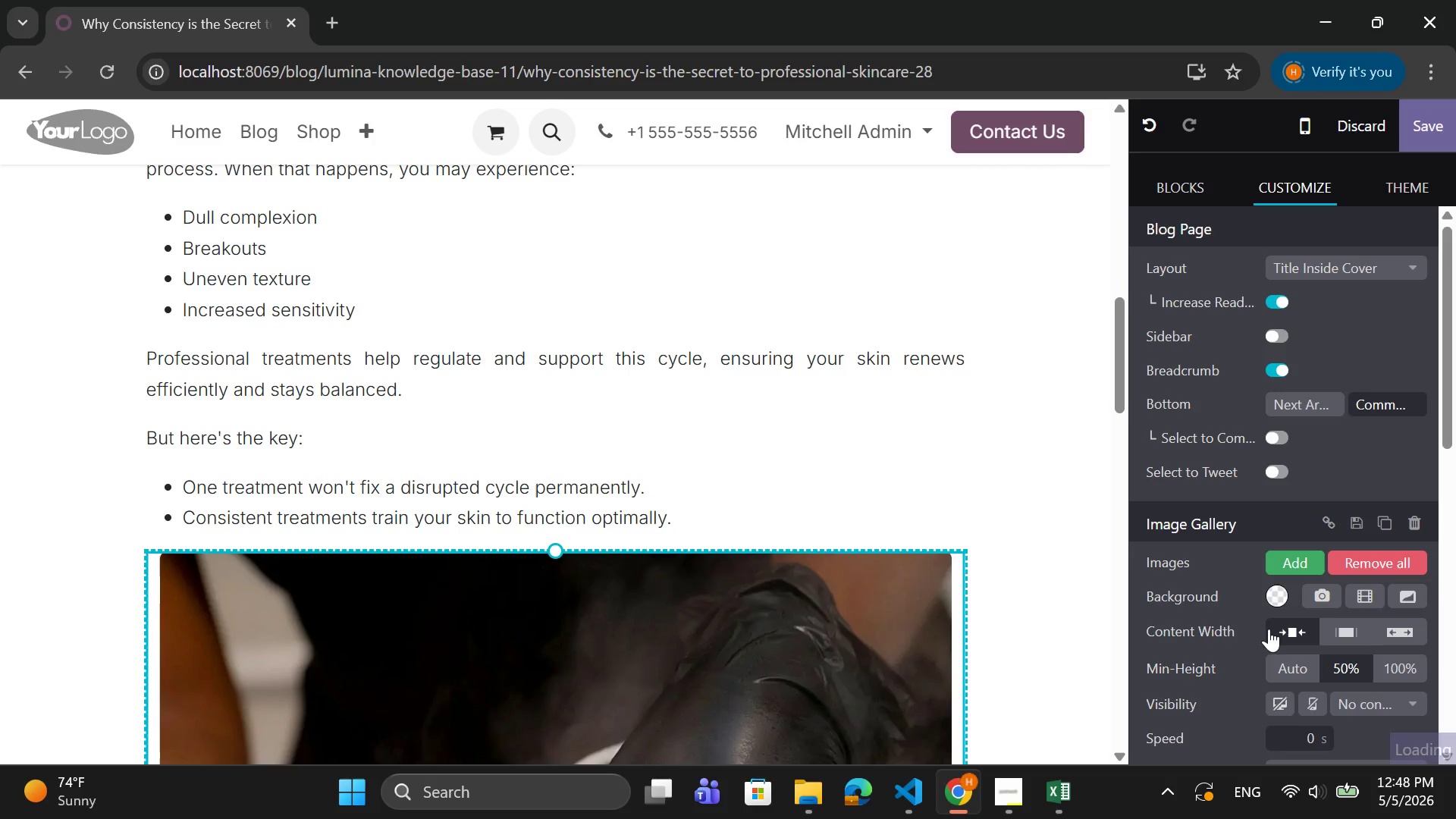 
scroll: coordinate [1269, 629], scroll_direction: down, amount: 8.0
 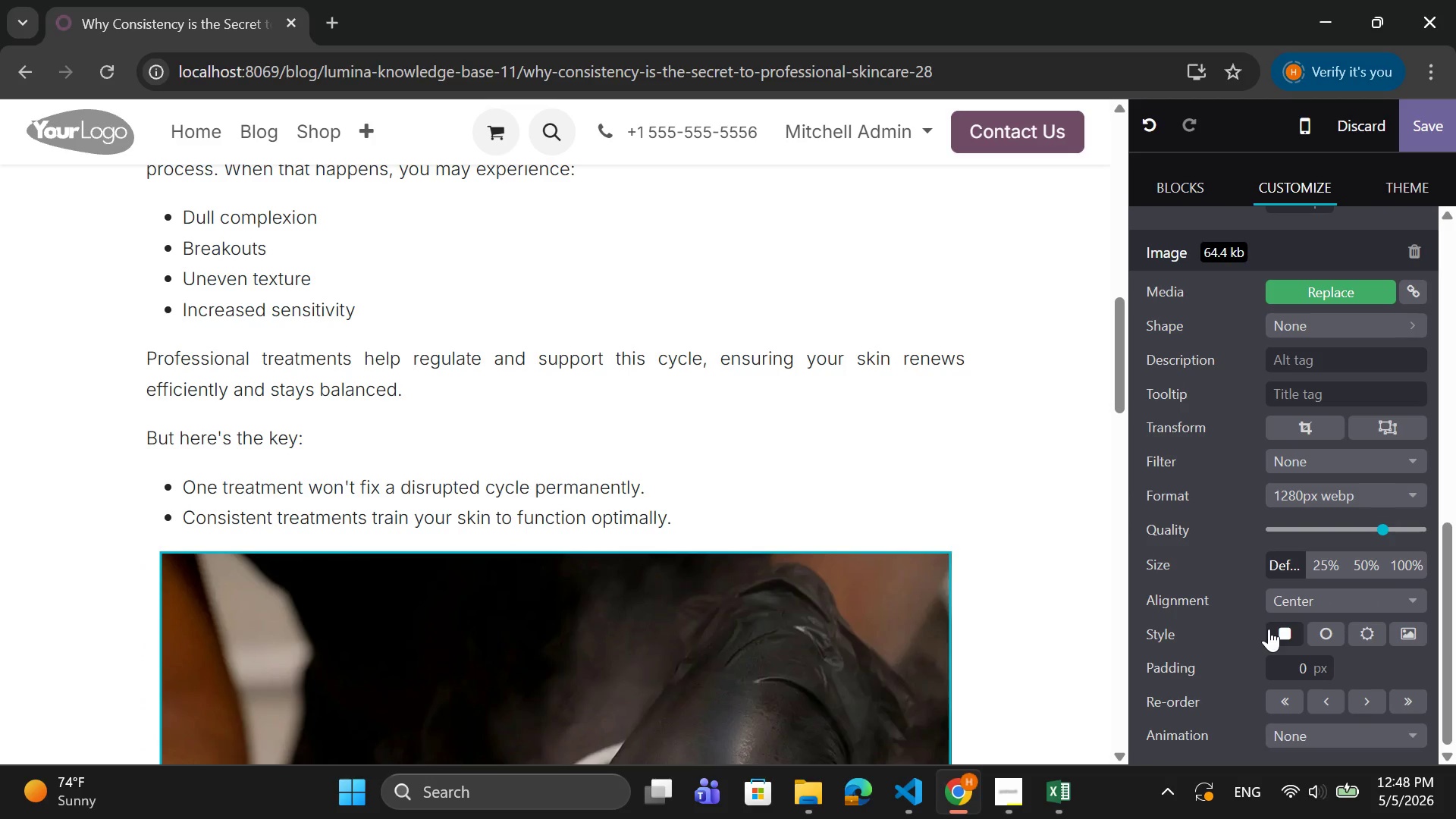 
scroll: coordinate [1269, 629], scroll_direction: up, amount: 8.0
 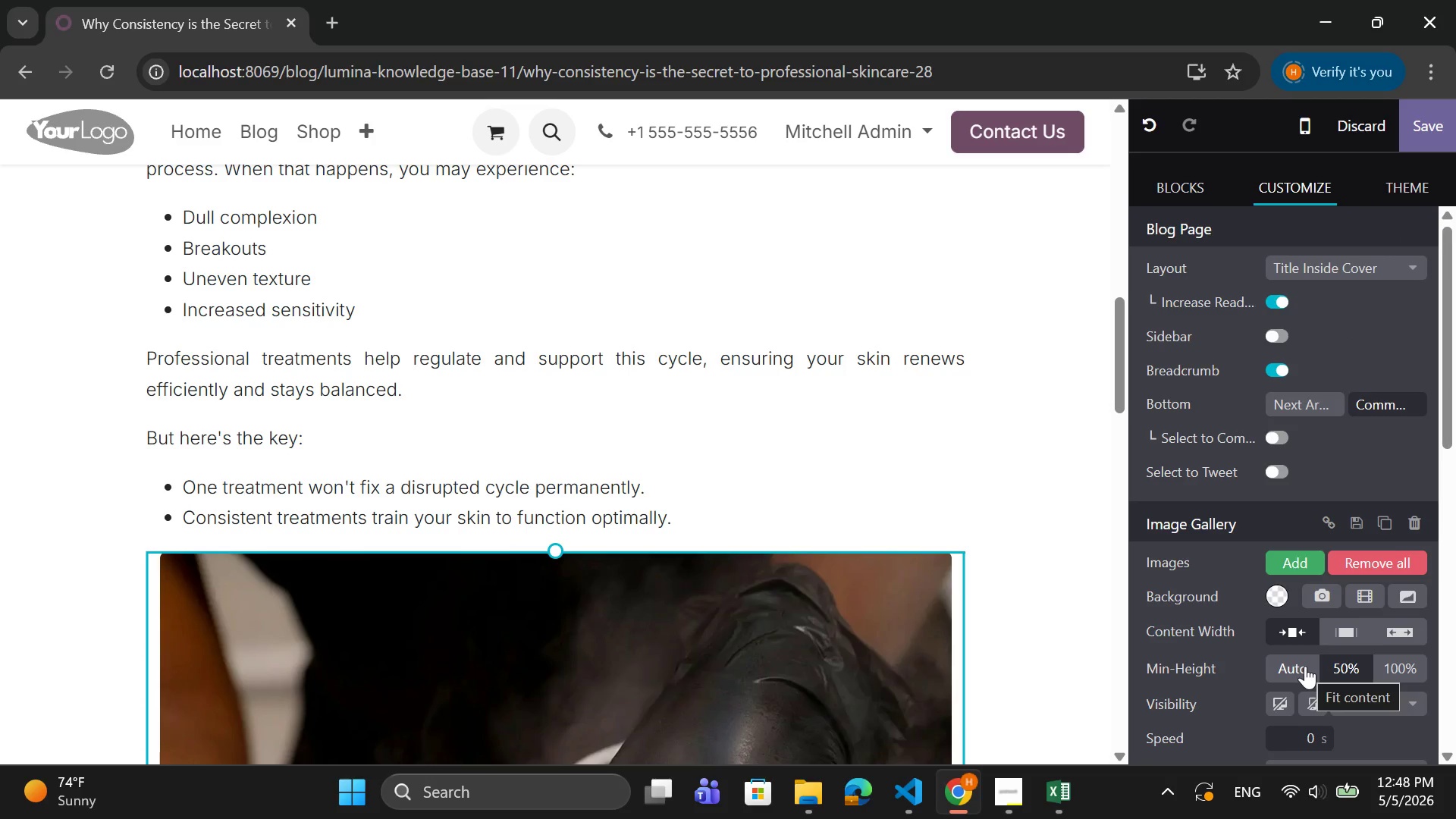 
left_click([1305, 666])
 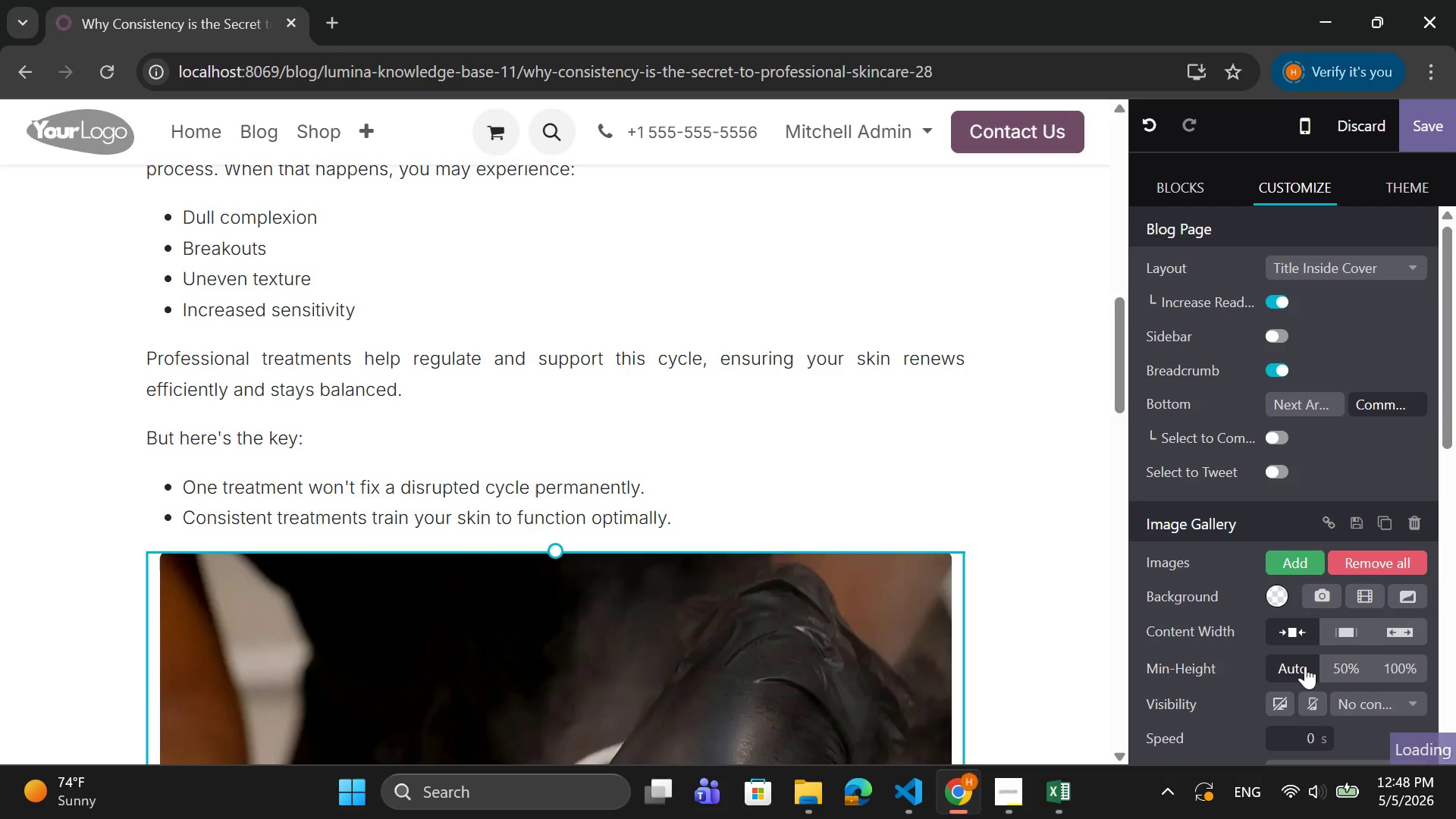 
scroll: coordinate [1218, 630], scroll_direction: down, amount: 28.0
 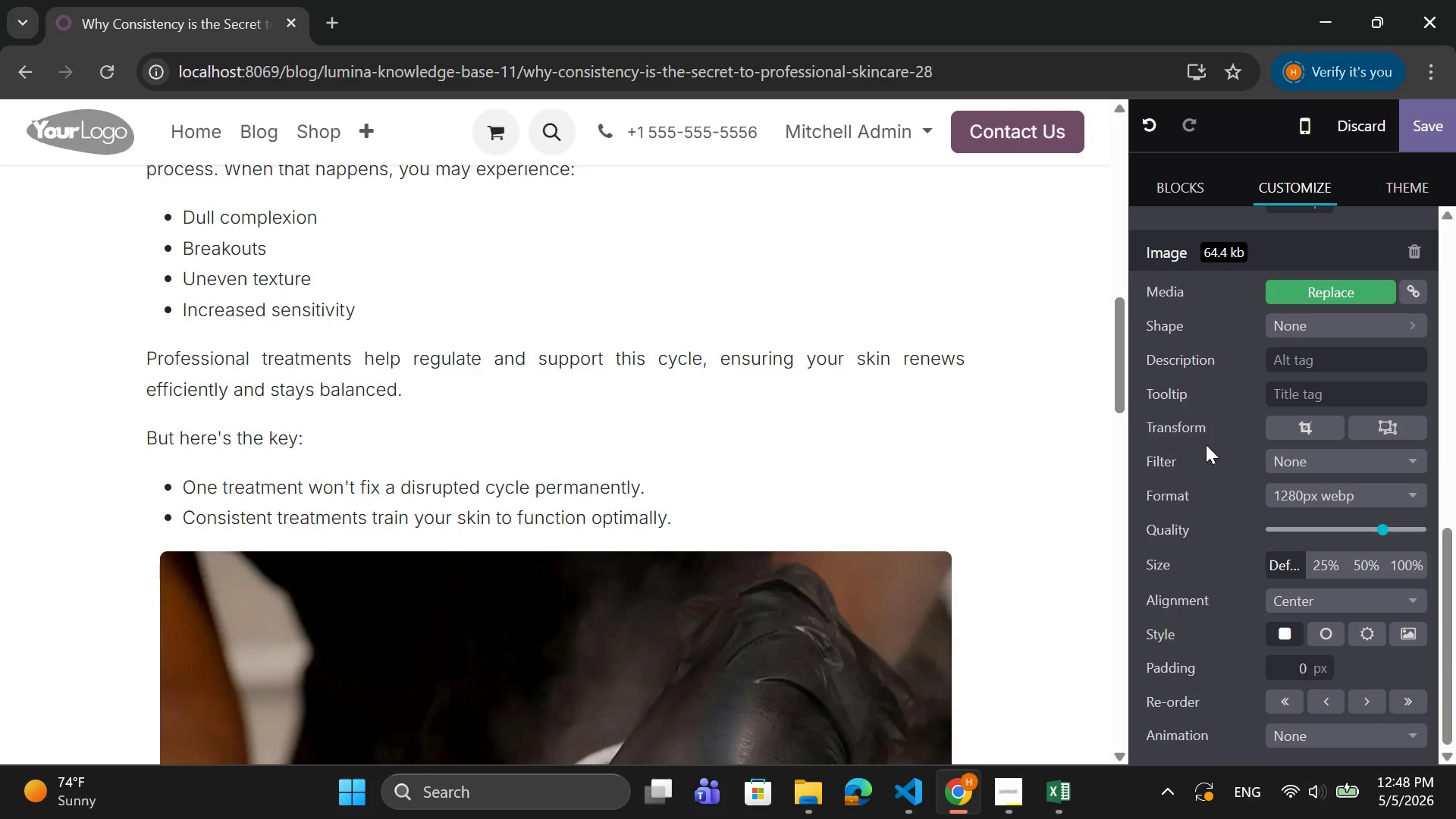 
left_click([1329, 561])
 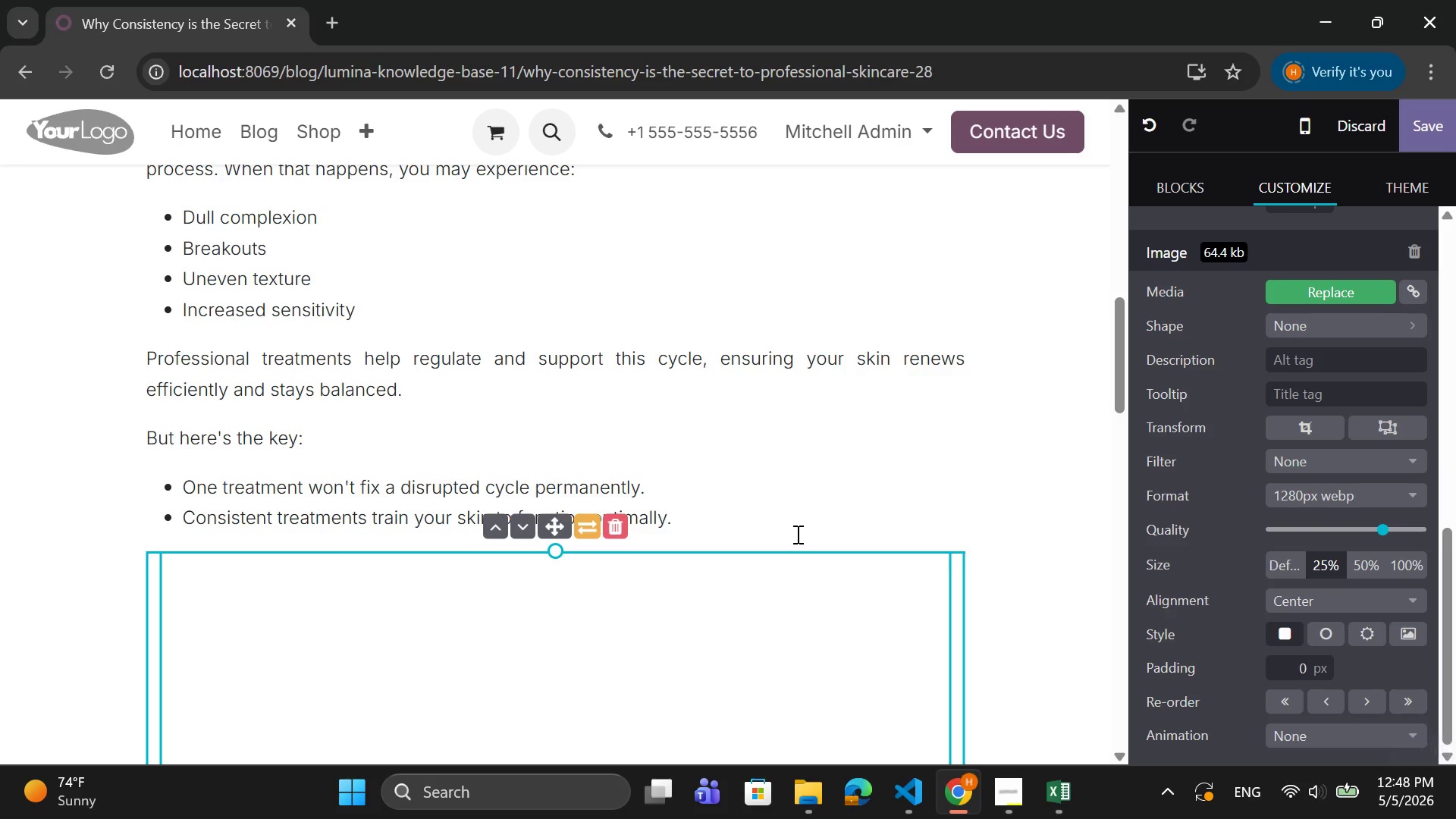 
scroll: coordinate [796, 534], scroll_direction: down, amount: 5.0
 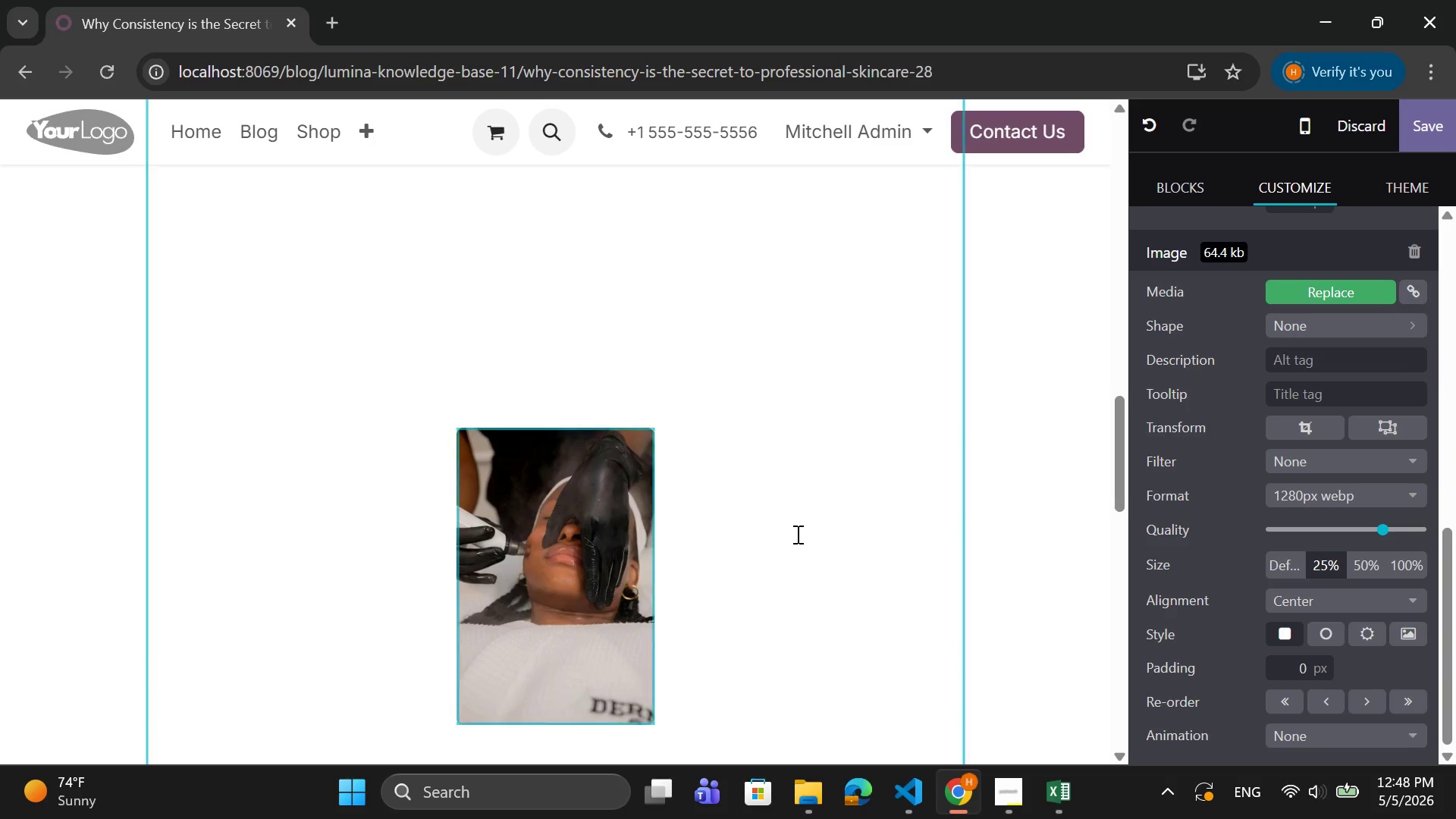 
scroll: coordinate [796, 534], scroll_direction: up, amount: 1.0
 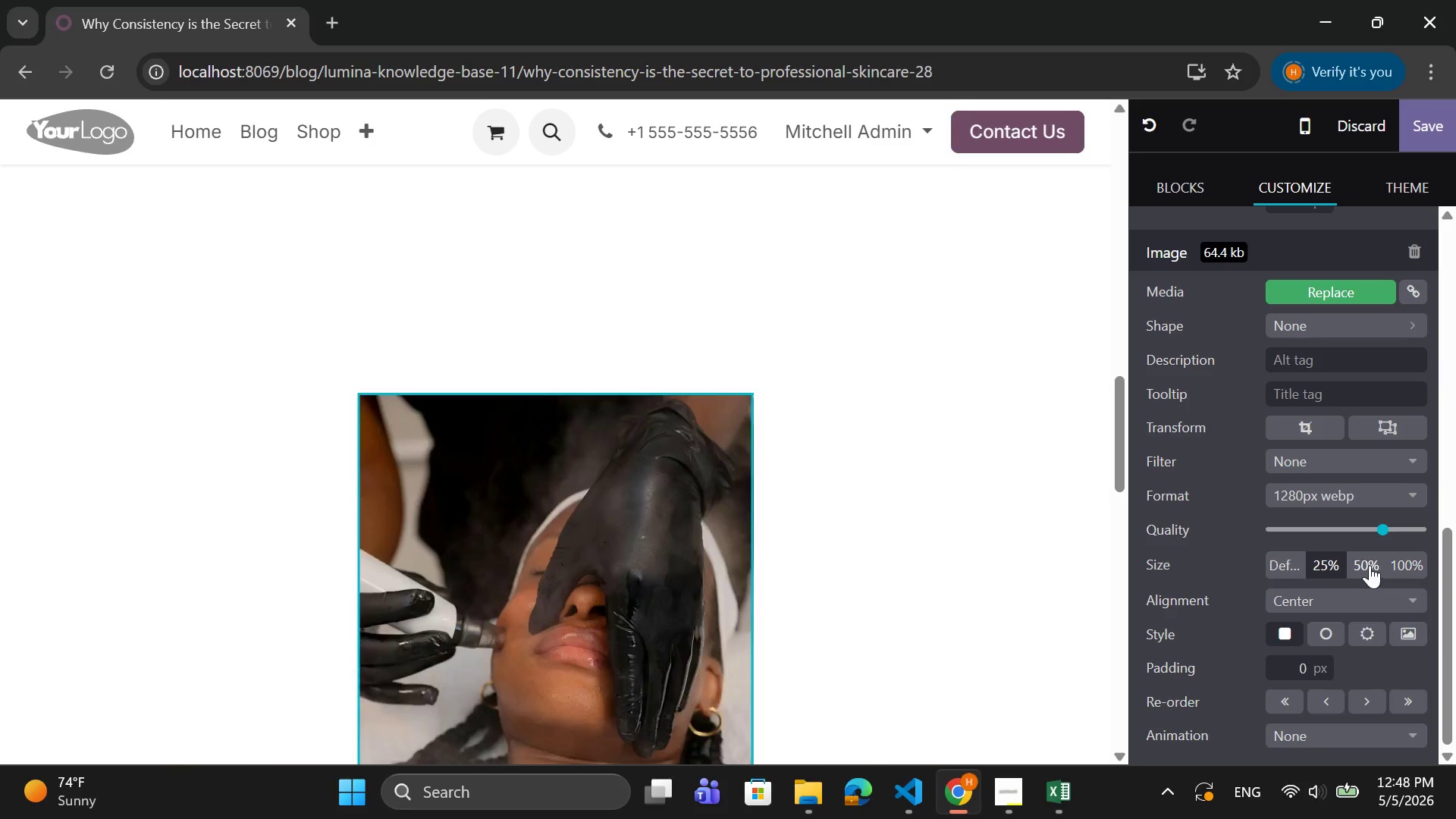 
left_click([1362, 561])
 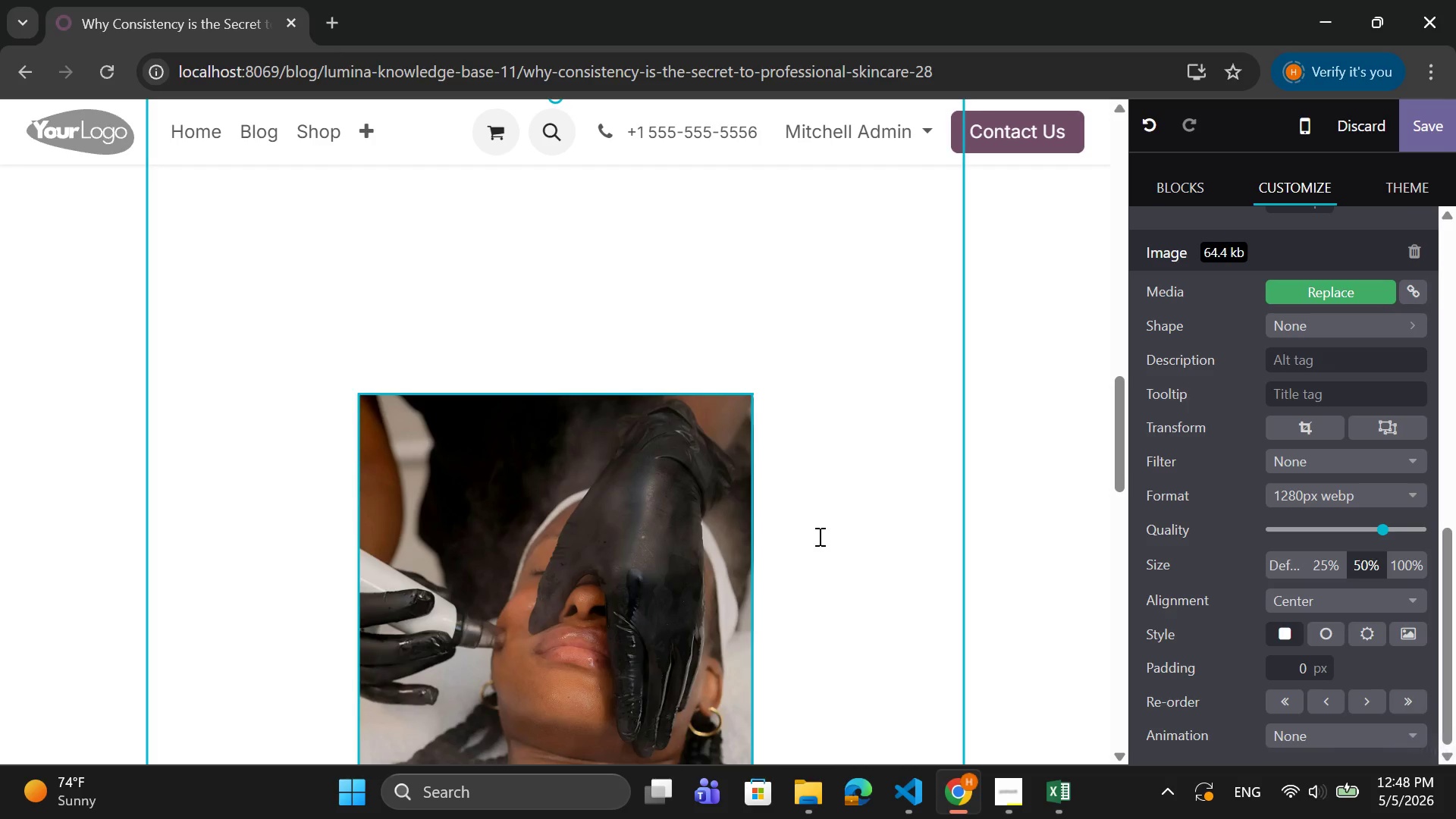 
scroll: coordinate [814, 535], scroll_direction: down, amount: 4.0
 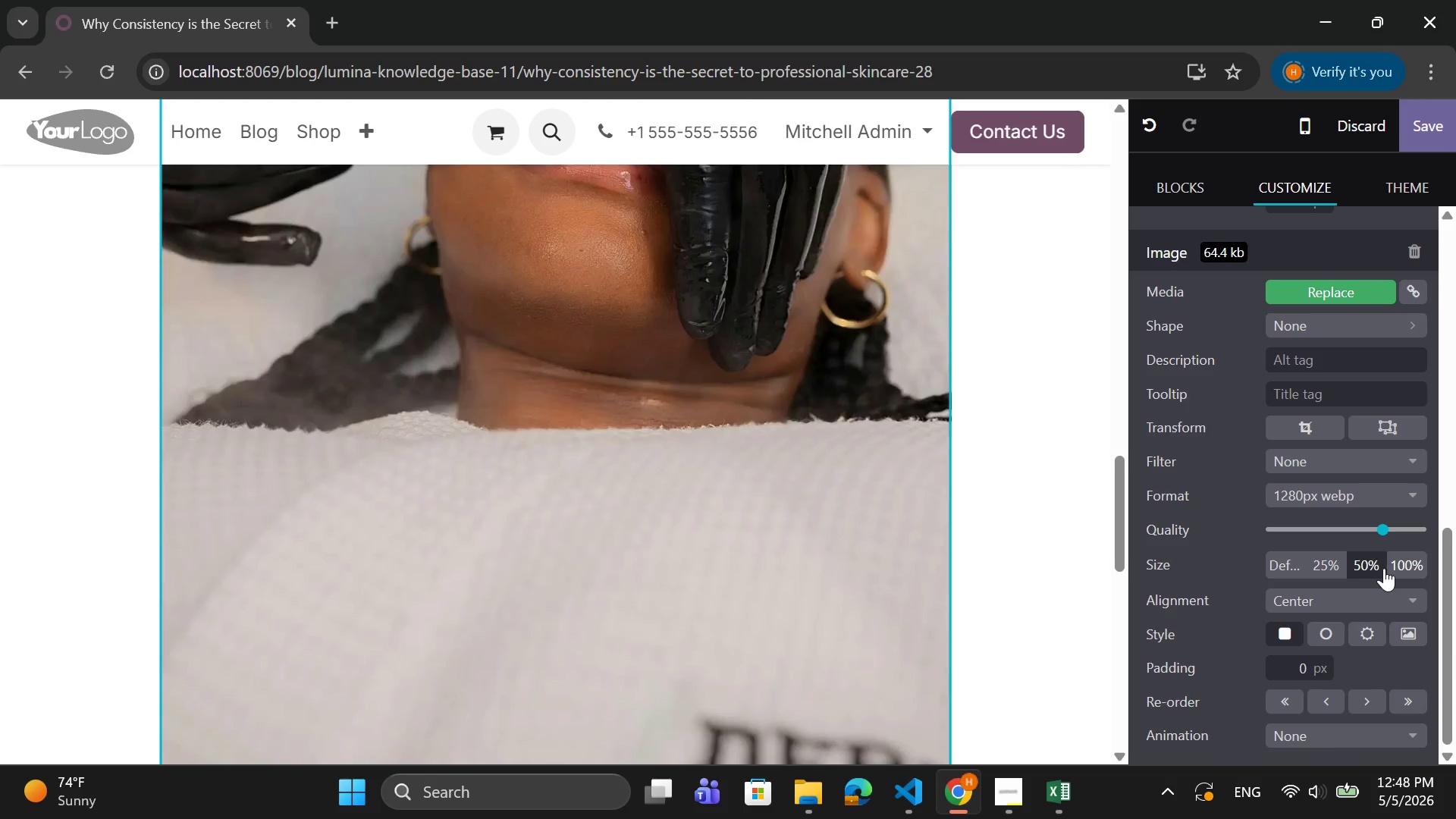 
left_click([1376, 566])
 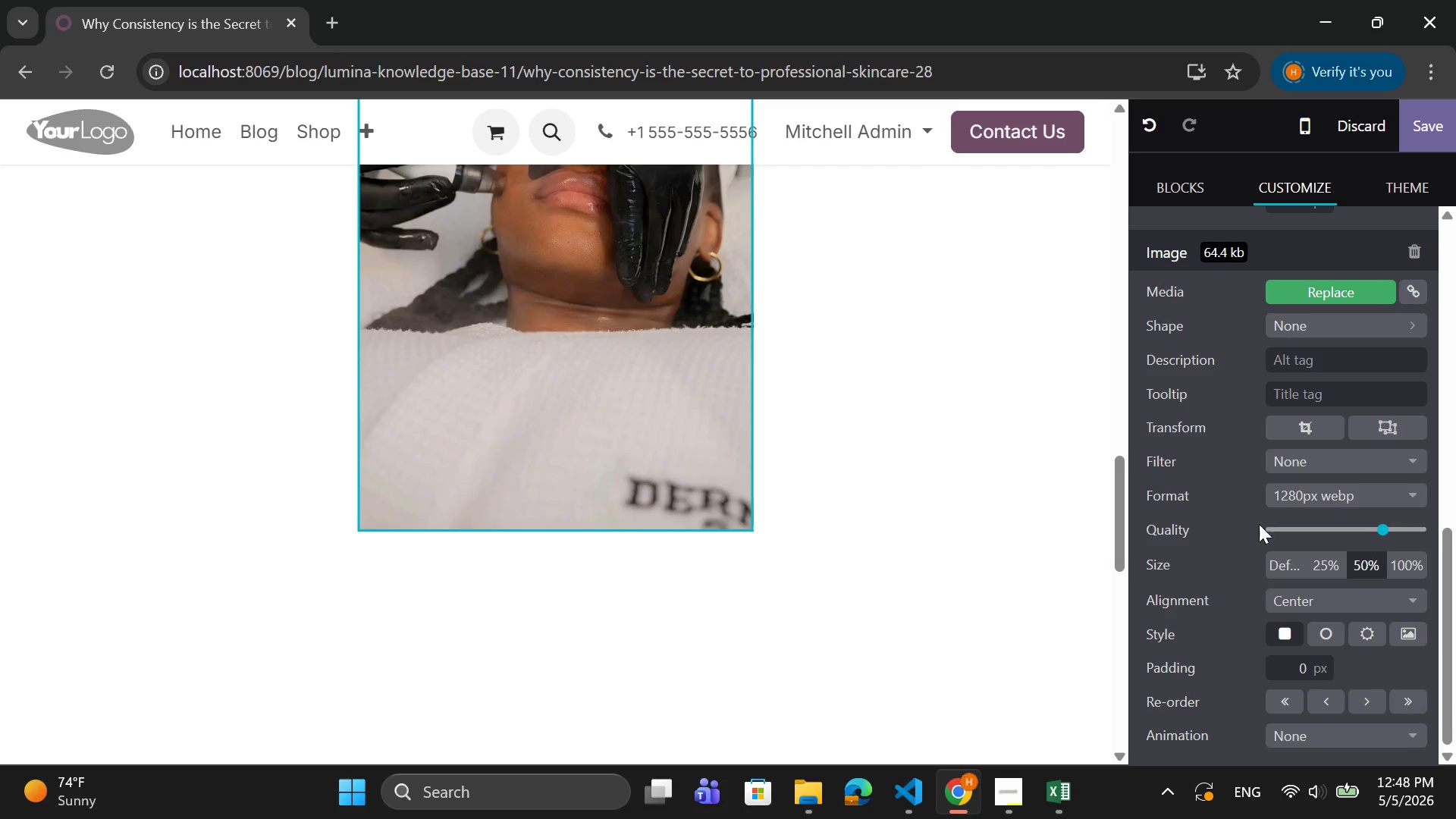 
scroll: coordinate [715, 444], scroll_direction: up, amount: 6.0
 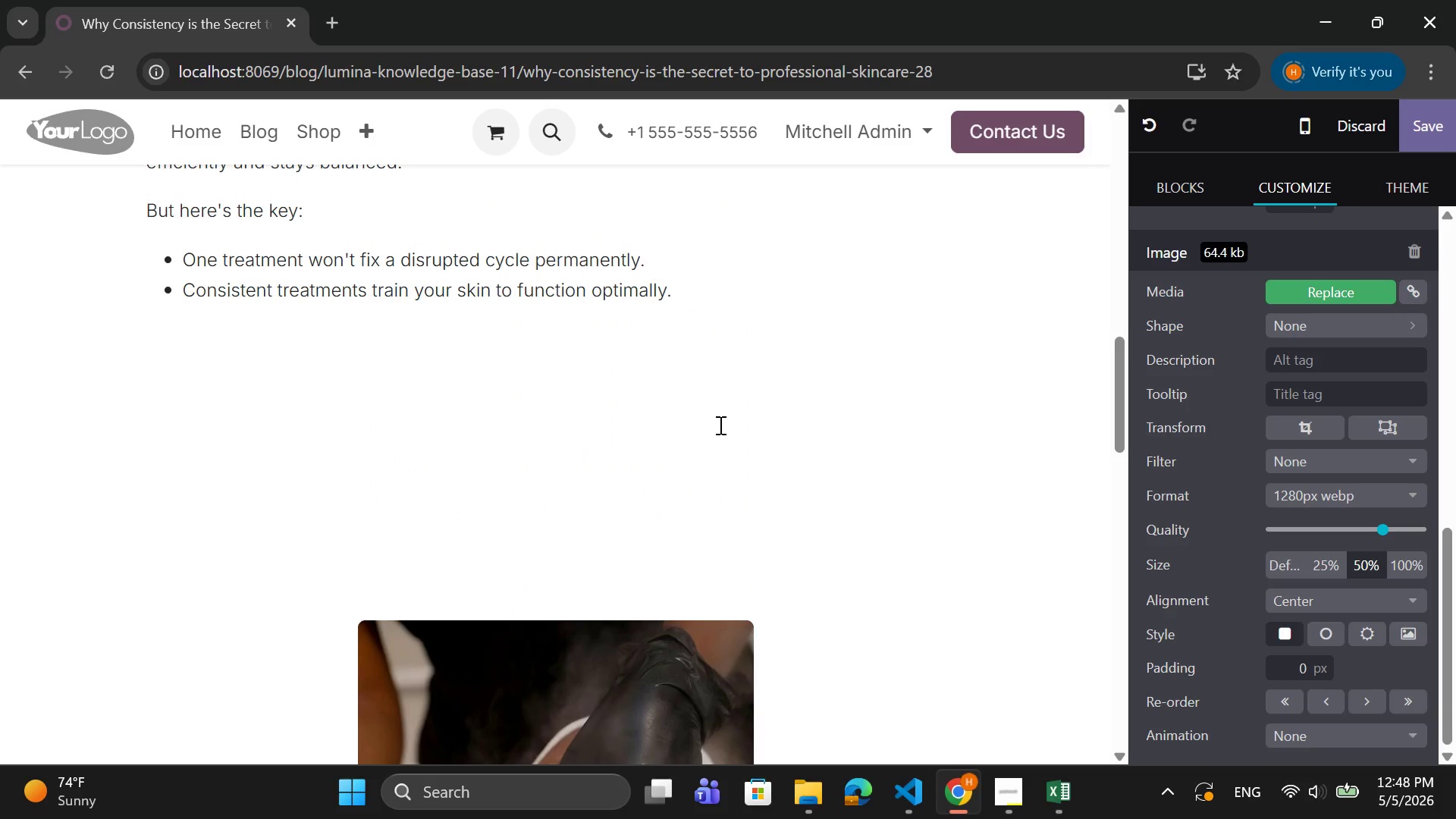 
left_click([719, 425])
 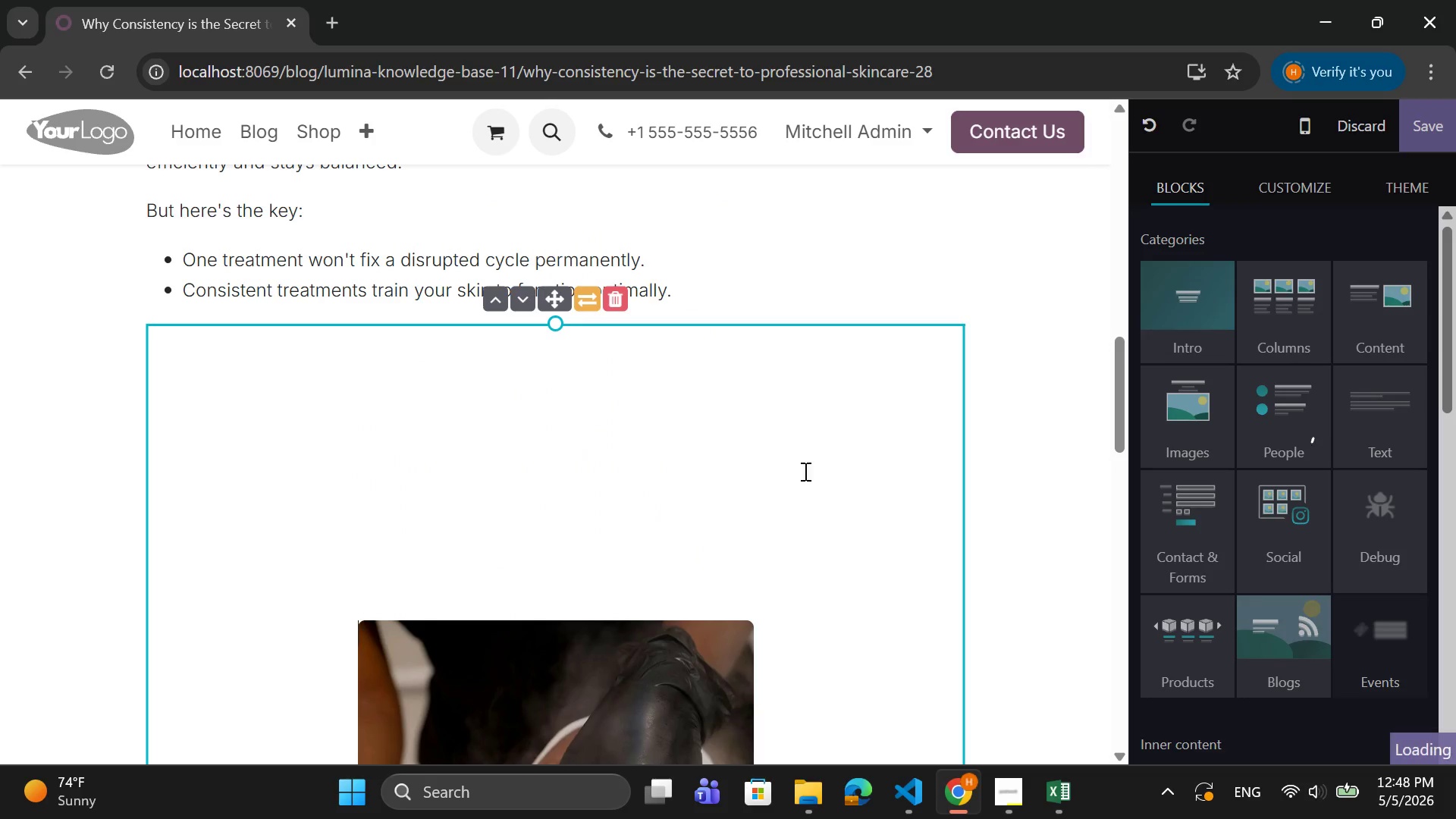 
scroll: coordinate [825, 496], scroll_direction: down, amount: 6.0
 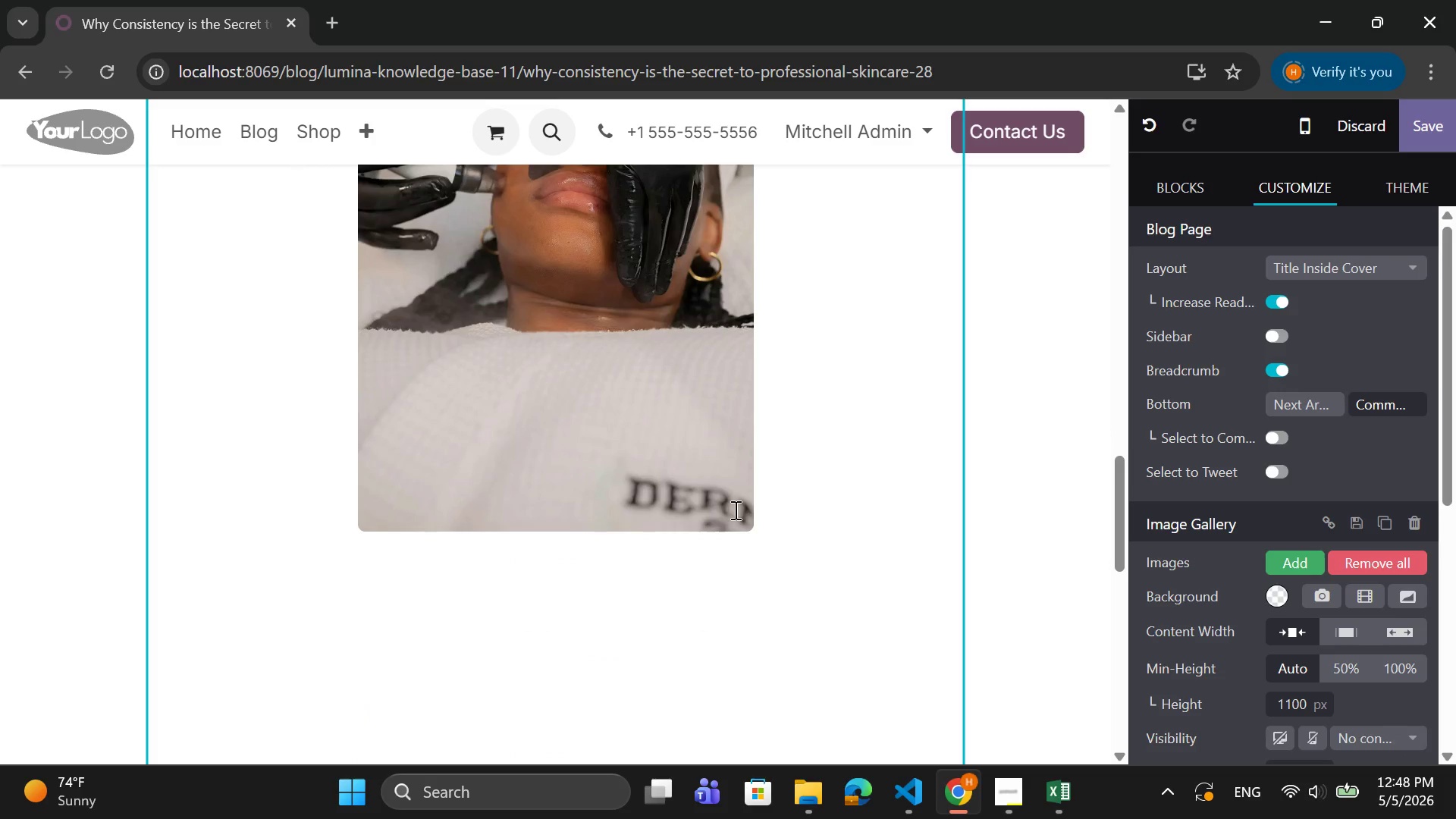 
left_click([563, 427])
 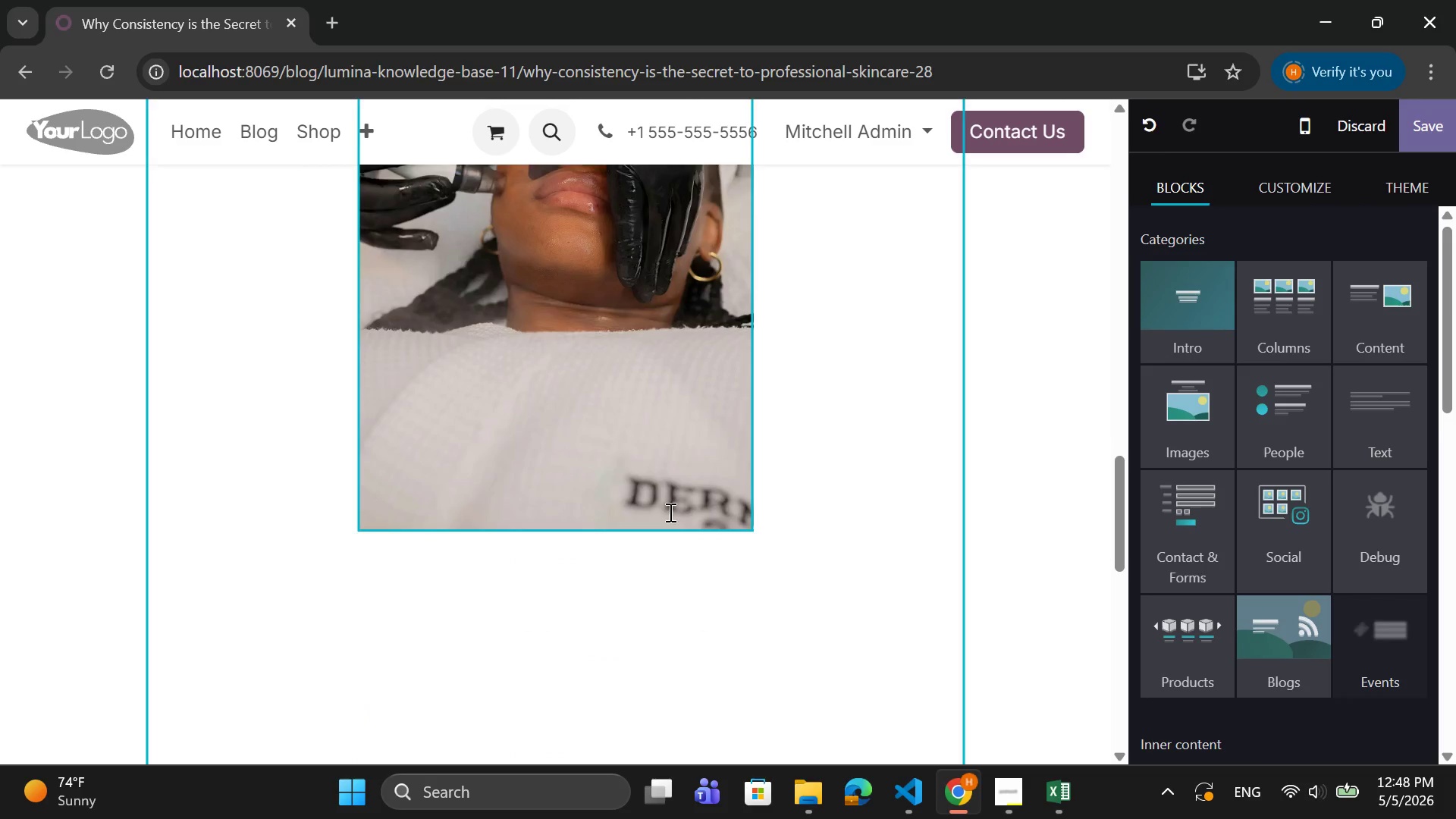 
scroll: coordinate [682, 522], scroll_direction: down, amount: 6.0
 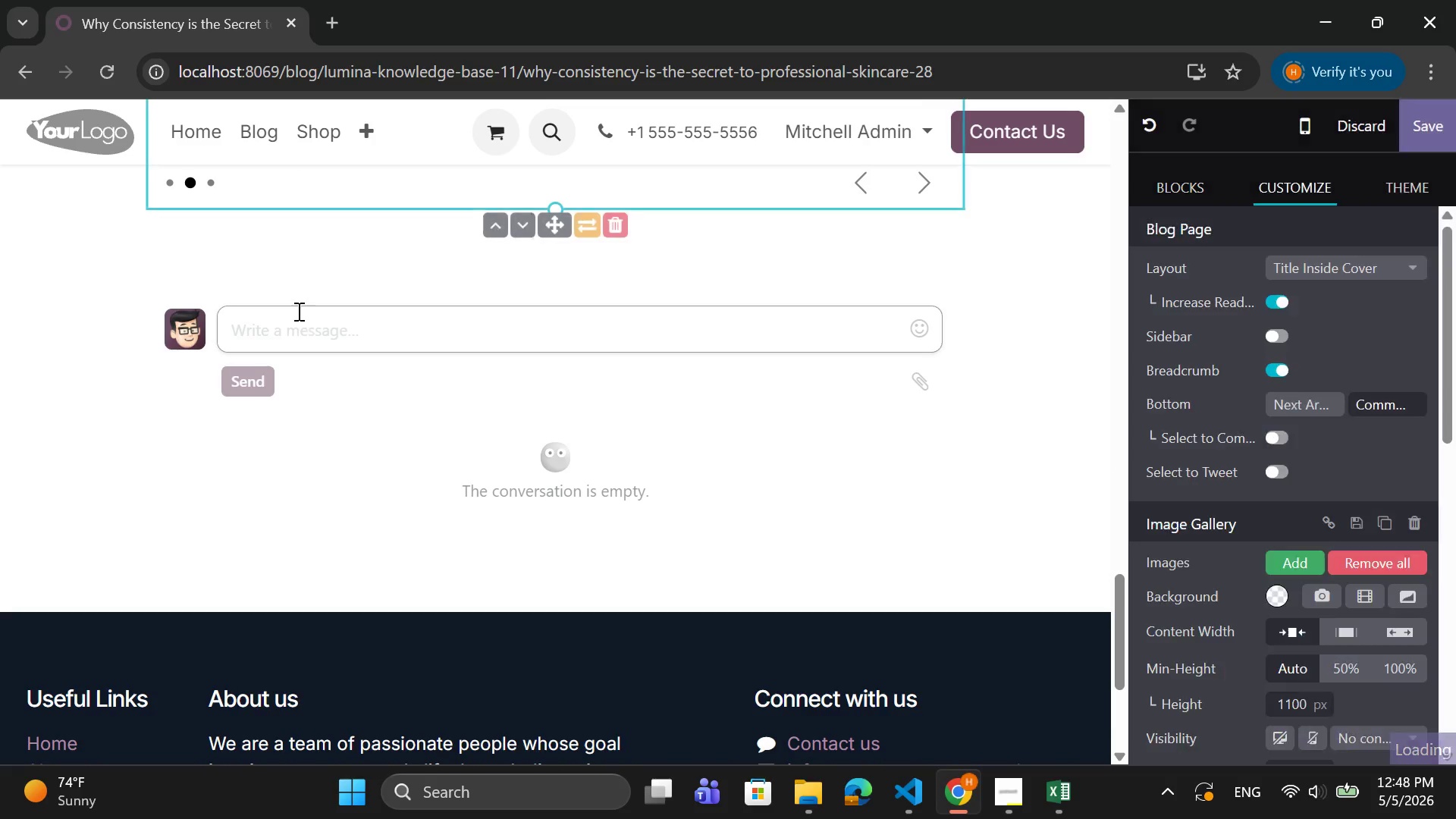 
scroll: coordinate [312, 297], scroll_direction: up, amount: 2.0
 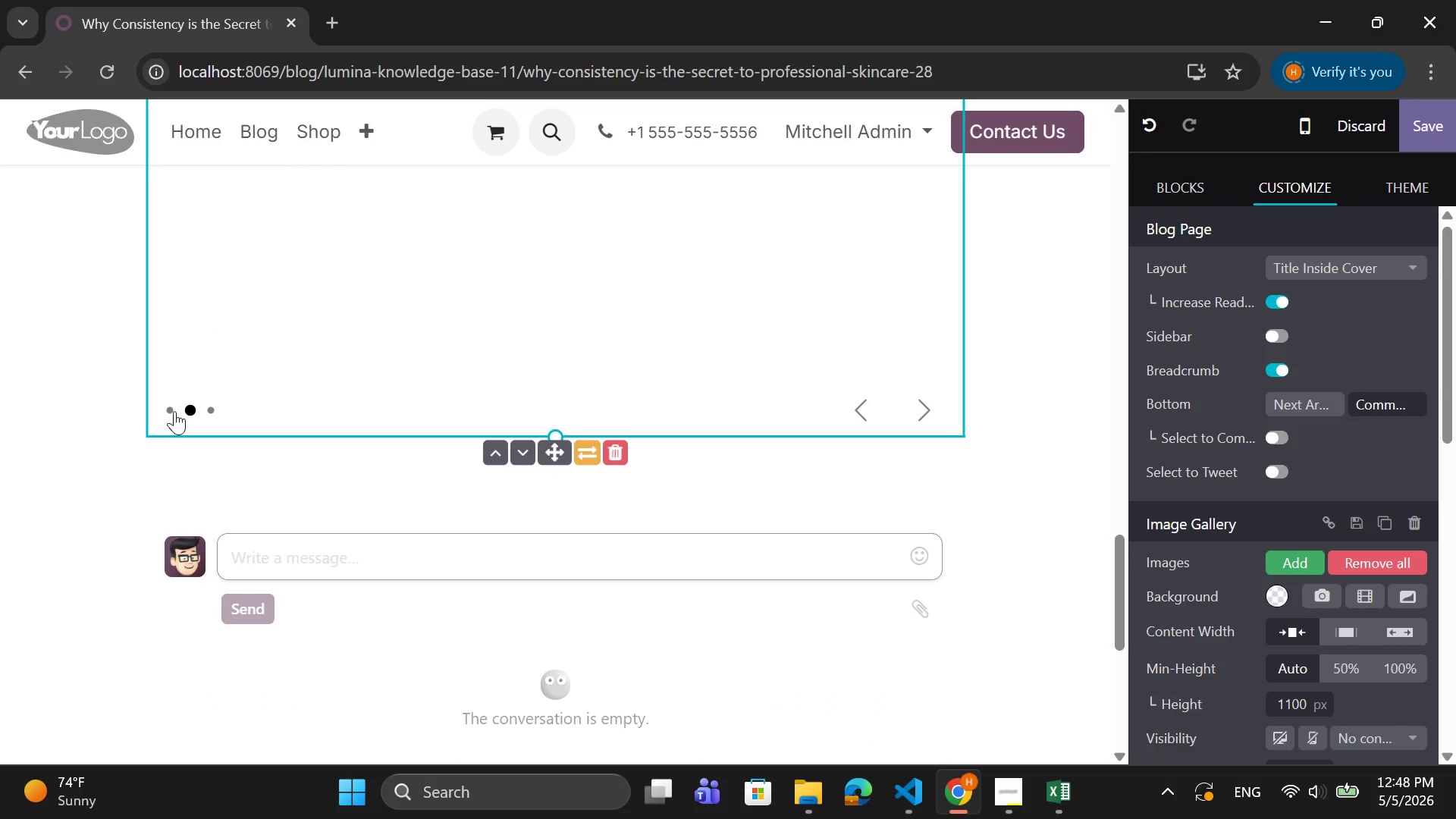 
left_click([173, 410])
 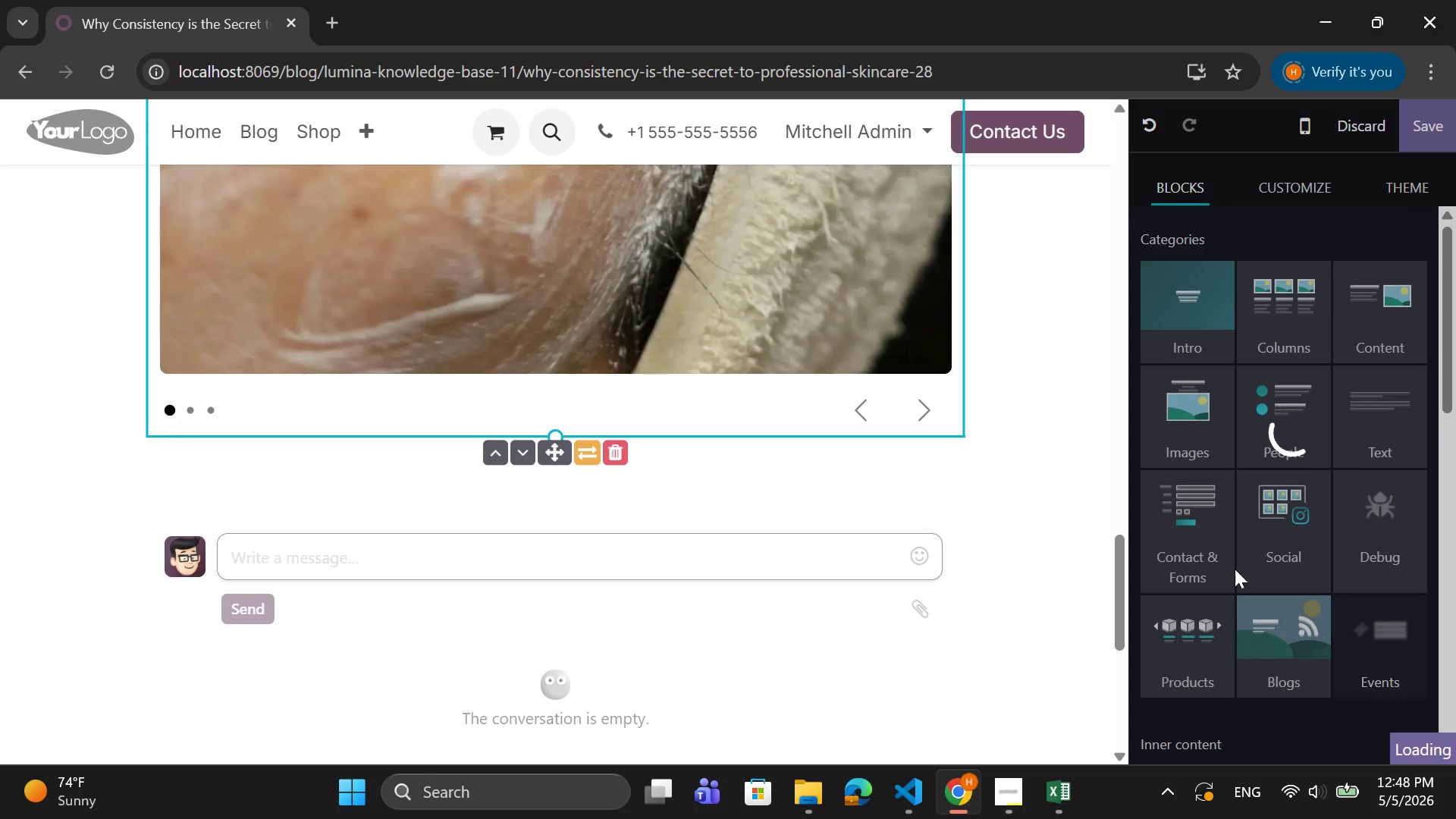 
mouse_move([1338, 584])
 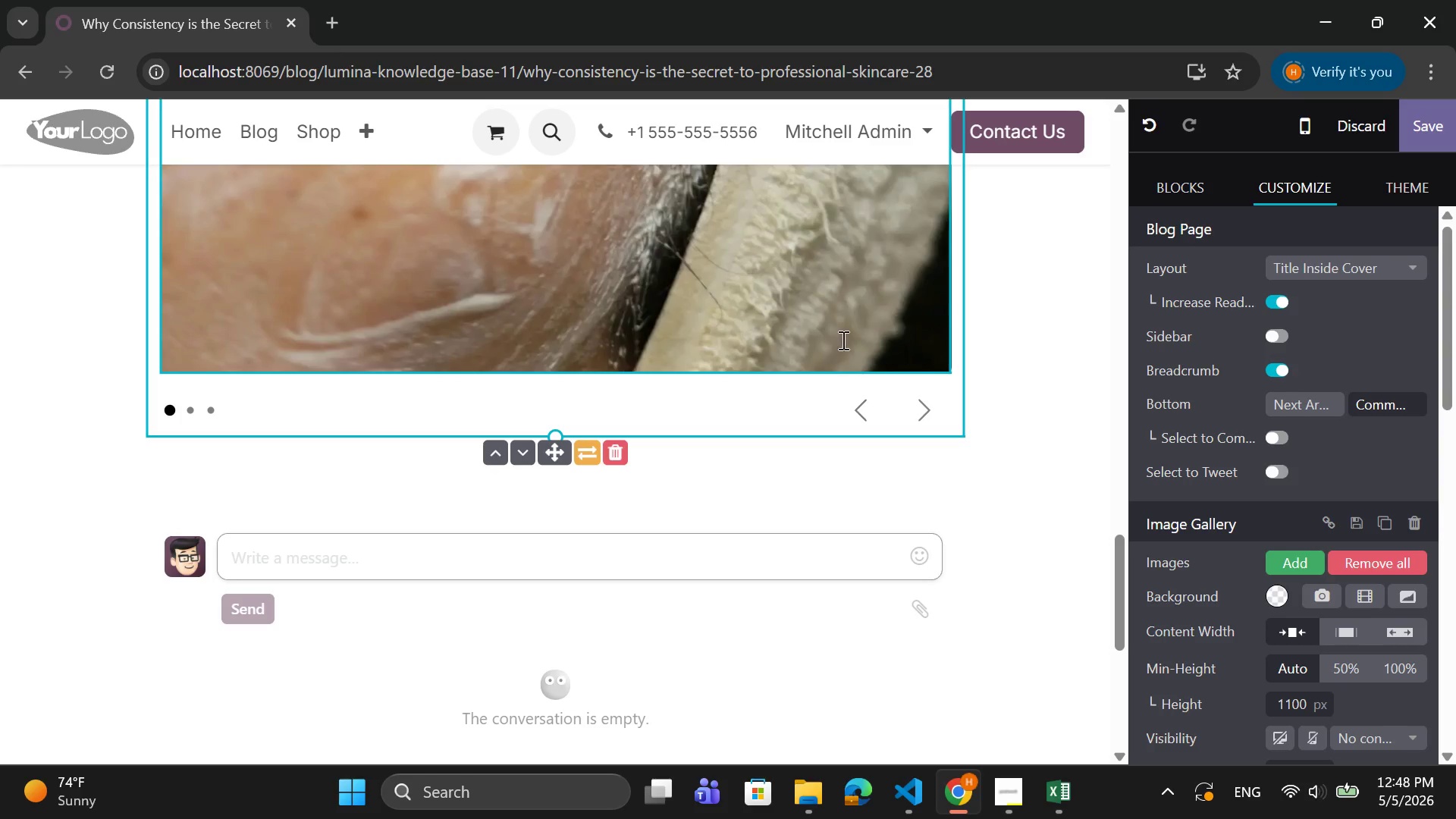 
left_click([843, 338])
 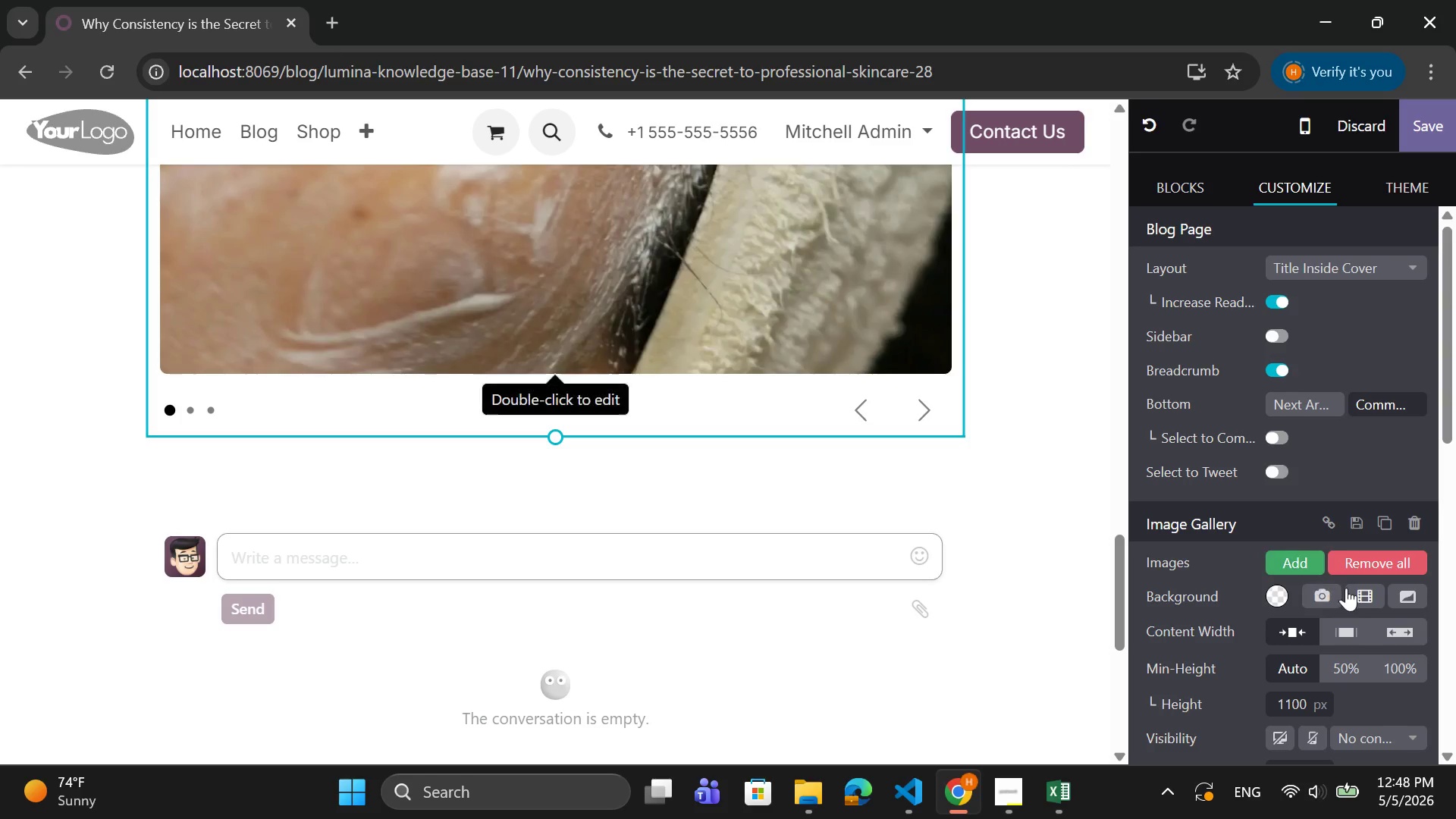 
scroll: coordinate [1345, 595], scroll_direction: down, amount: 4.0
 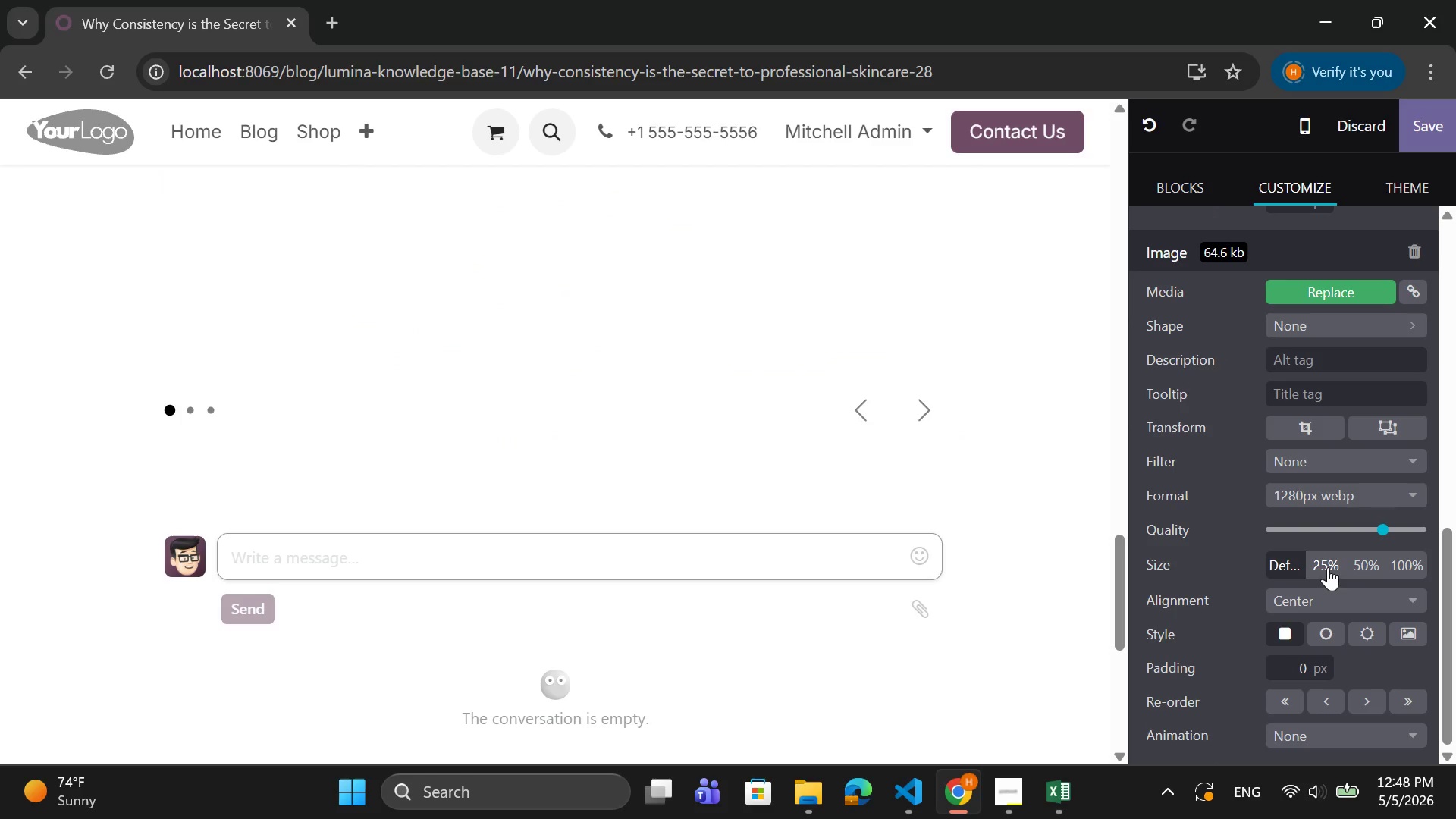 
left_click([1357, 560])
 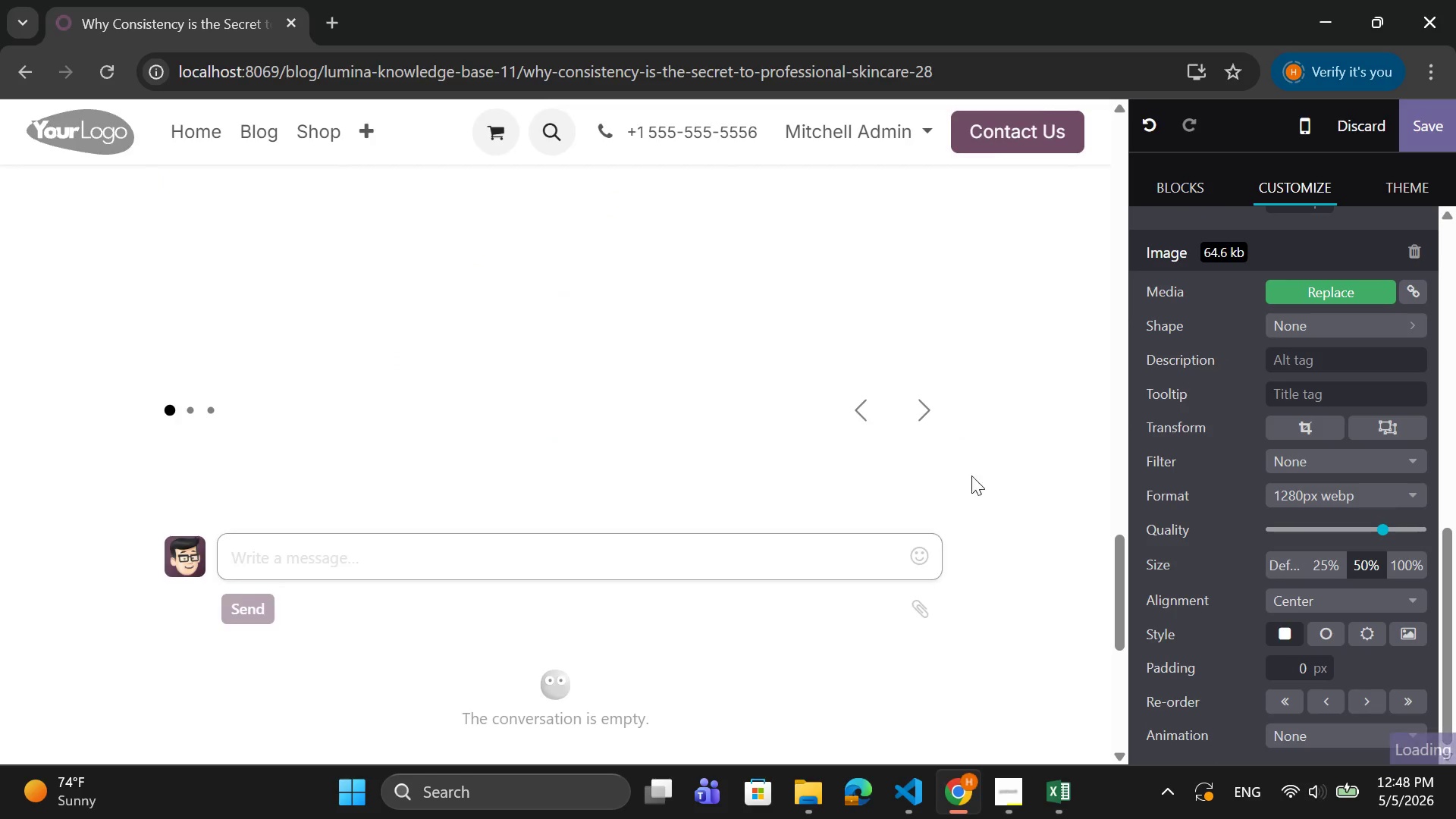 
scroll: coordinate [845, 437], scroll_direction: up, amount: 3.0
 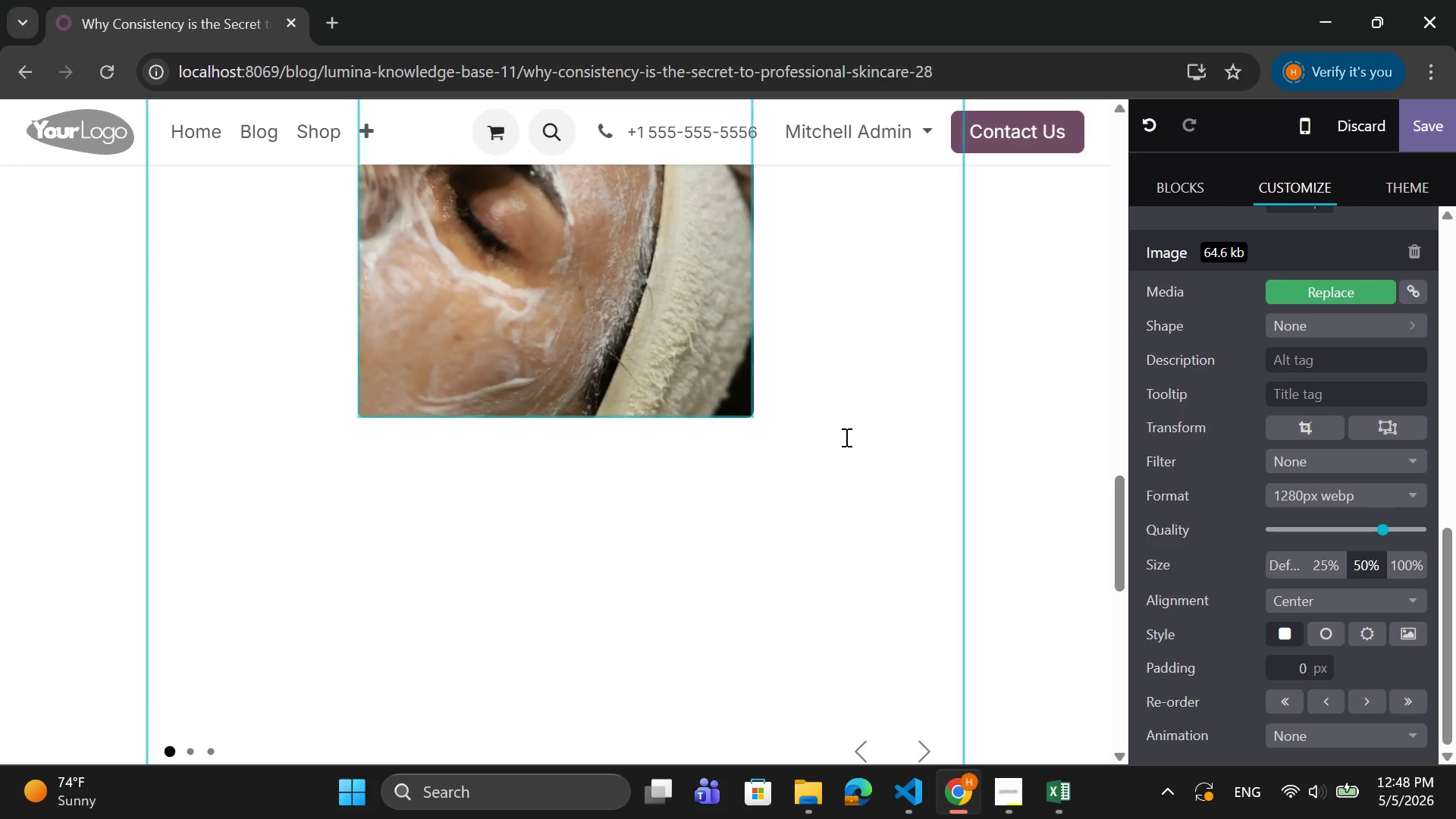 
scroll: coordinate [845, 437], scroll_direction: down, amount: 2.0
 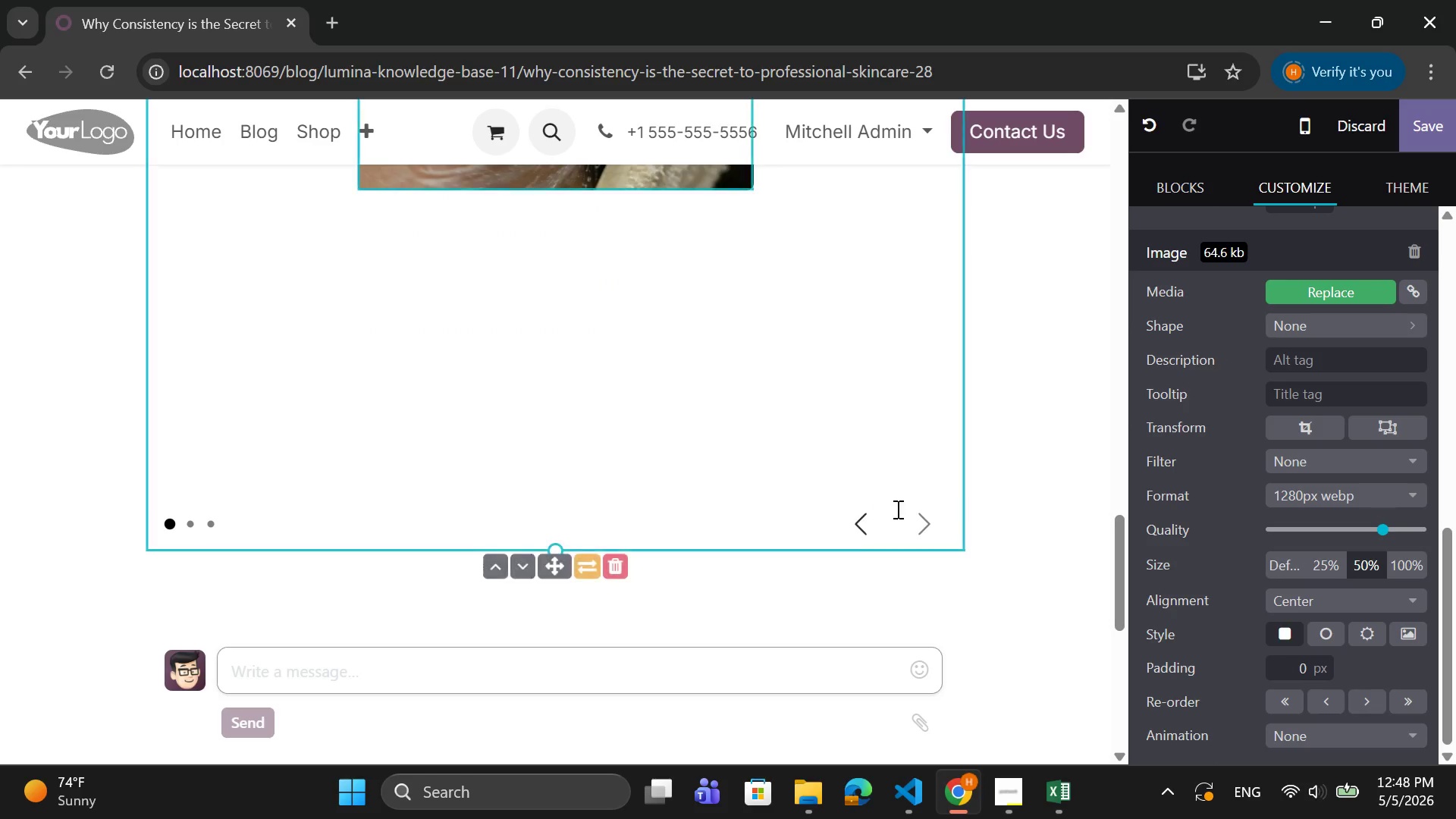 
left_click([924, 522])
 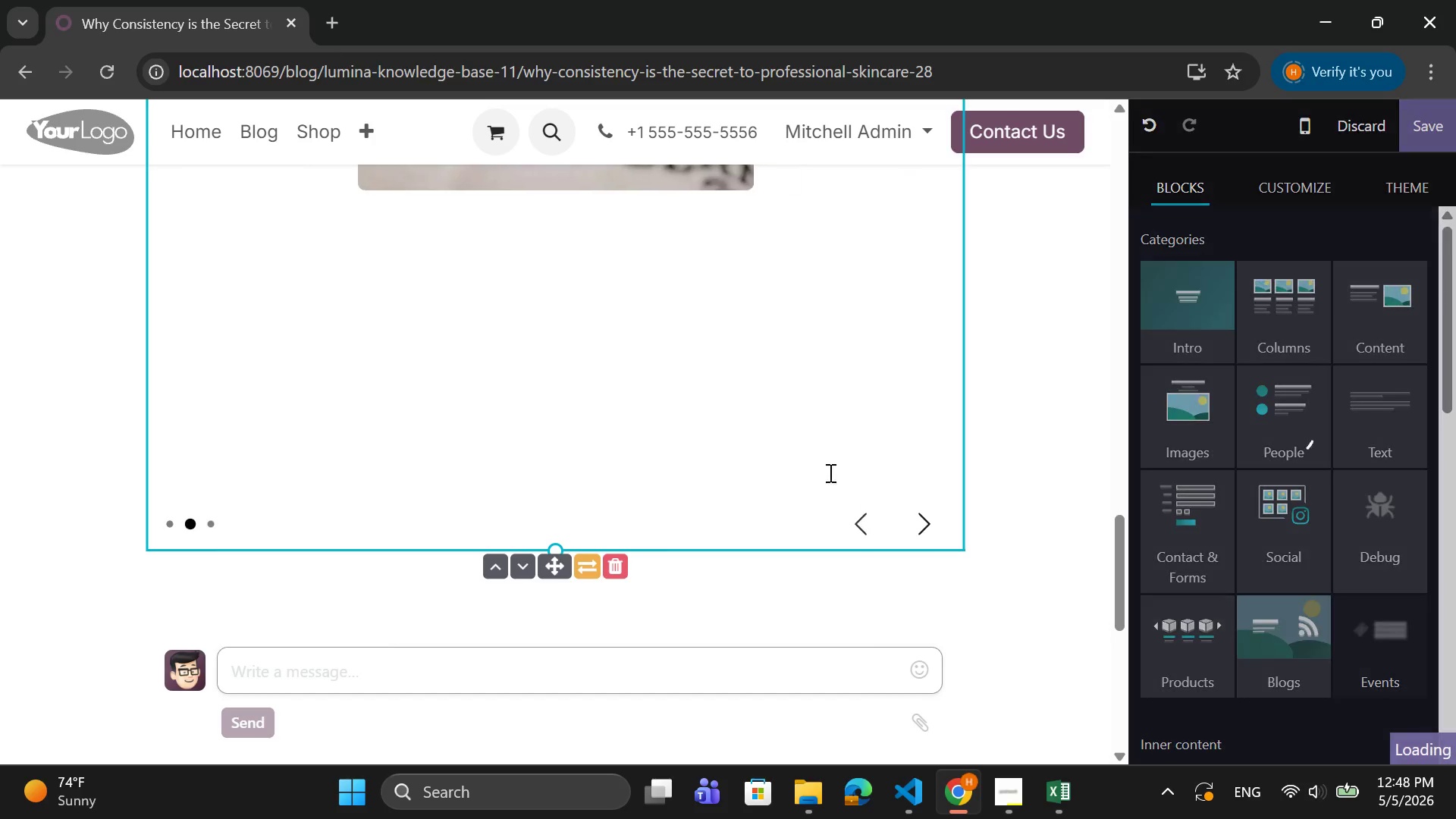 
scroll: coordinate [819, 453], scroll_direction: up, amount: 6.0
 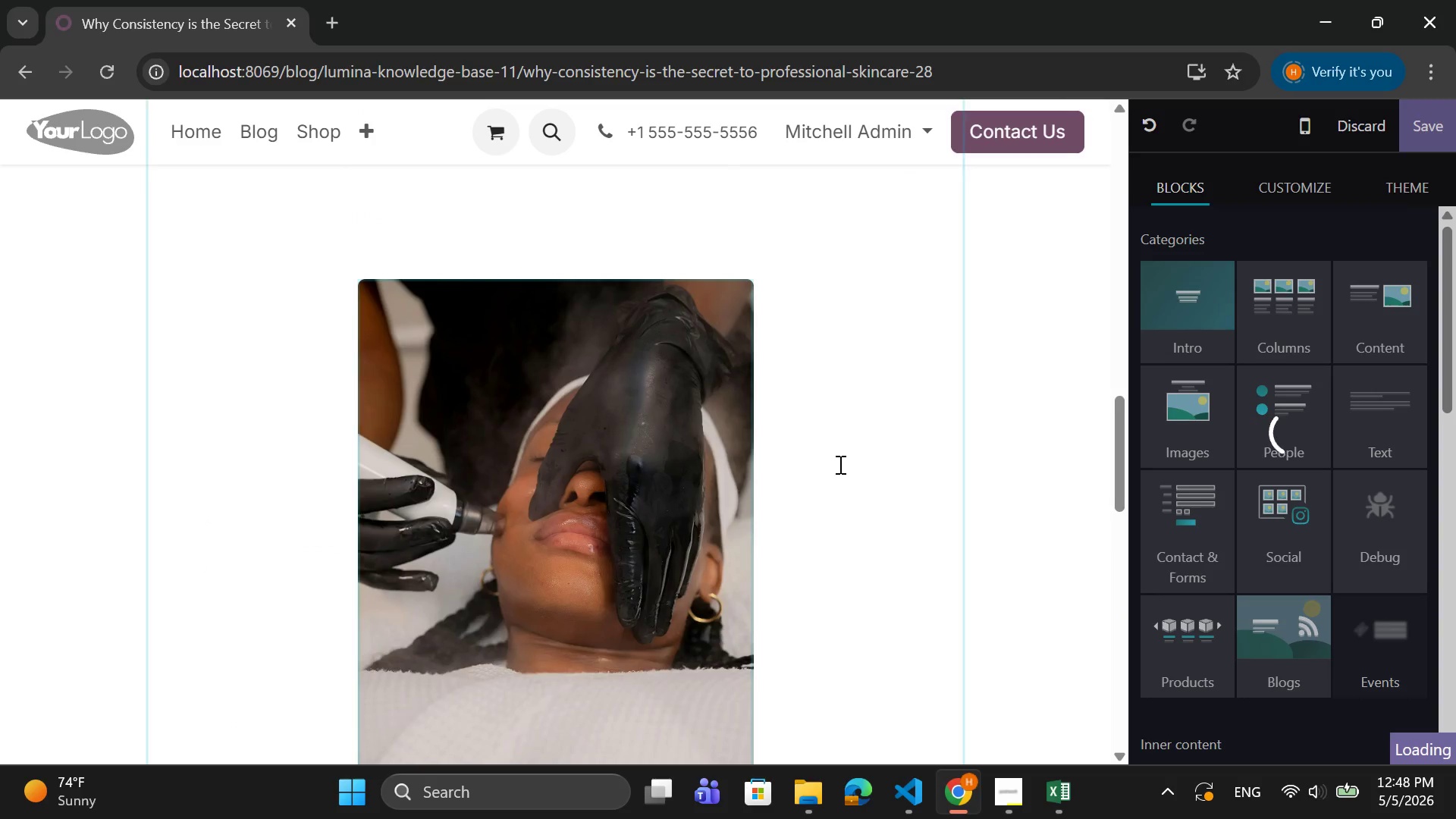 
scroll: coordinate [840, 470], scroll_direction: down, amount: 6.0
 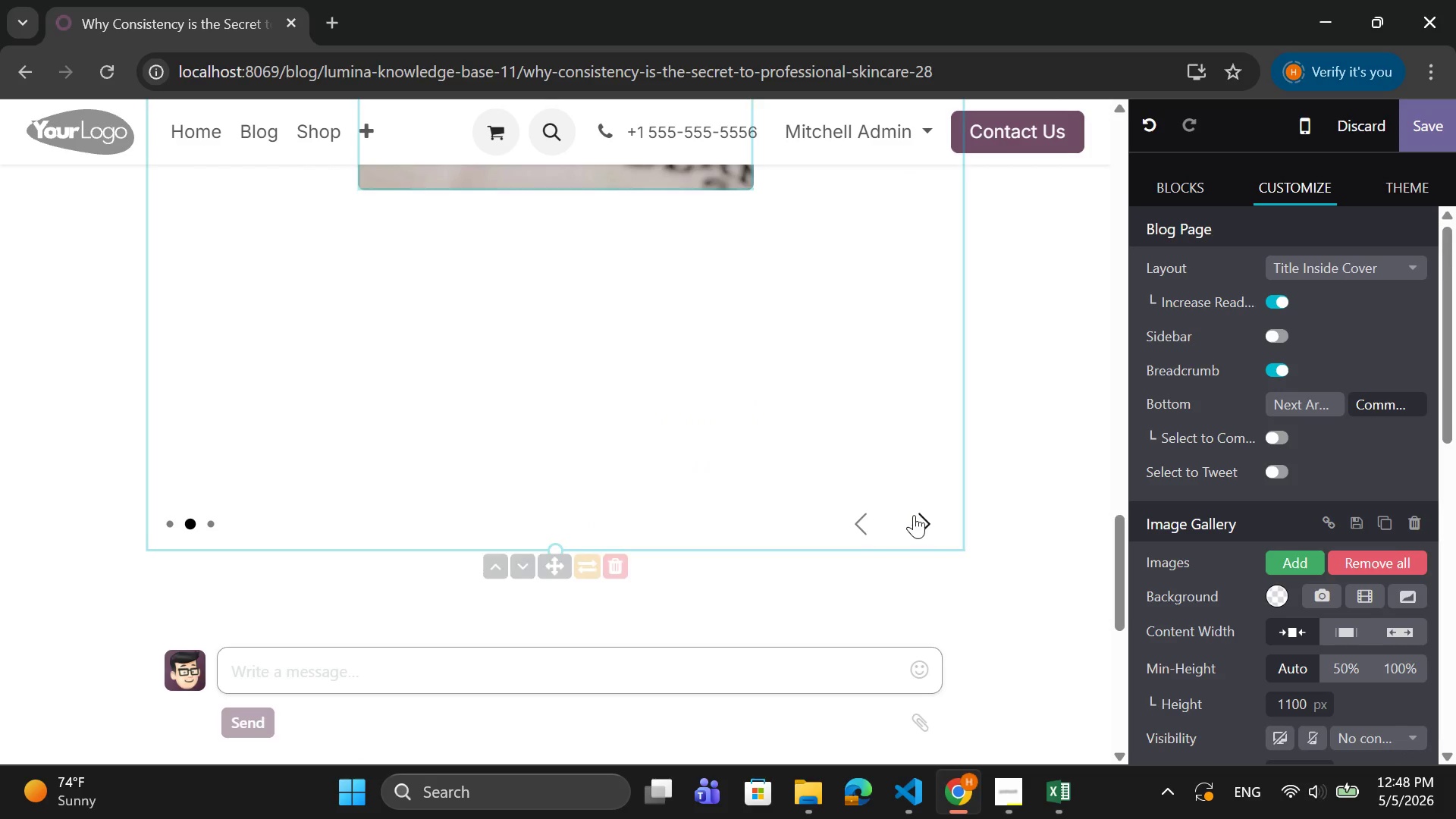 
left_click([915, 516])
 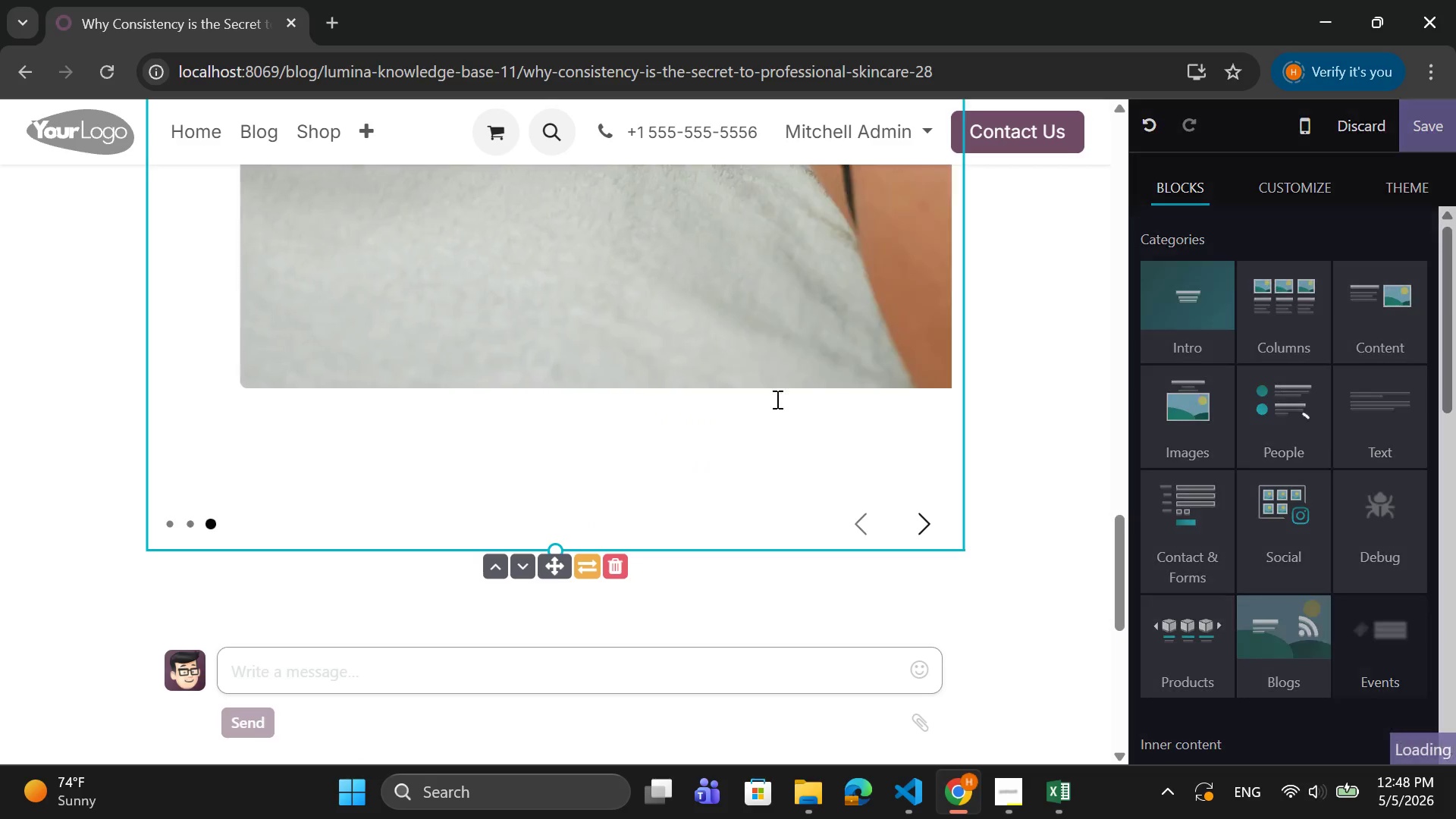 
left_click([668, 323])
 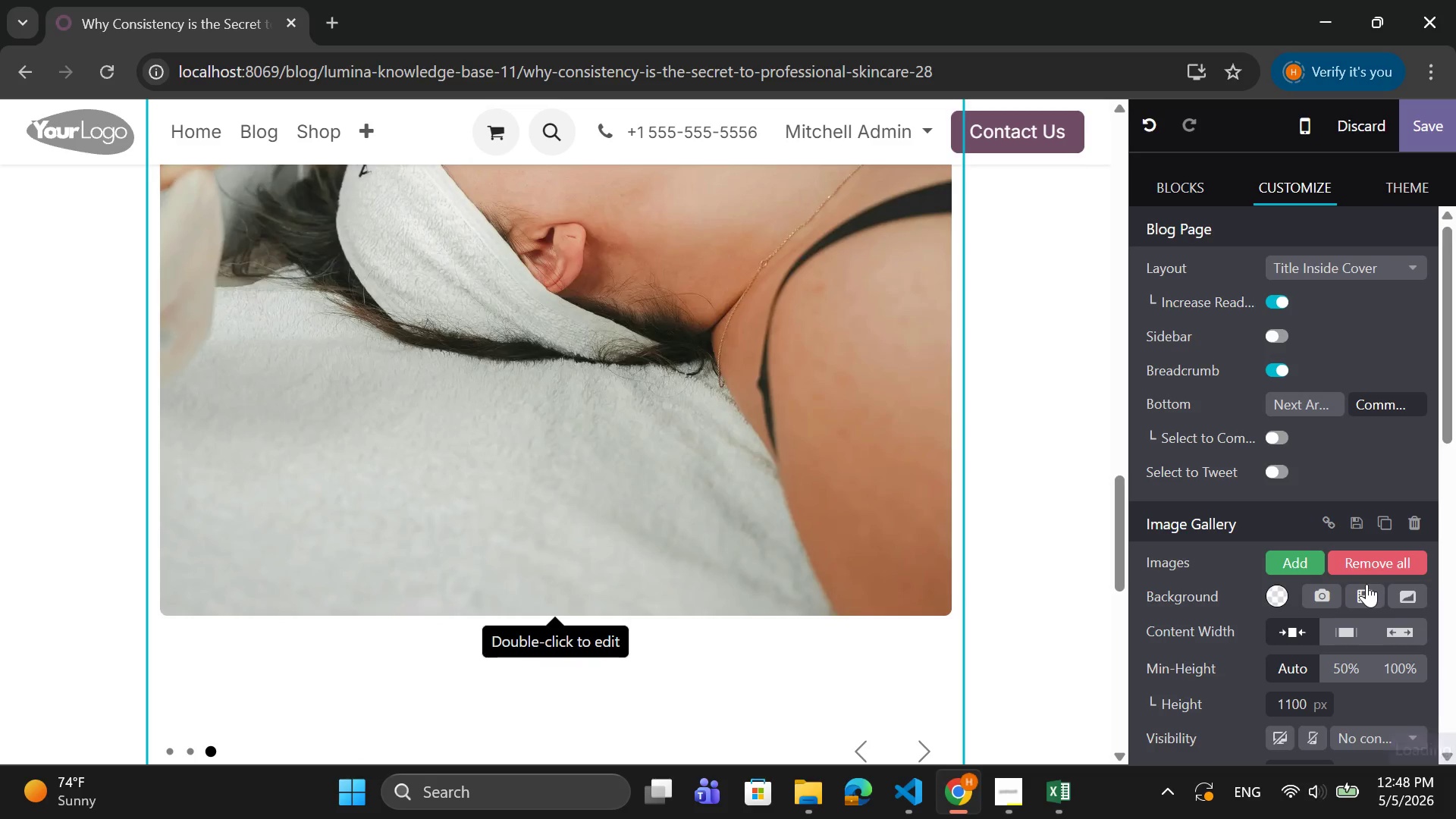 
scroll: coordinate [671, 323], scroll_direction: up, amount: 2.0
 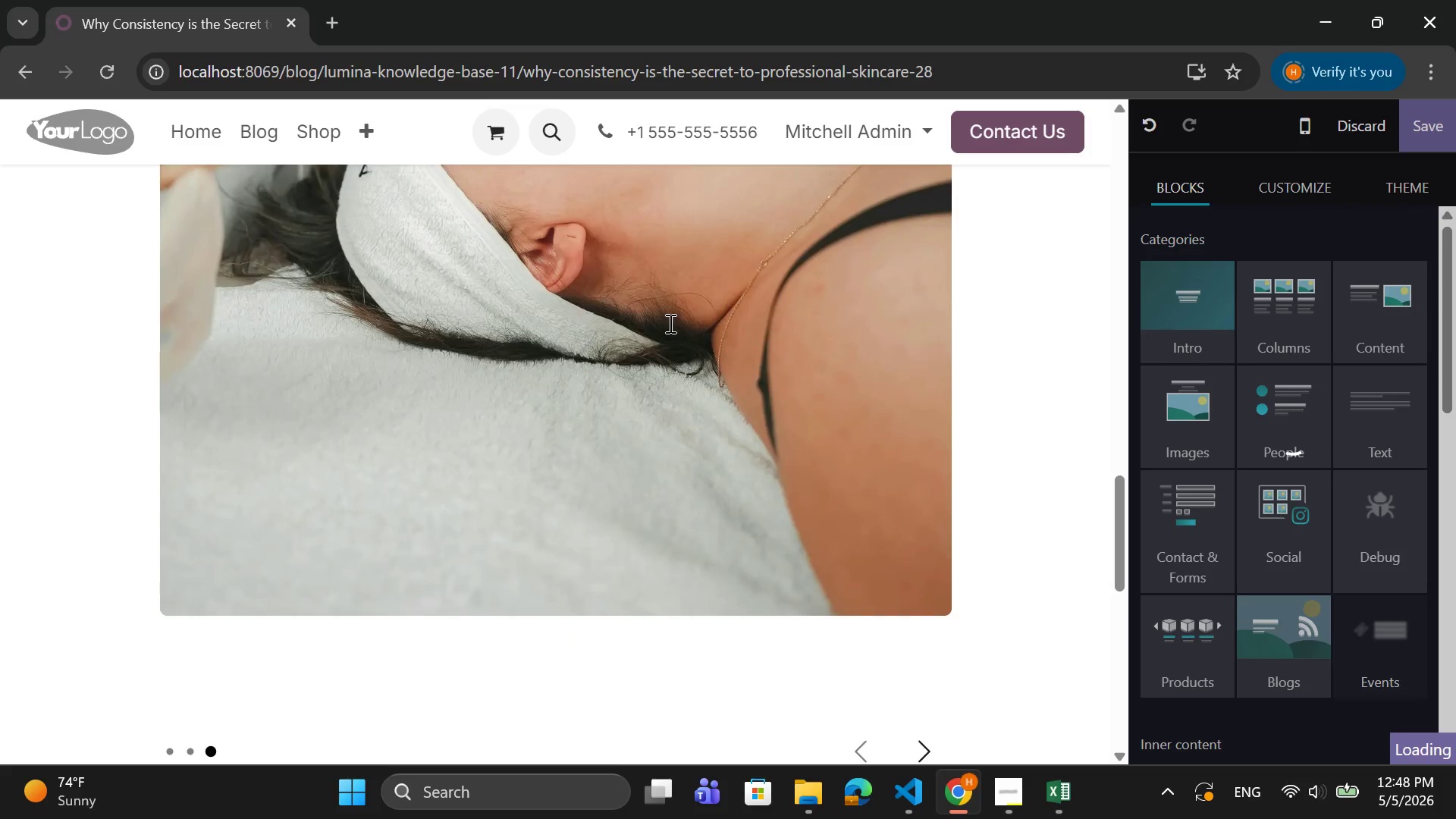 
scroll: coordinate [1361, 580], scroll_direction: down, amount: 3.0
 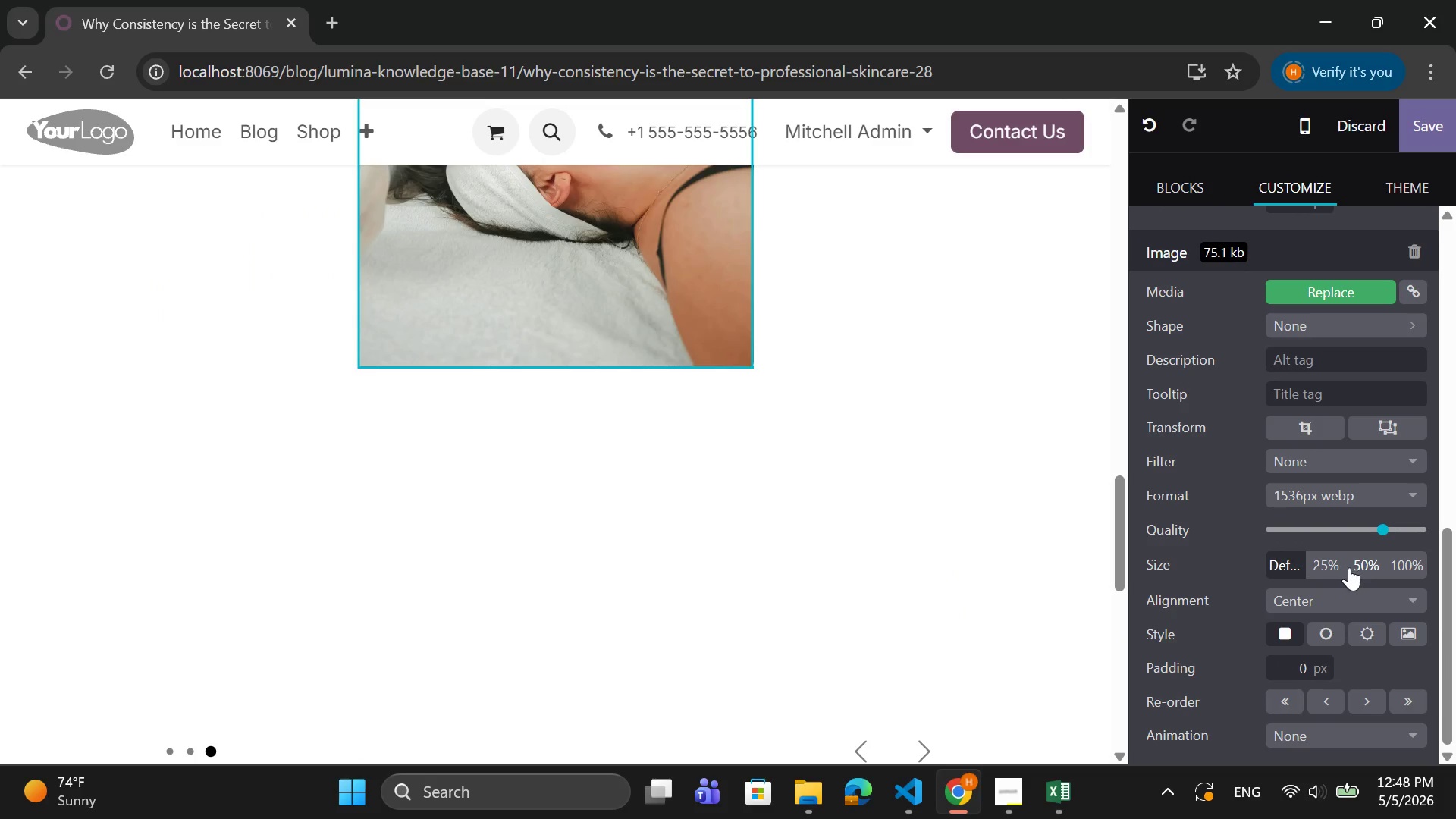 
scroll: coordinate [1323, 541], scroll_direction: up, amount: 4.0
 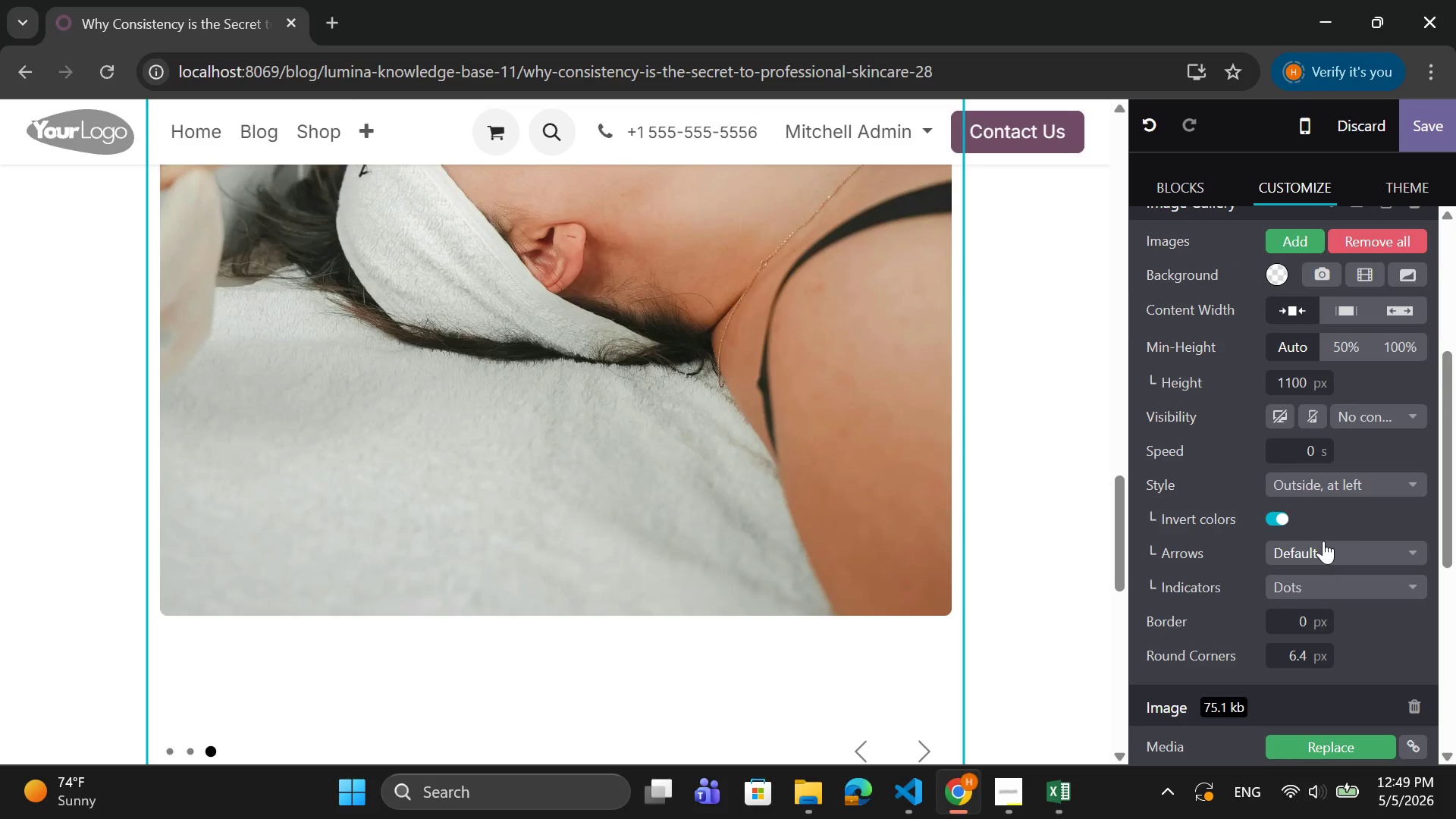 
scroll: coordinate [1323, 541], scroll_direction: down, amount: 6.0
 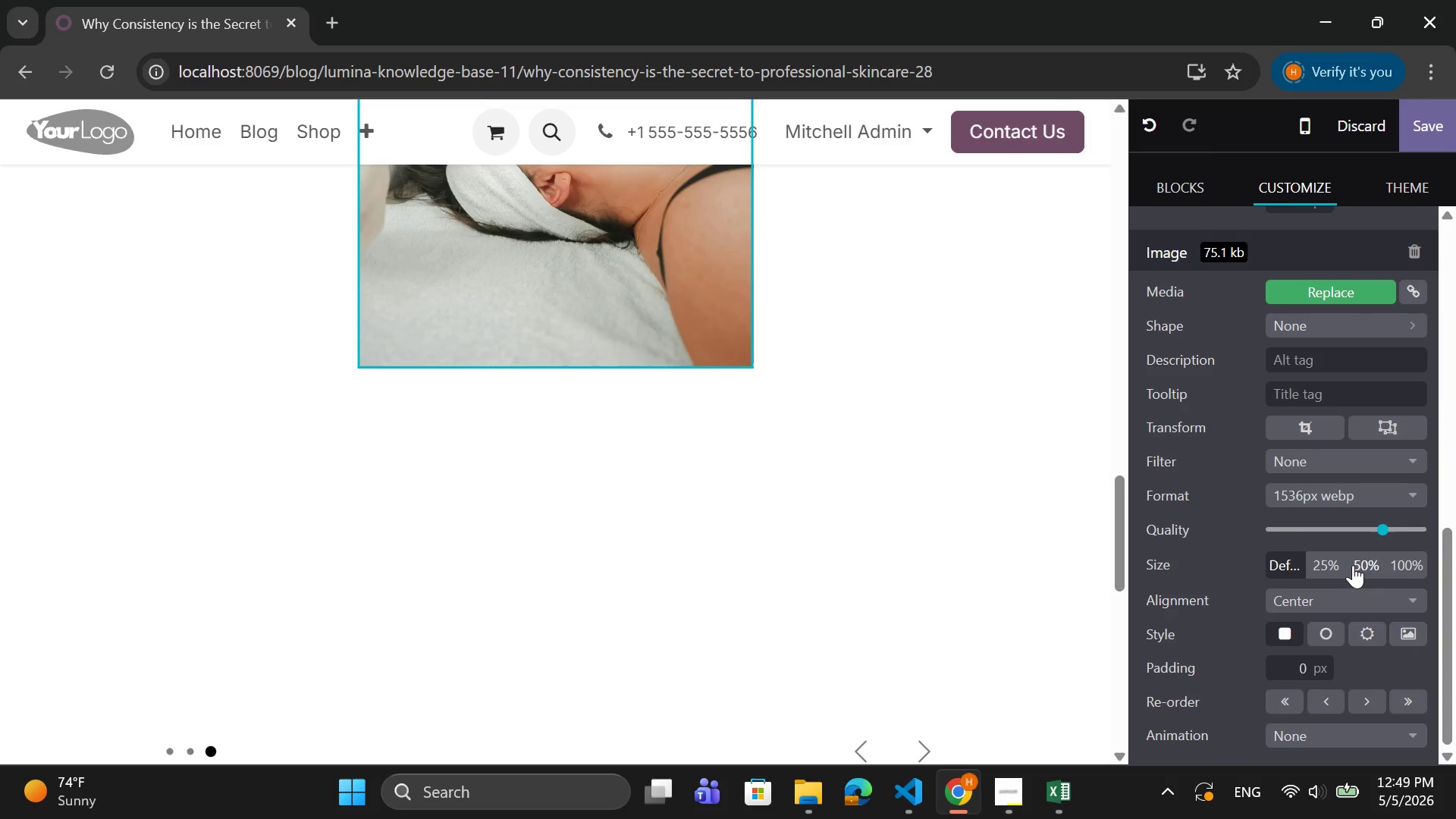 
left_click([1353, 565])
 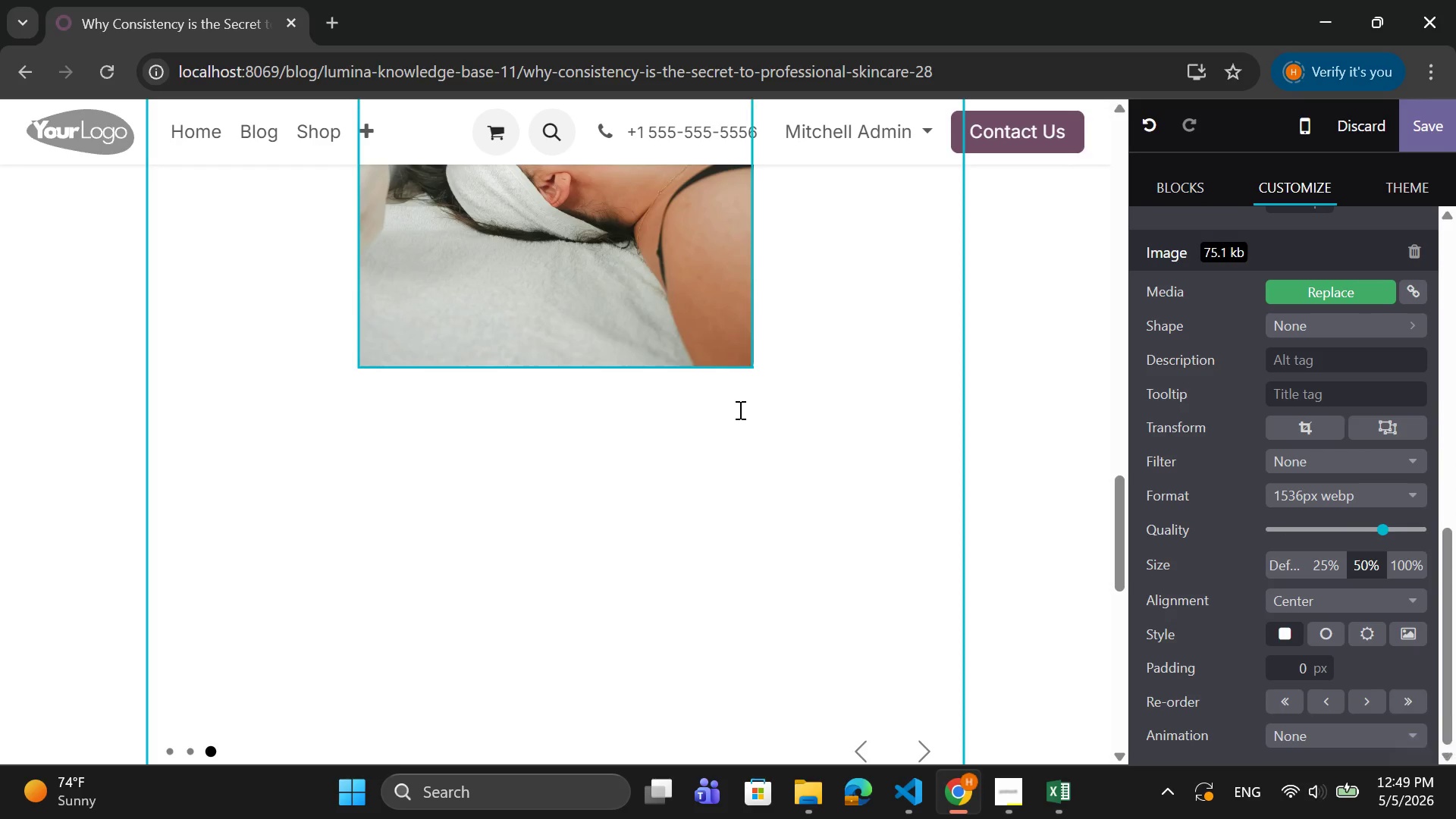 
left_click([811, 401])
 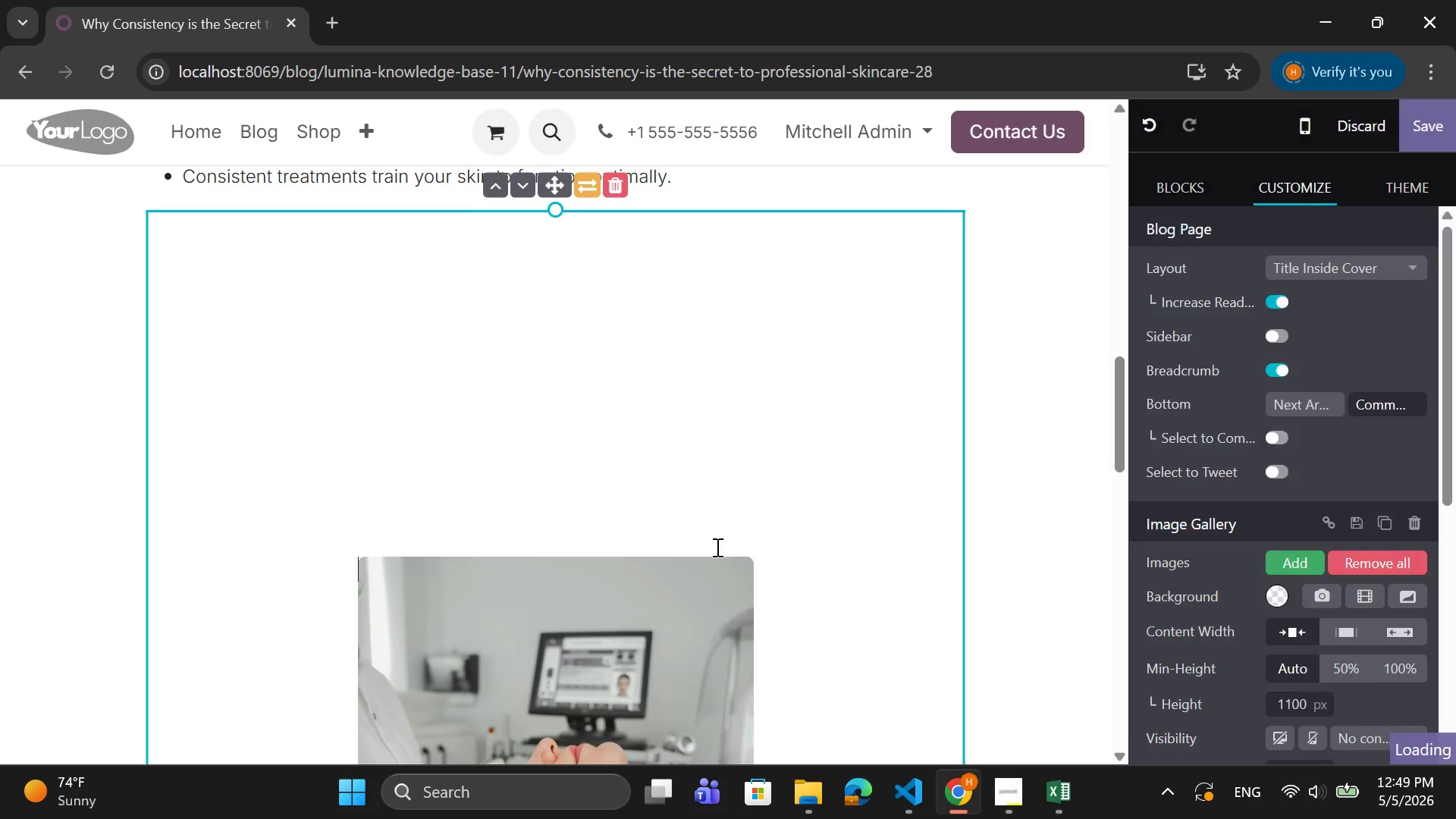 
scroll: coordinate [739, 410], scroll_direction: up, amount: 6.0
 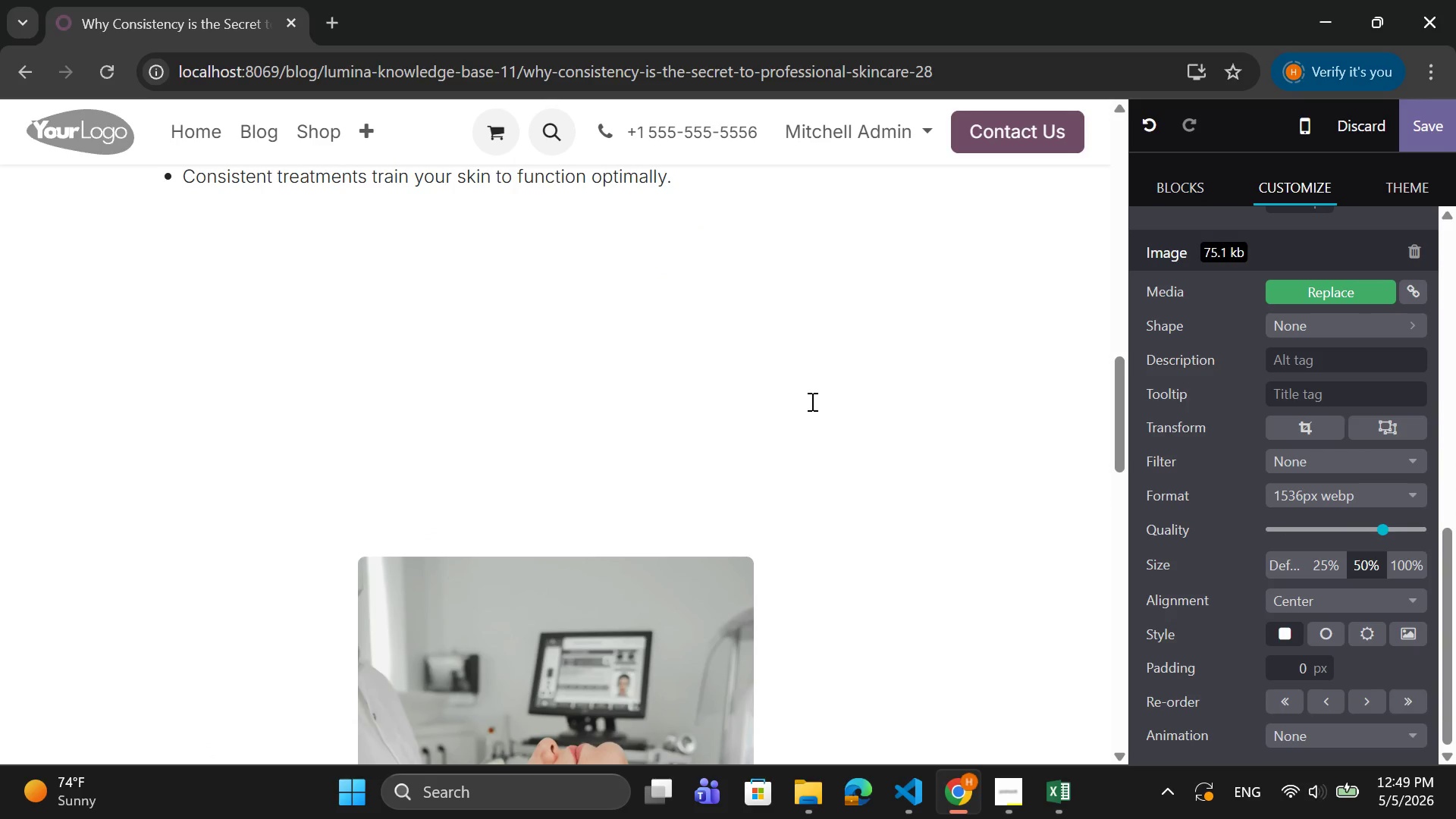 
left_click_drag(start_coordinate=[726, 489], to_coordinate=[734, 444])
 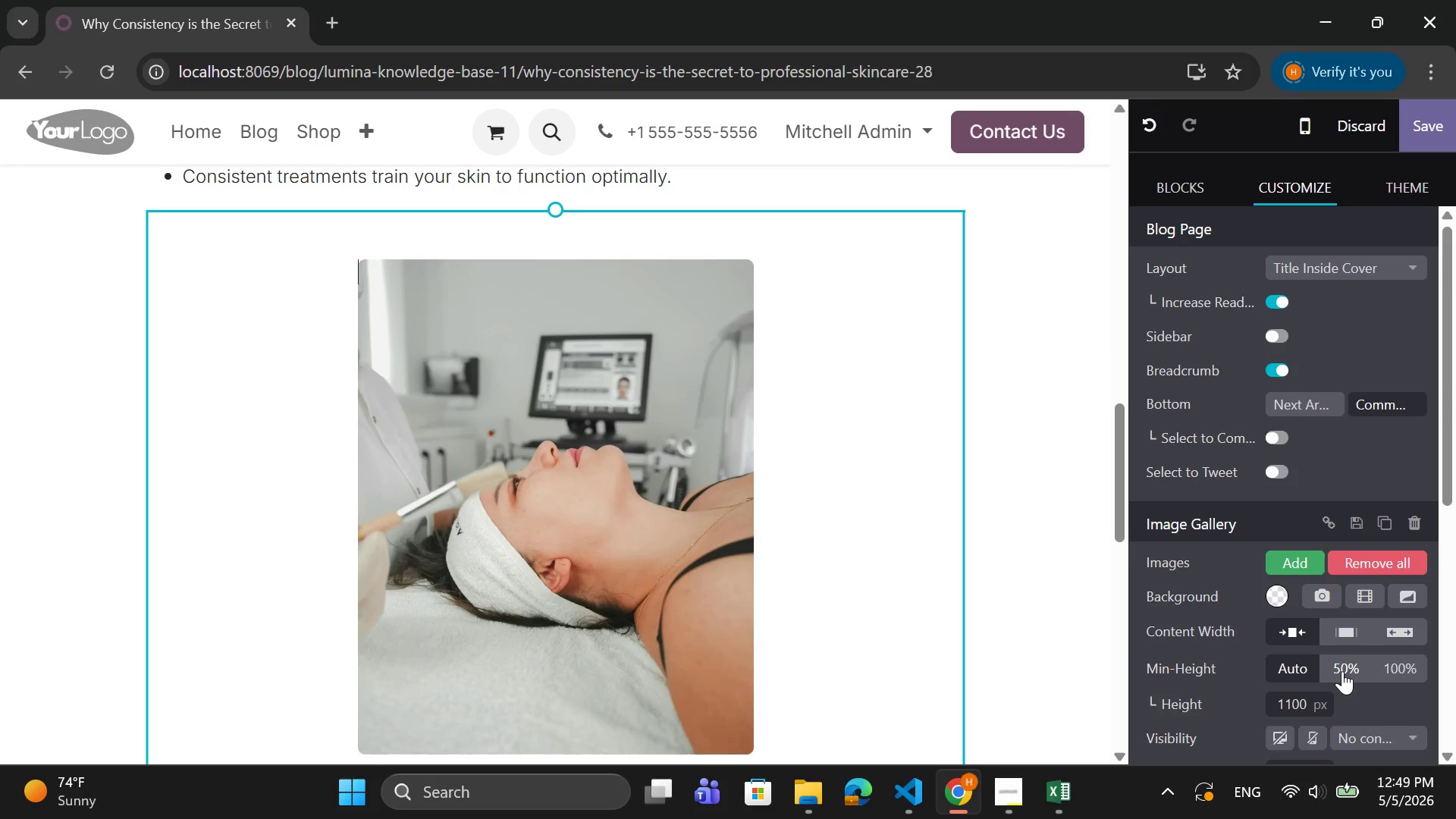 
left_click([1342, 671])
 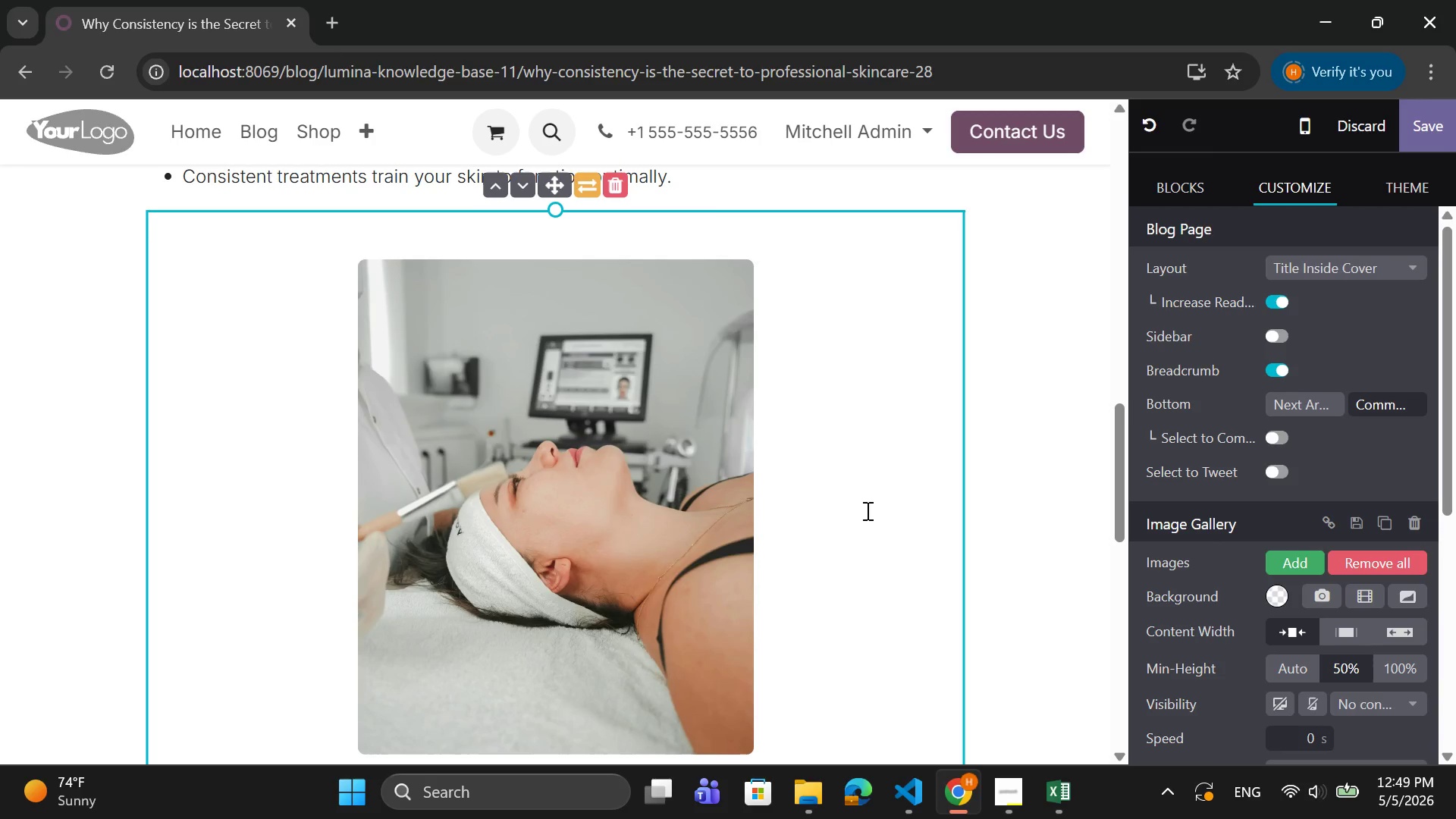 
left_click([1021, 450])
 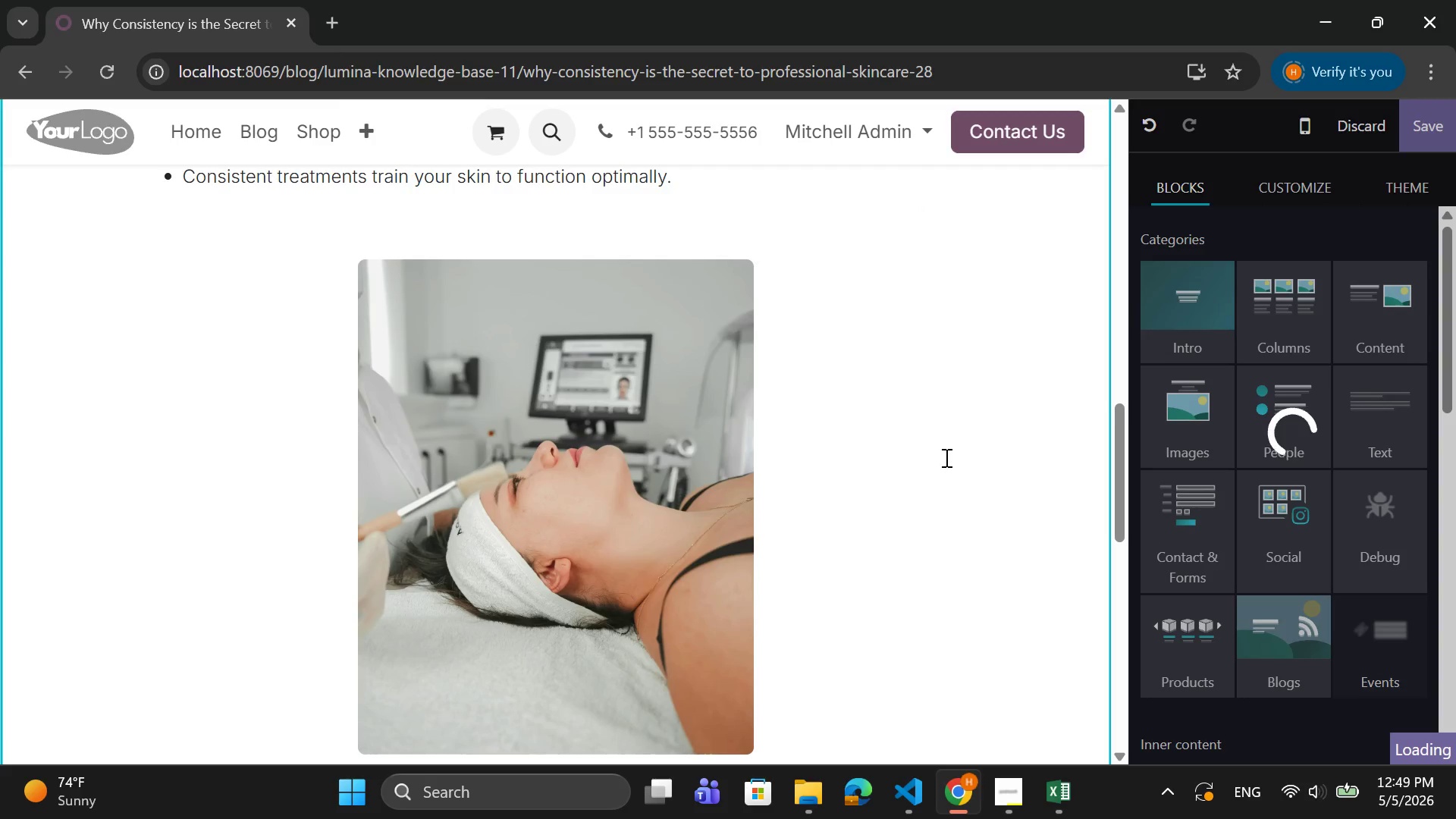 
scroll: coordinate [945, 457], scroll_direction: down, amount: 3.0
 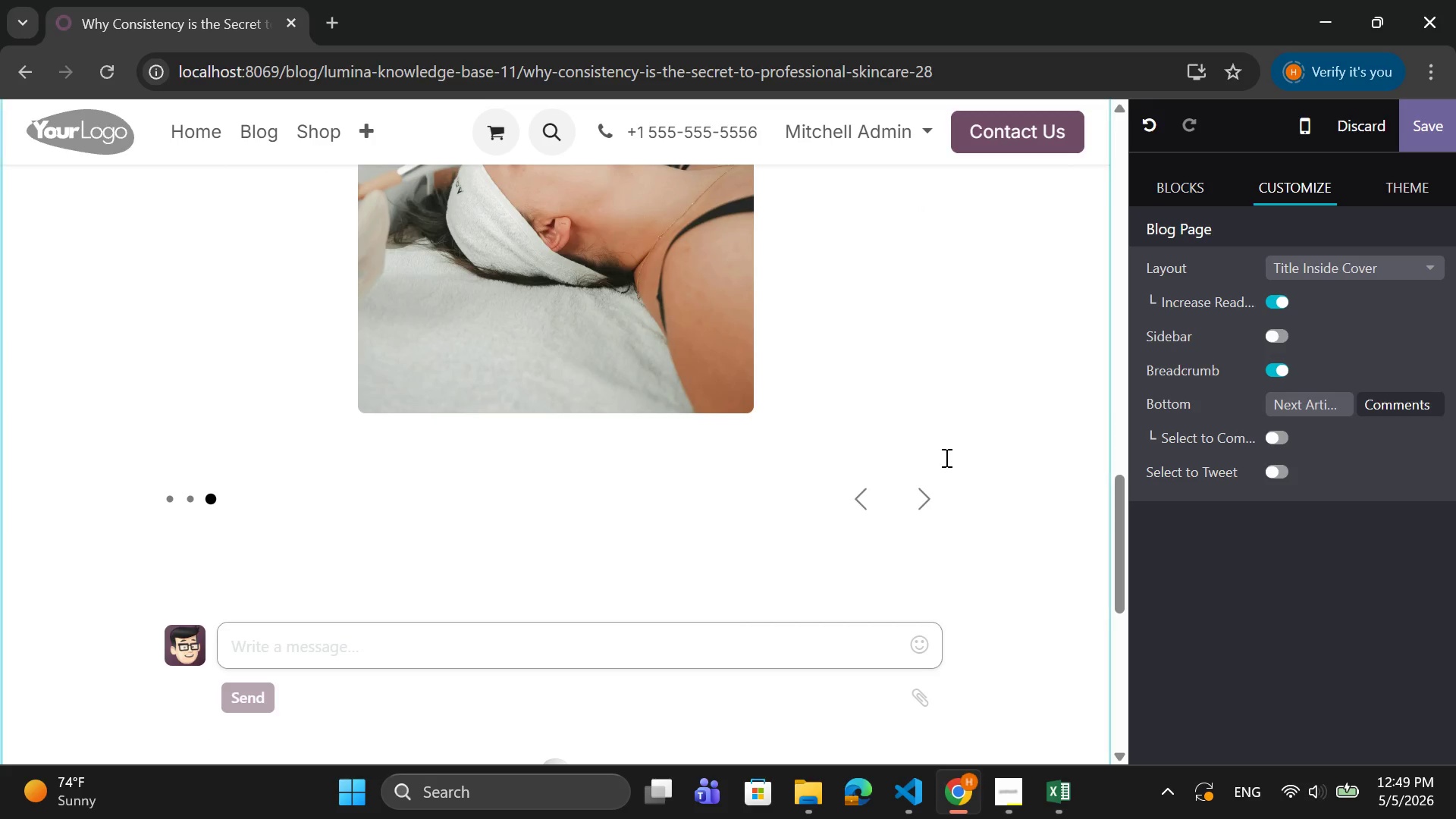 
scroll: coordinate [945, 457], scroll_direction: up, amount: 3.0
 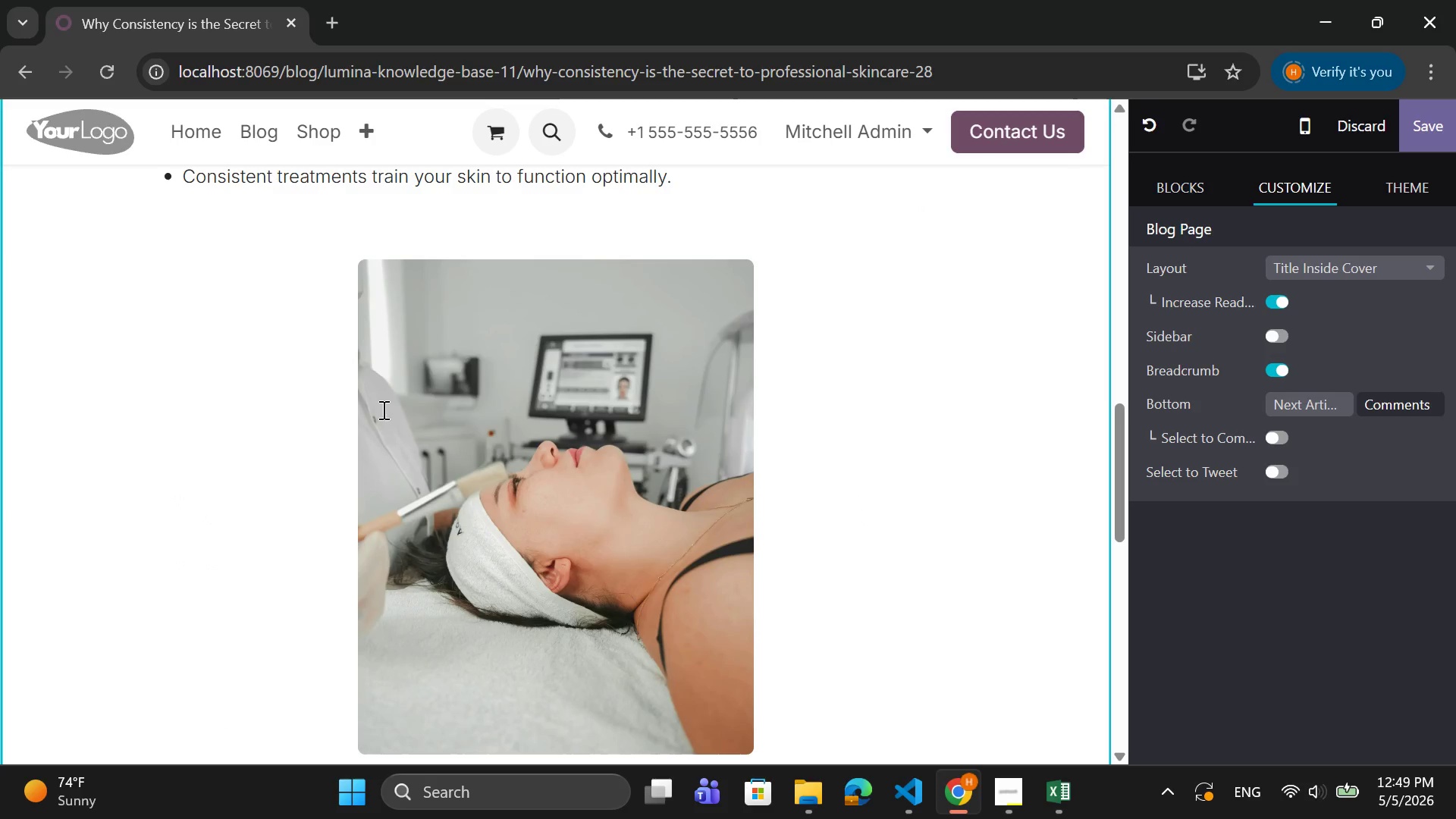 
left_click([315, 405])
 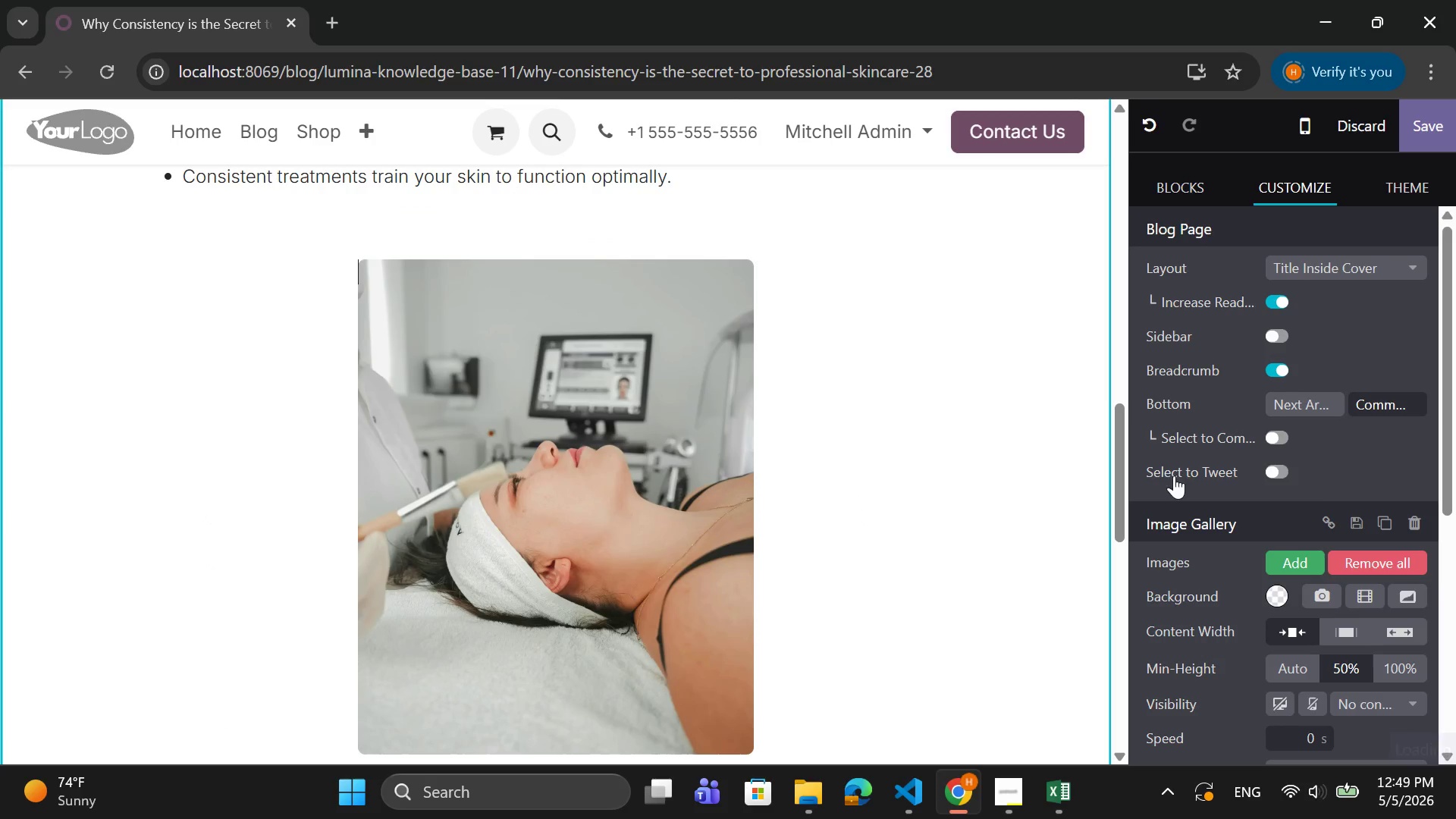 
scroll: coordinate [1345, 508], scroll_direction: down, amount: 2.0
 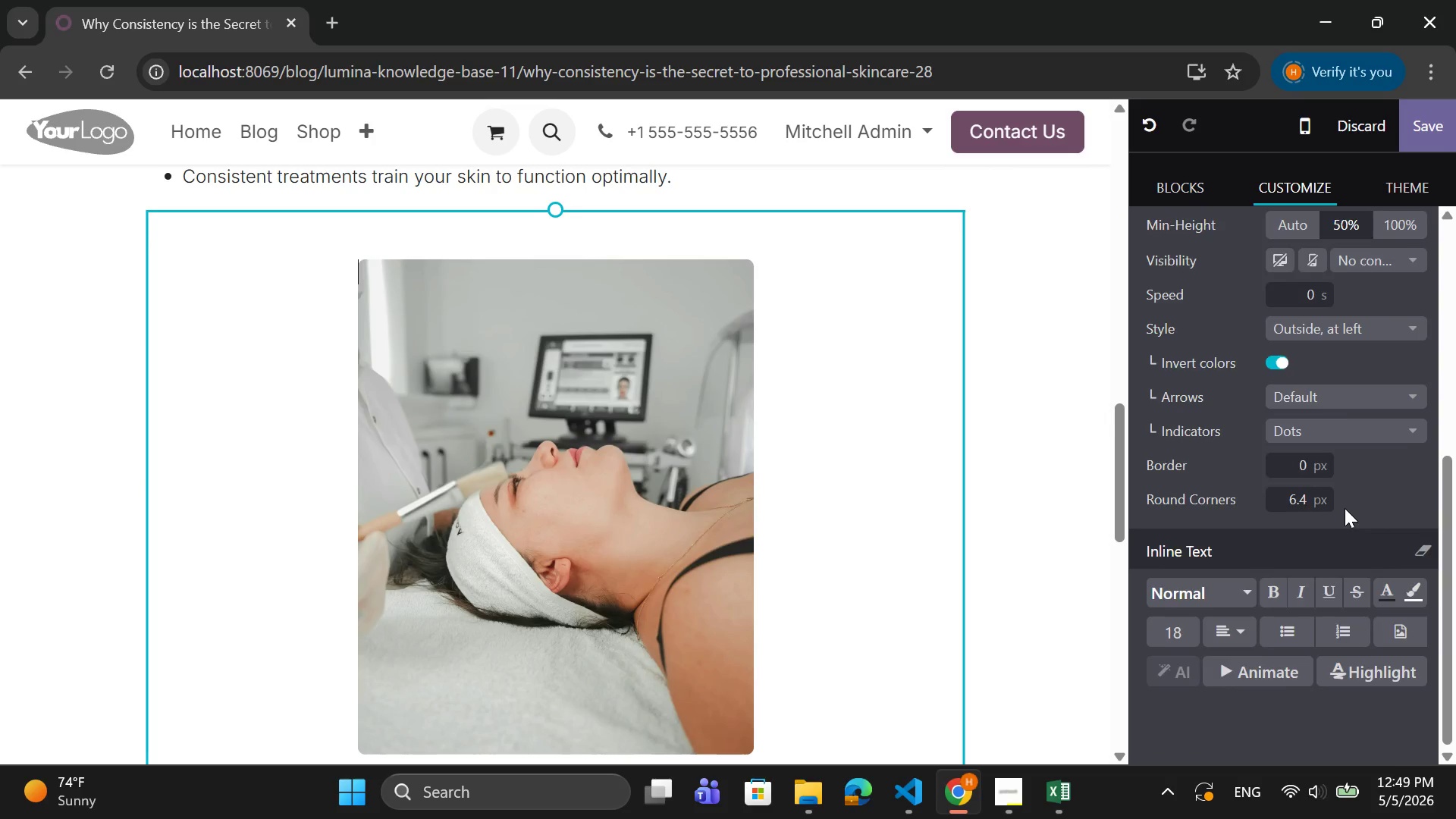 
scroll: coordinate [1345, 508], scroll_direction: up, amount: 2.0
 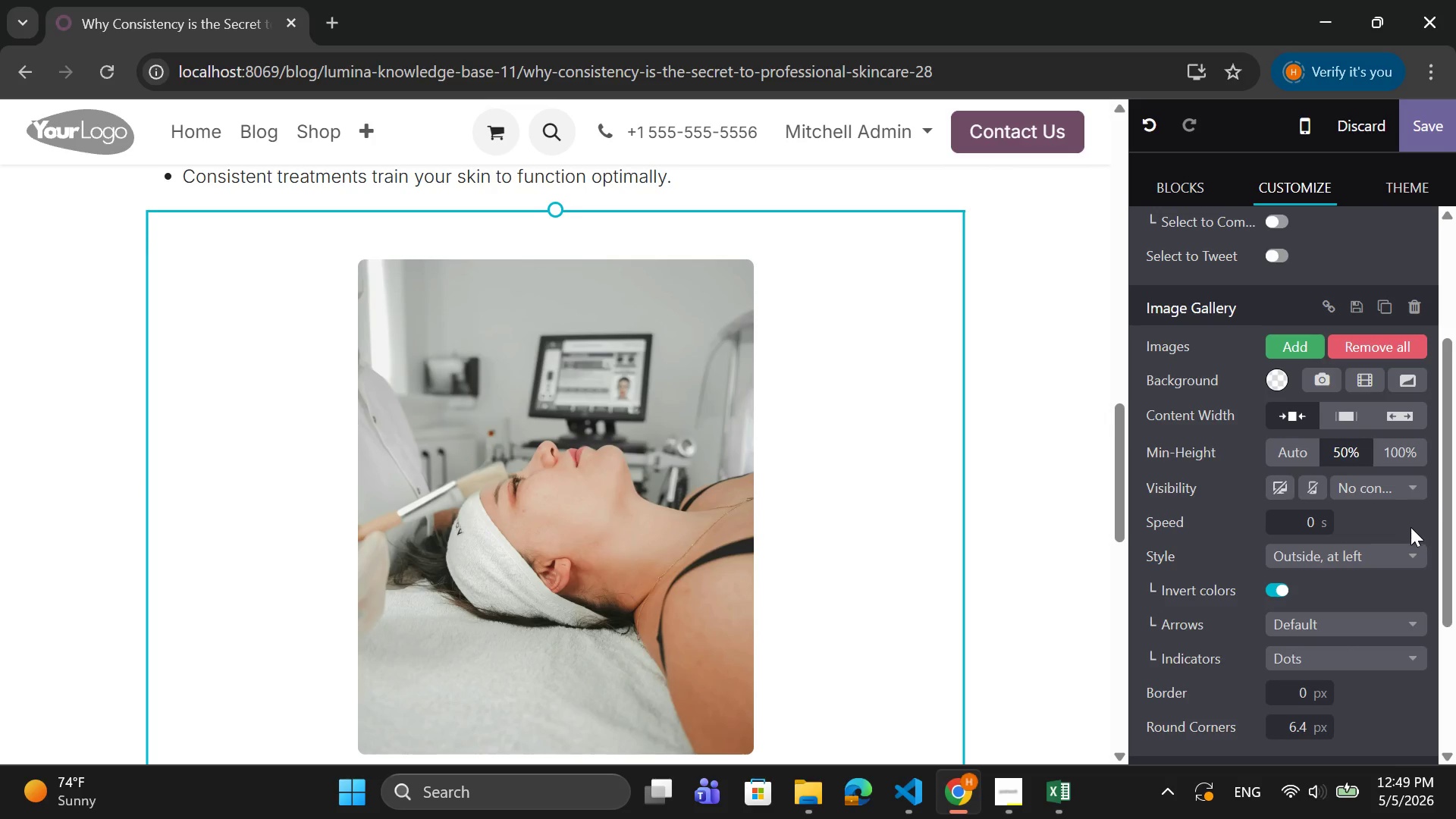 
left_click([1417, 488])
 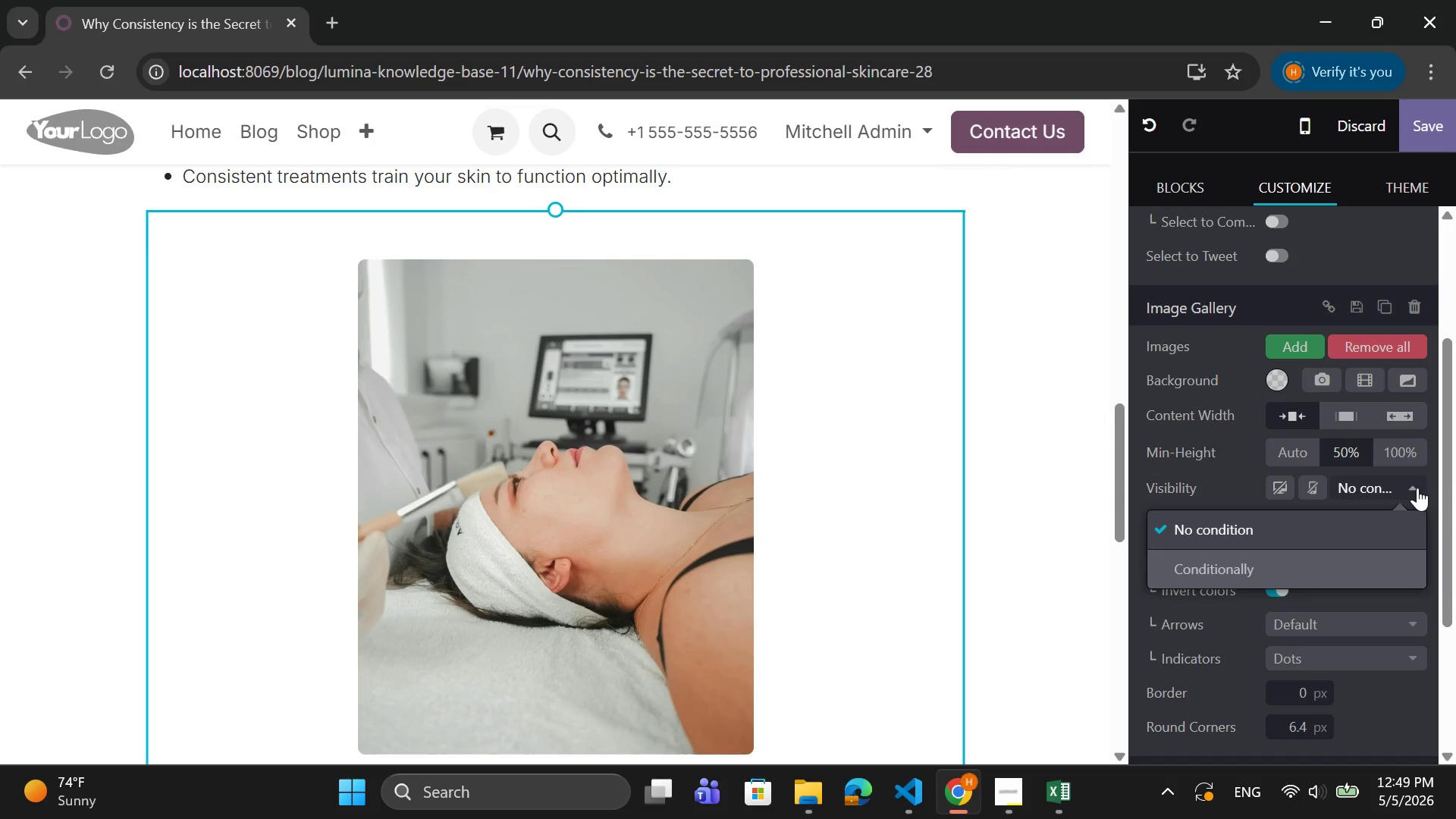 
left_click([1417, 488])
 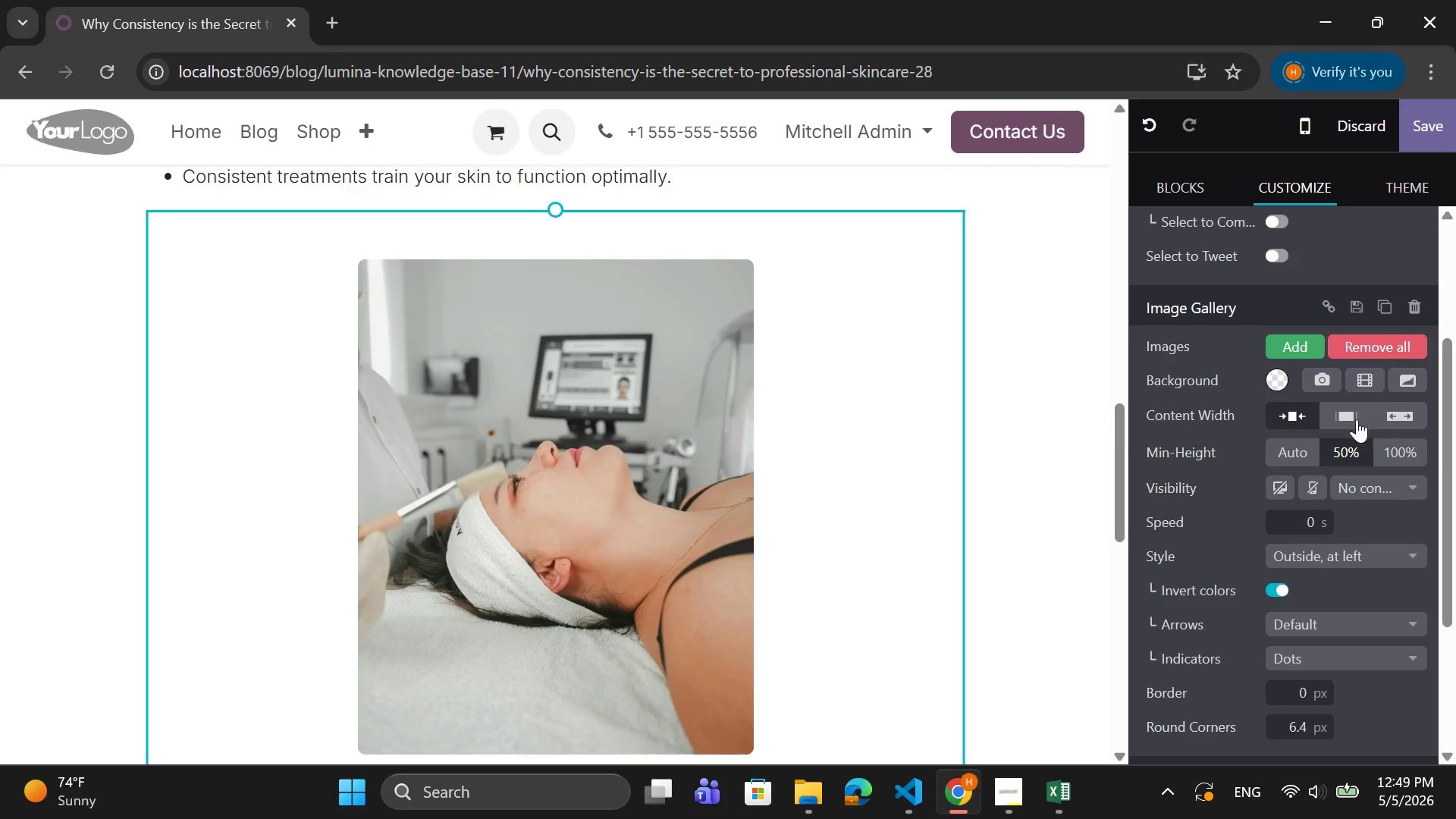 
wait(6.11)
 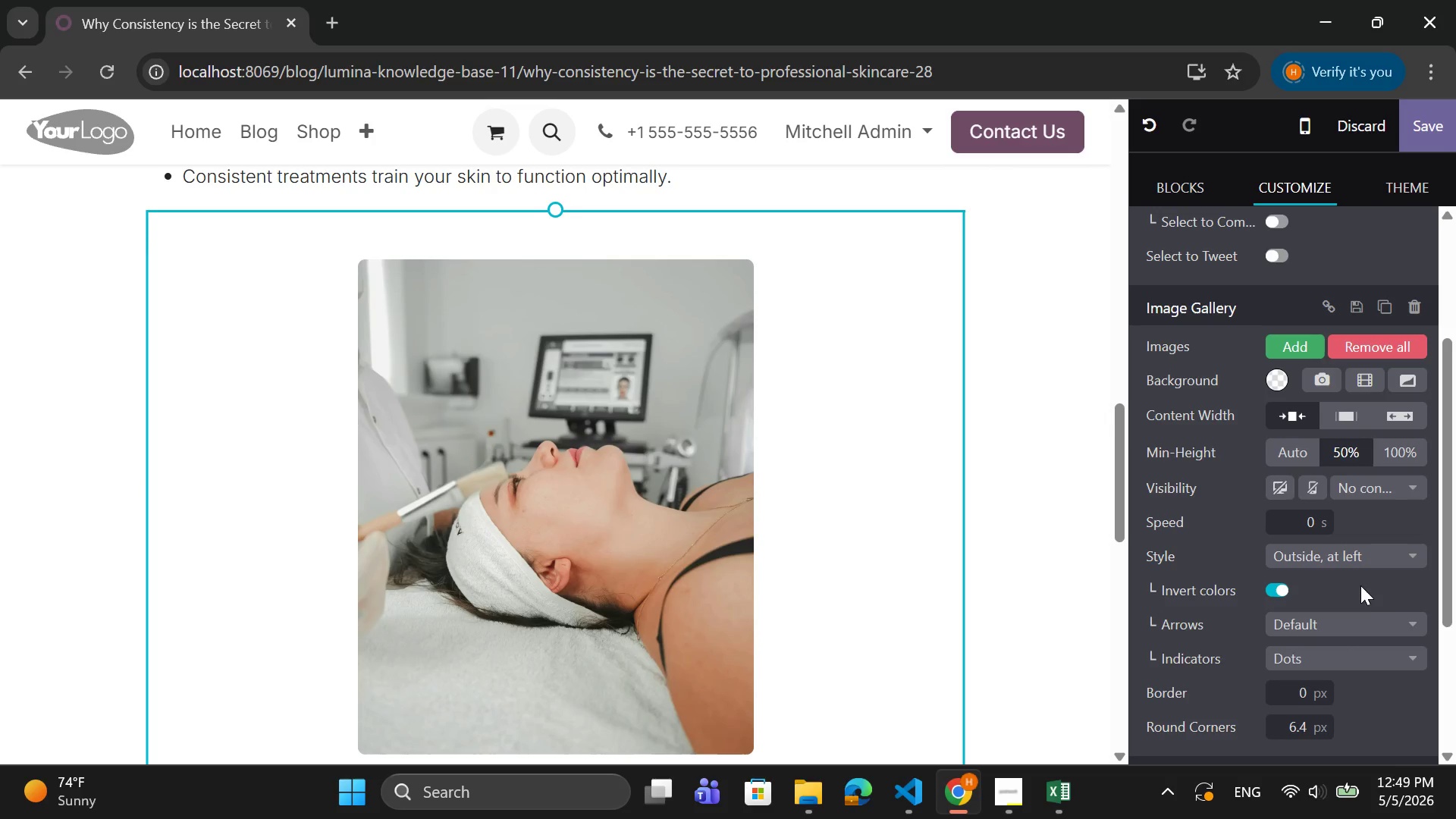 
left_click([1070, 530])
 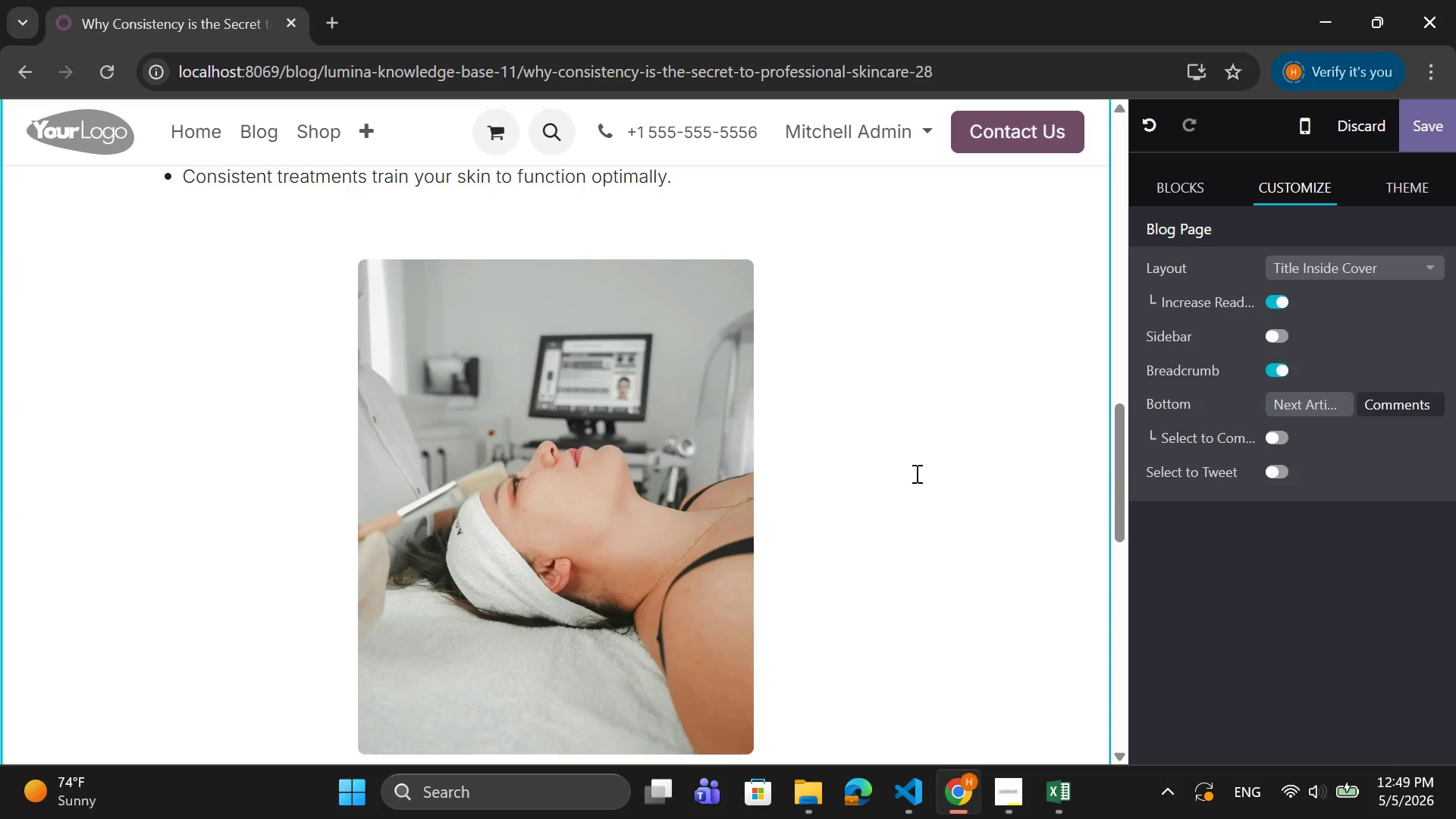 
left_click([786, 406])
 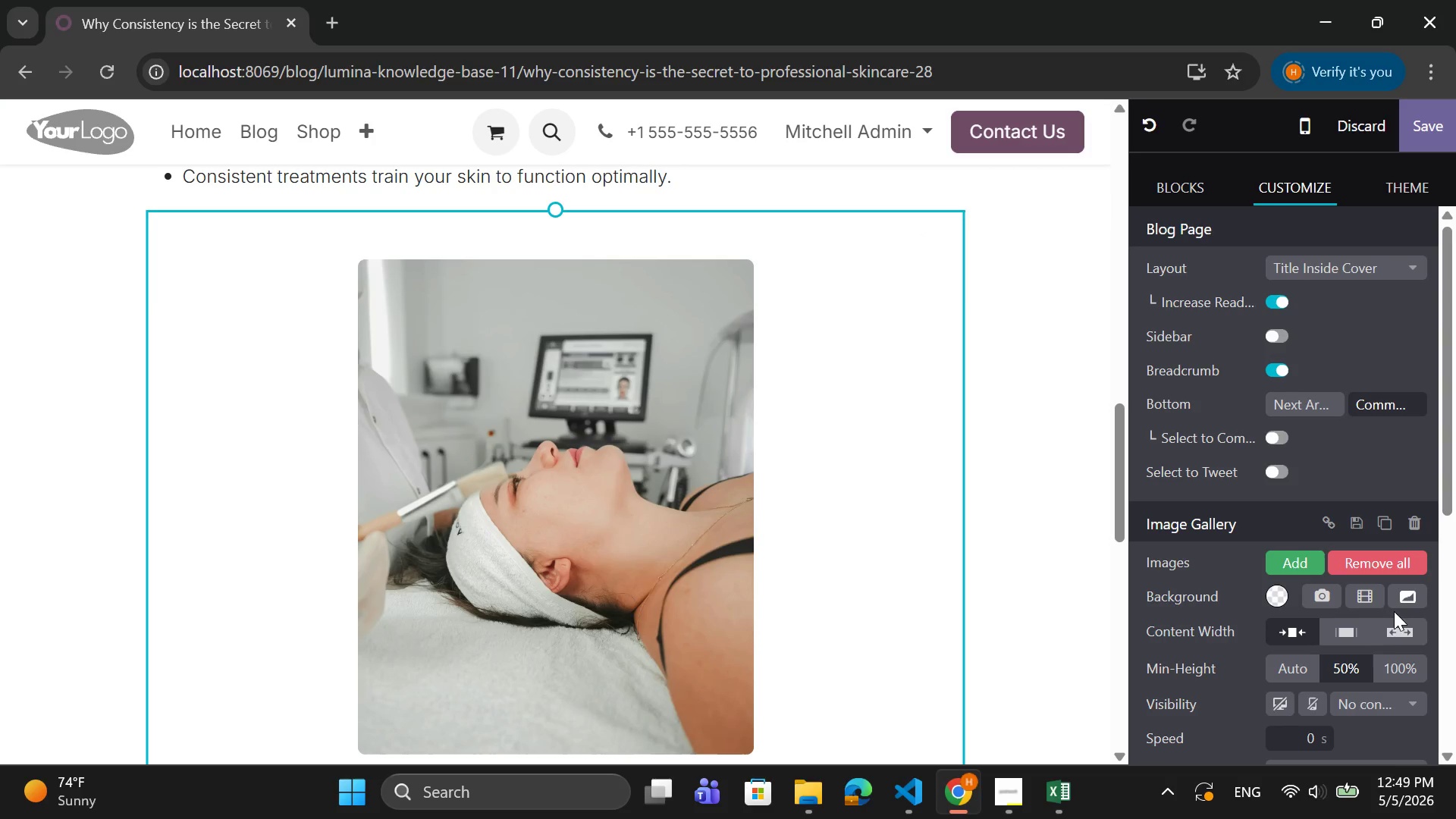 
left_click([1406, 667])
 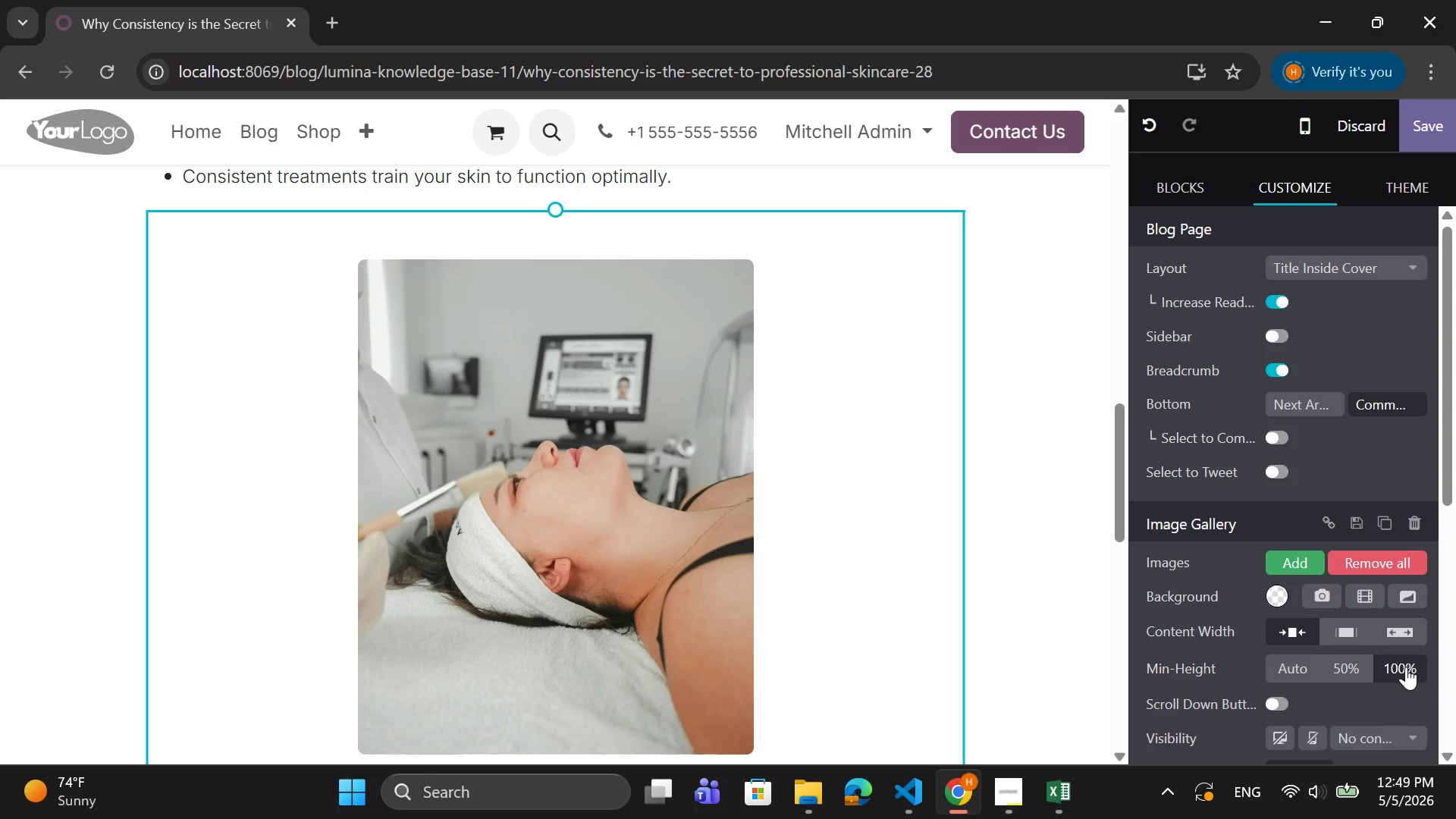 
scroll: coordinate [814, 491], scroll_direction: down, amount: 1.0
 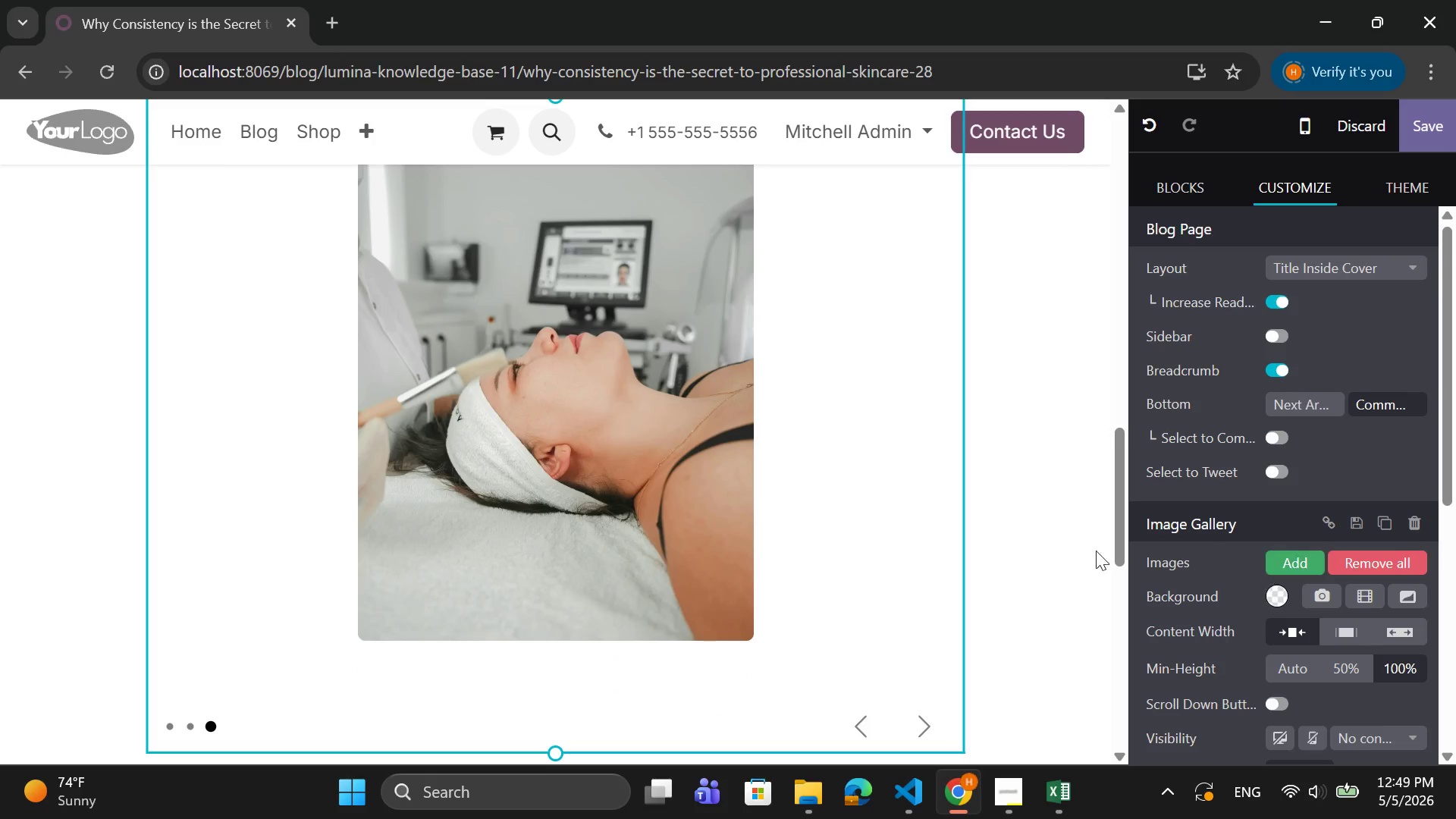 
left_click([941, 524])
 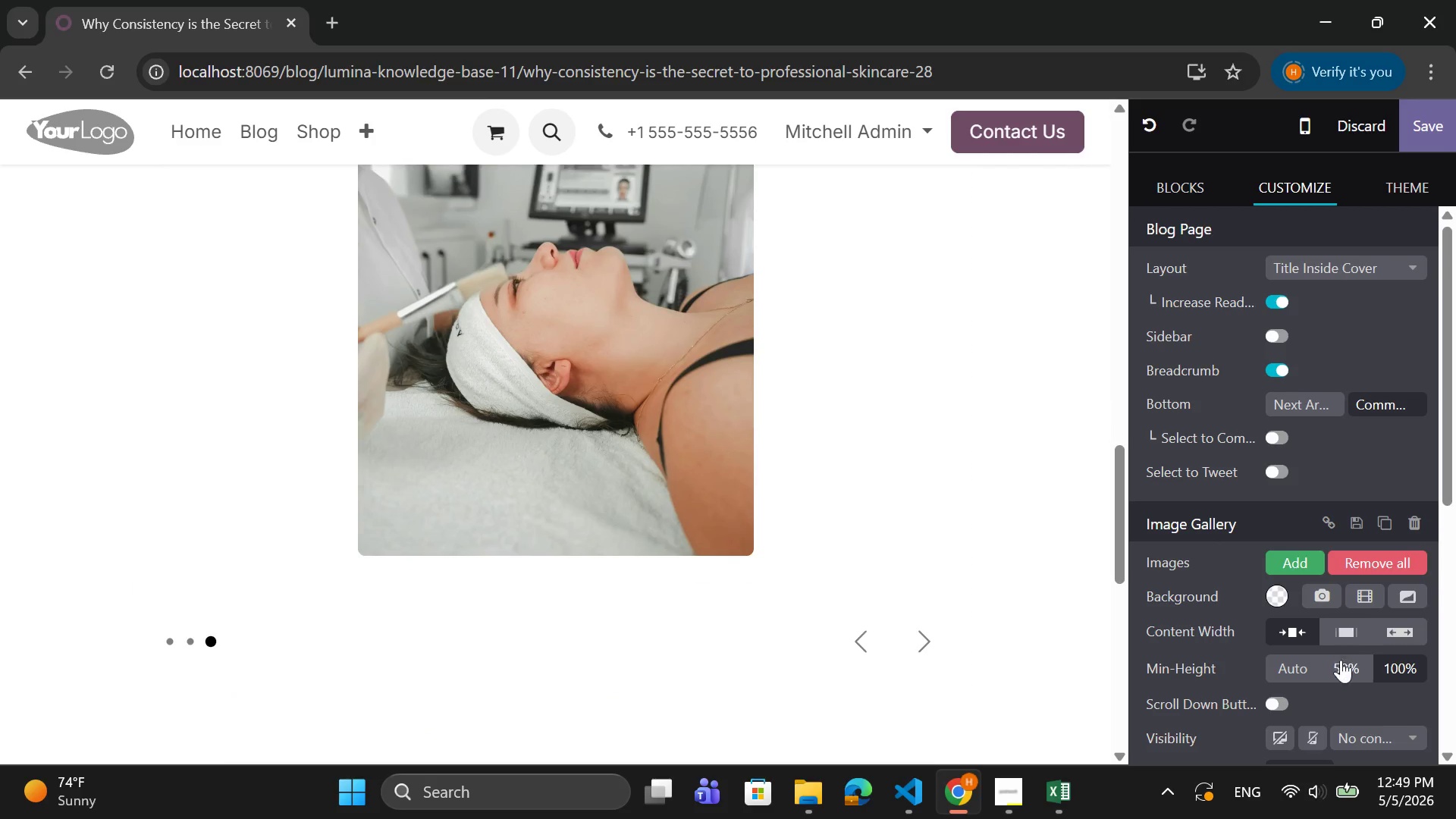 
left_click([1347, 666])
 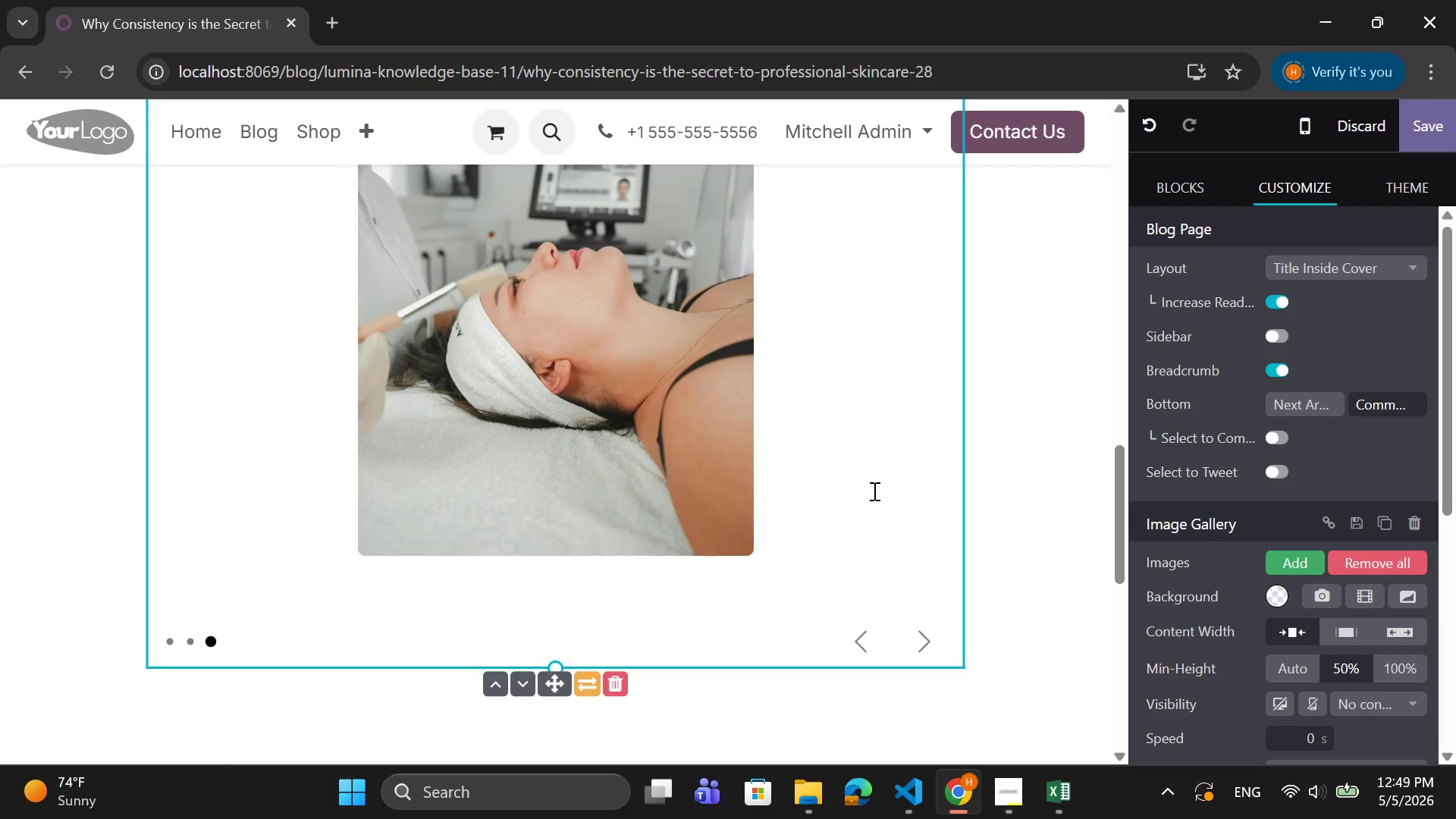 
left_click([931, 652])
 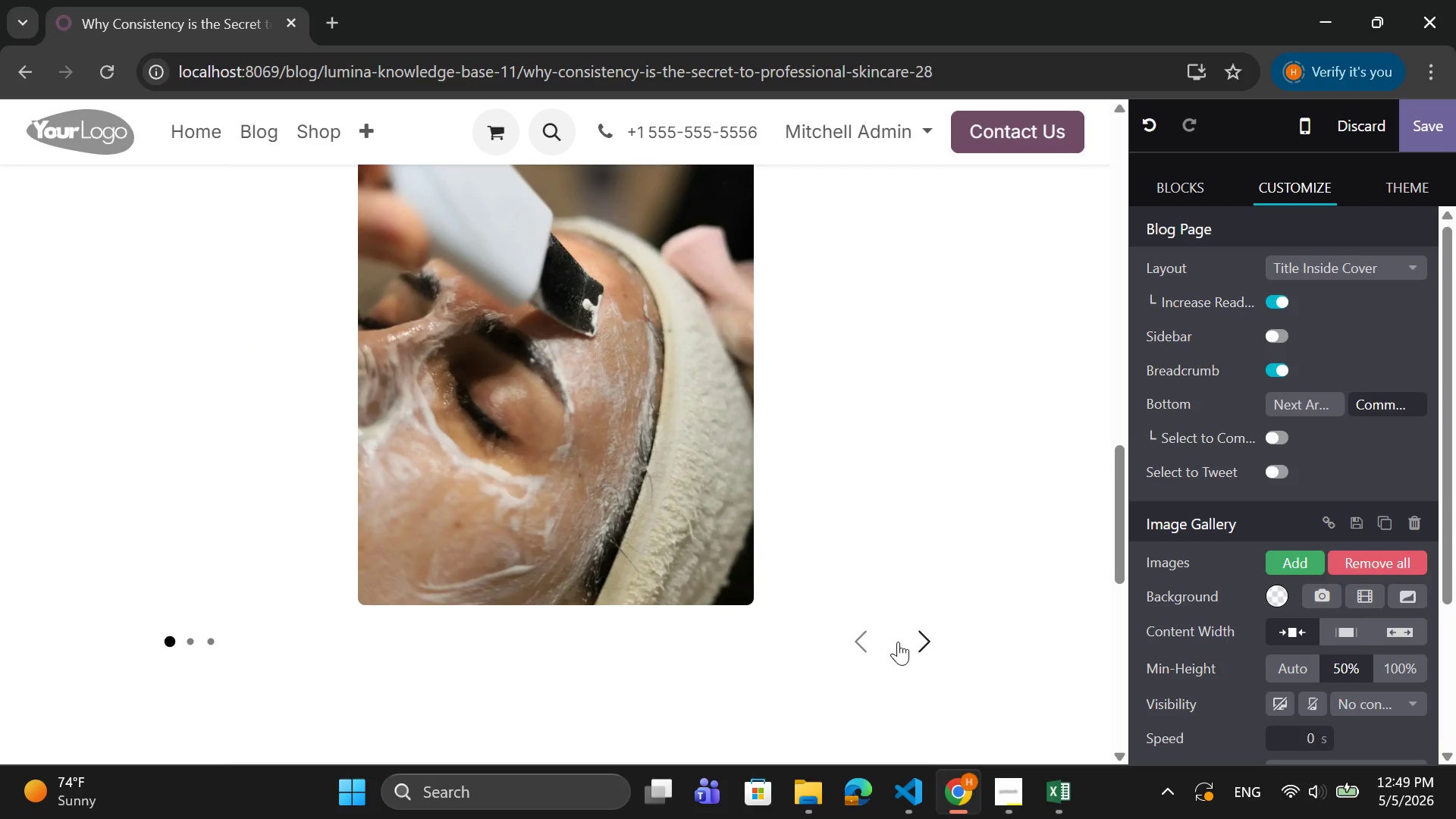 
scroll: coordinate [880, 615], scroll_direction: up, amount: 2.0
 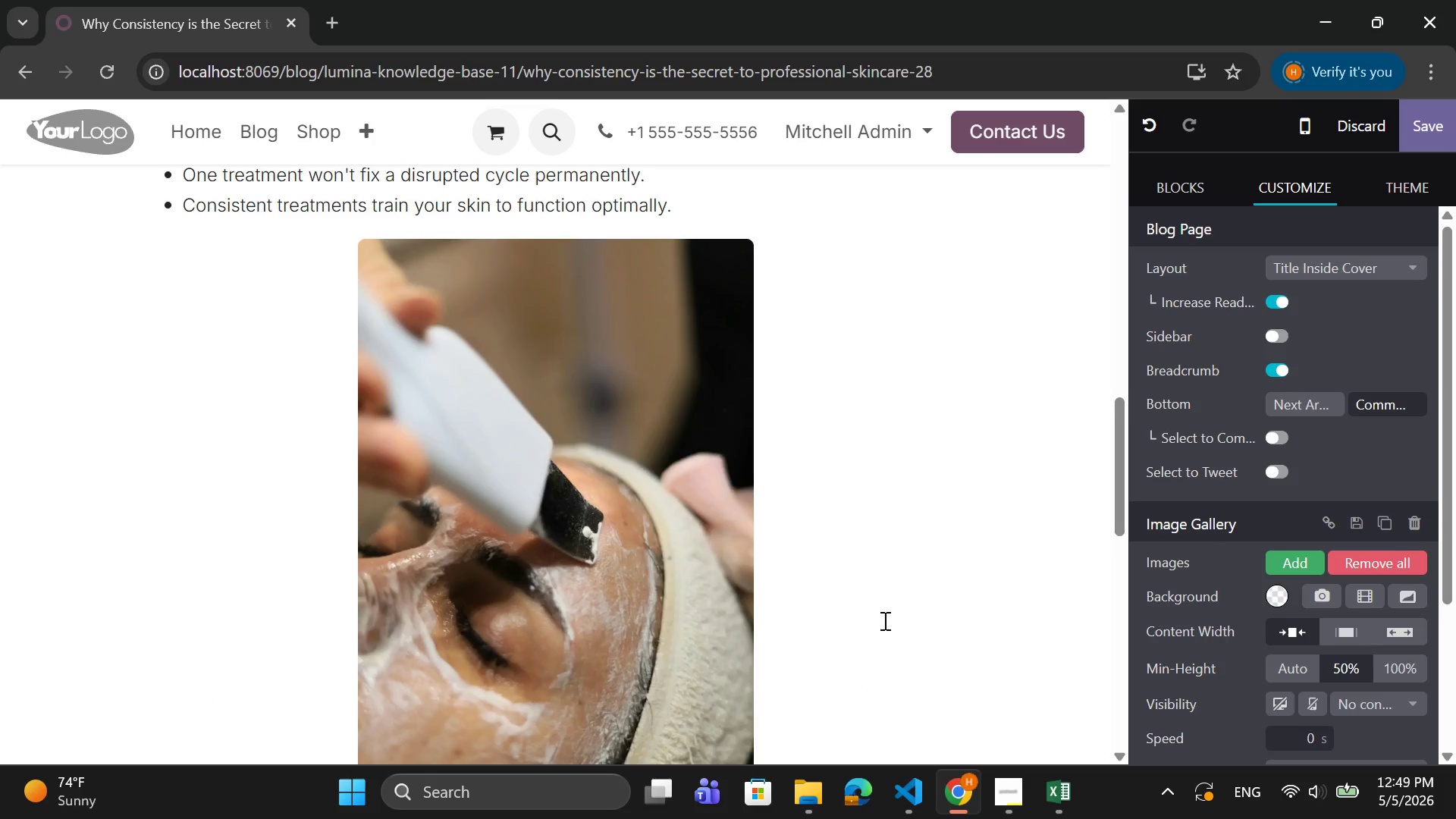 
scroll: coordinate [883, 621], scroll_direction: down, amount: 3.0
 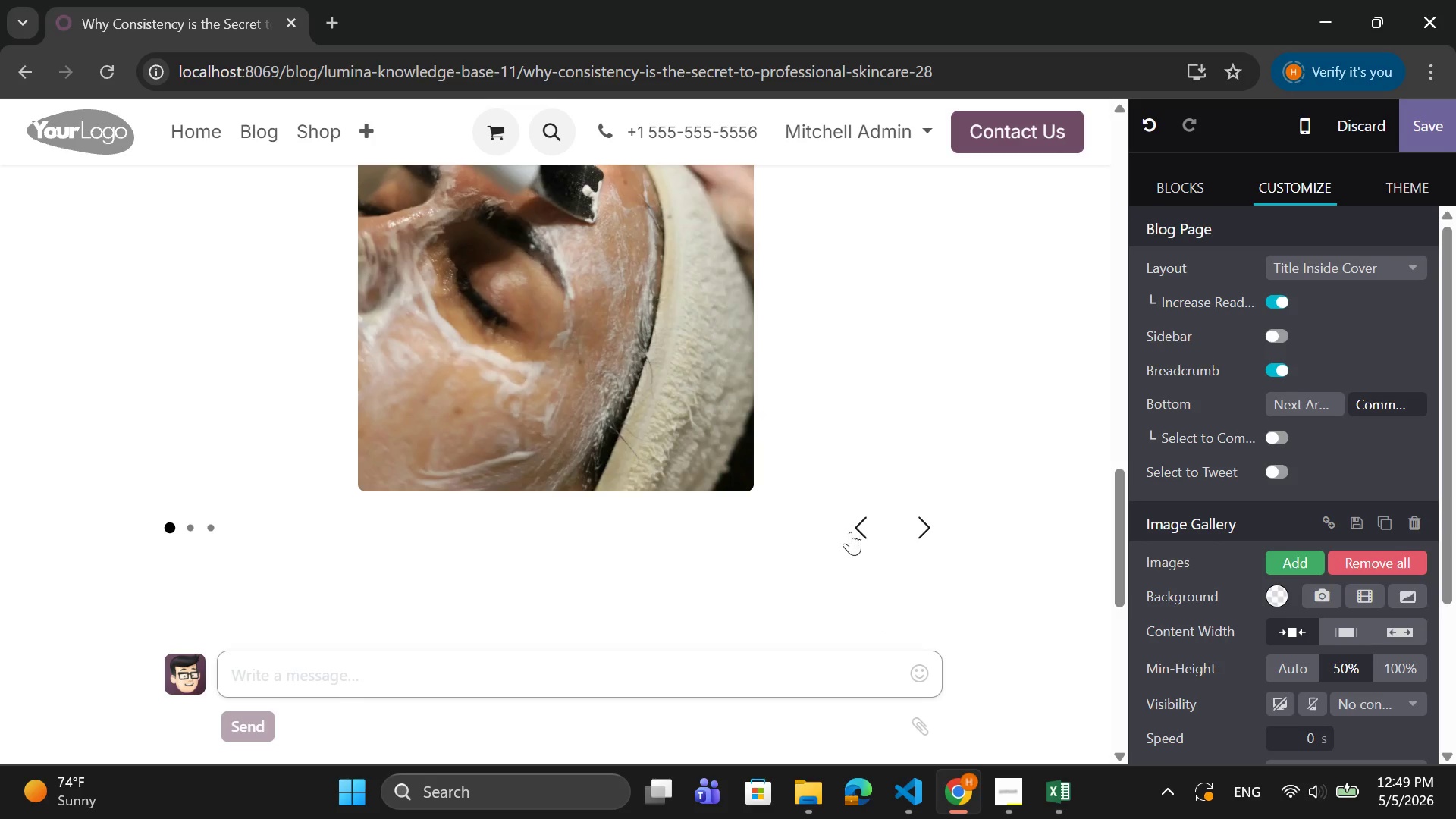 
left_click([866, 531])
 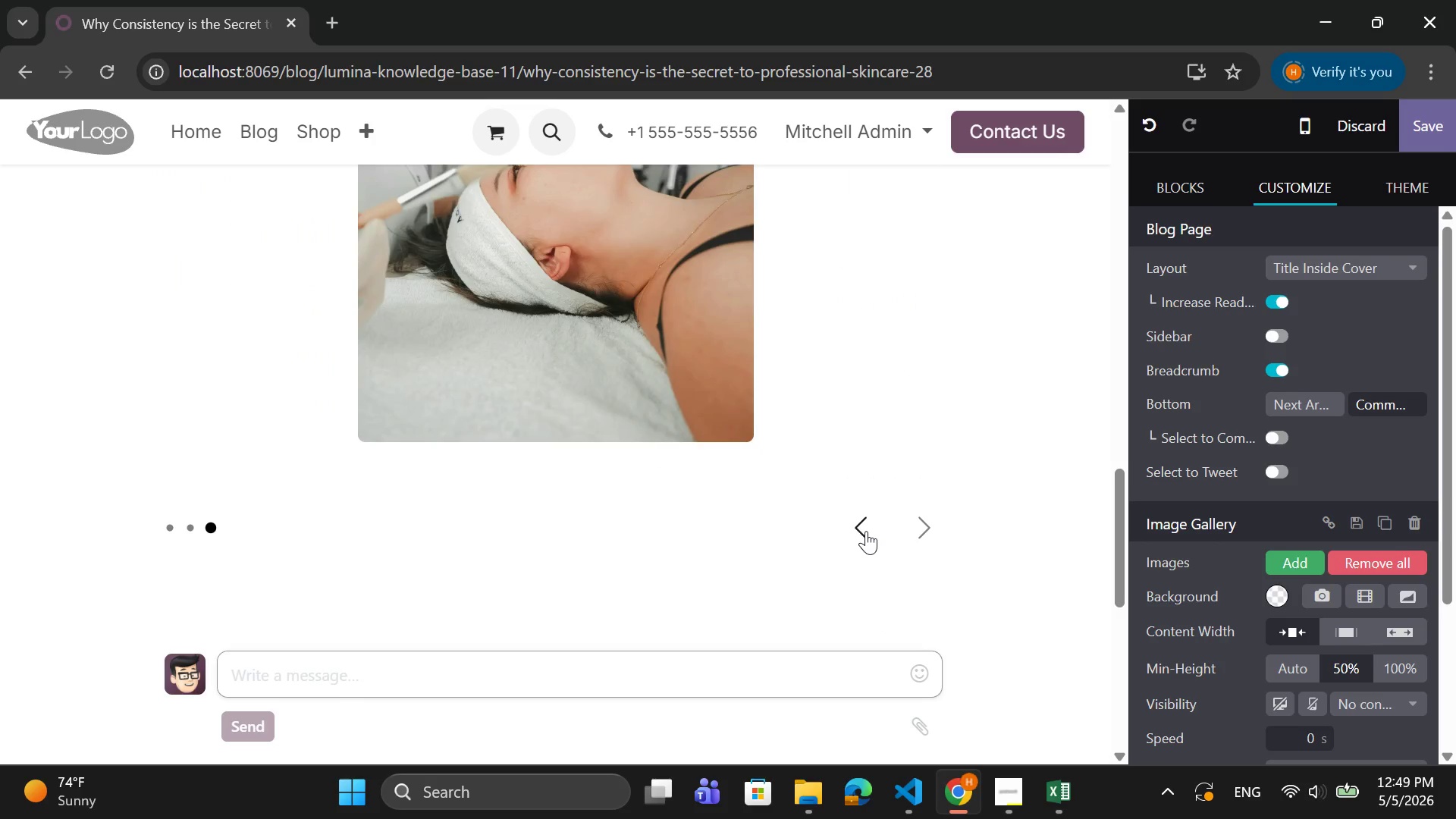 
left_click([866, 531])
 